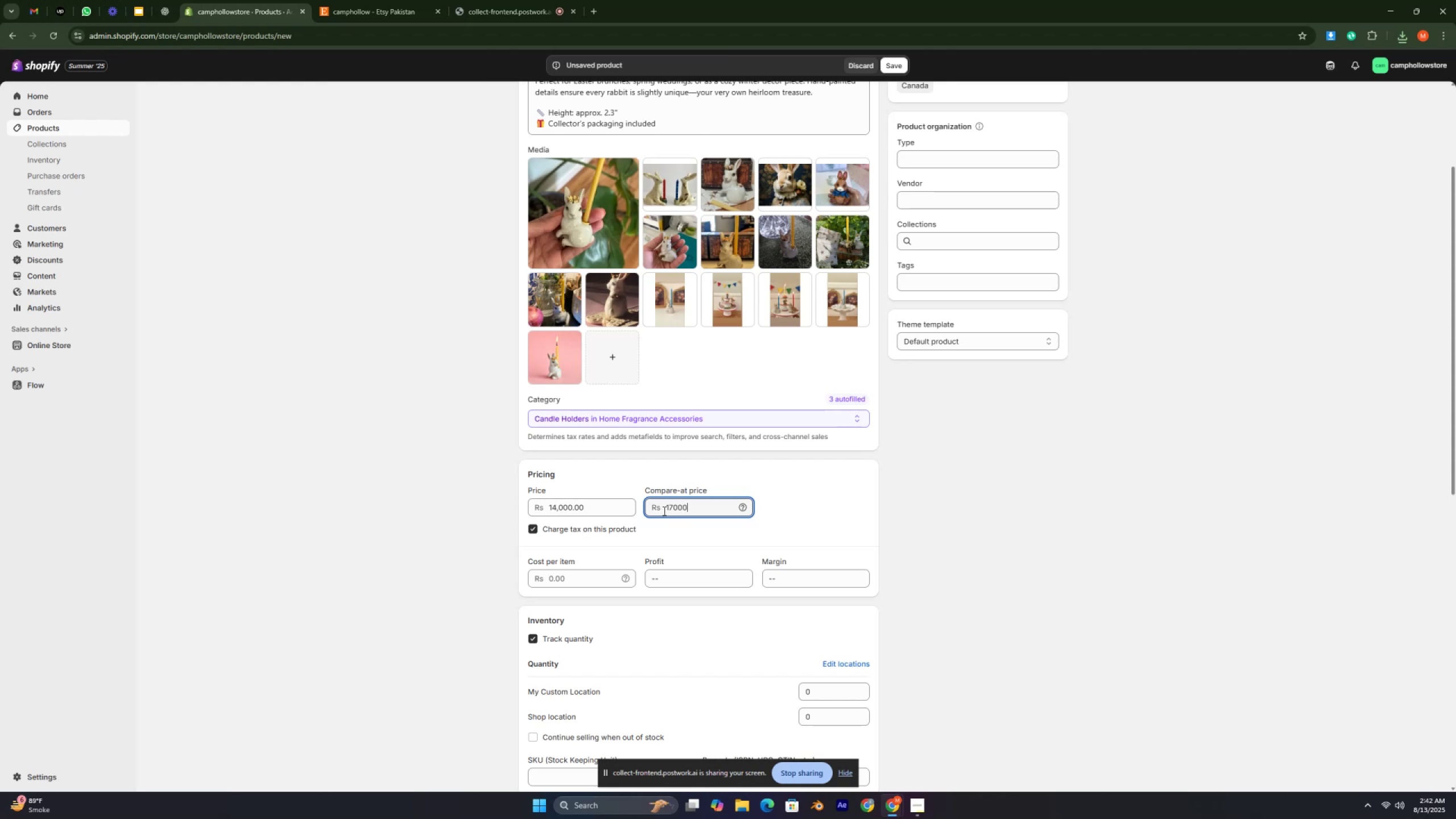 
scroll: coordinate [671, 515], scroll_direction: down, amount: 2.0
 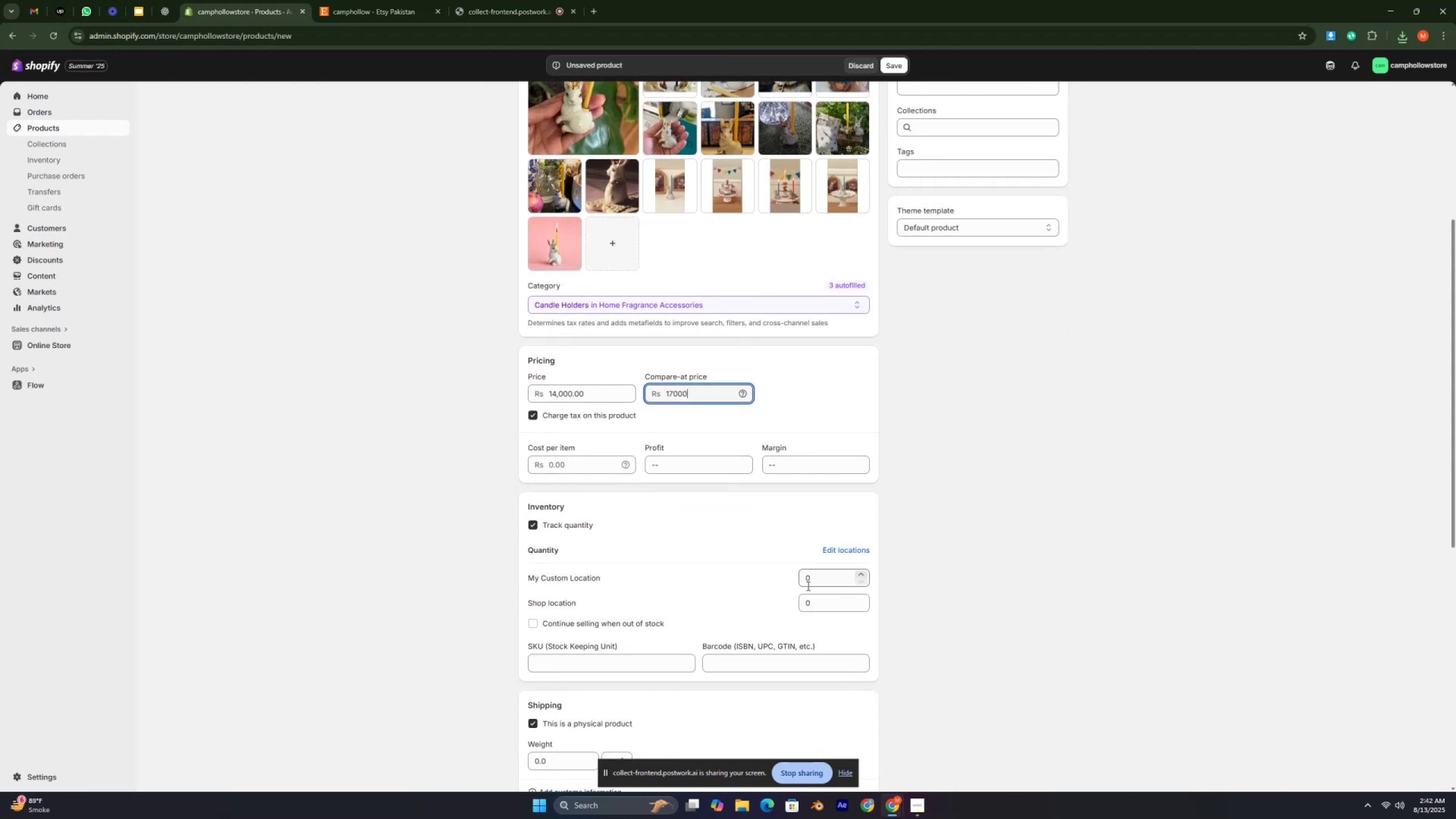 
left_click([812, 584])
 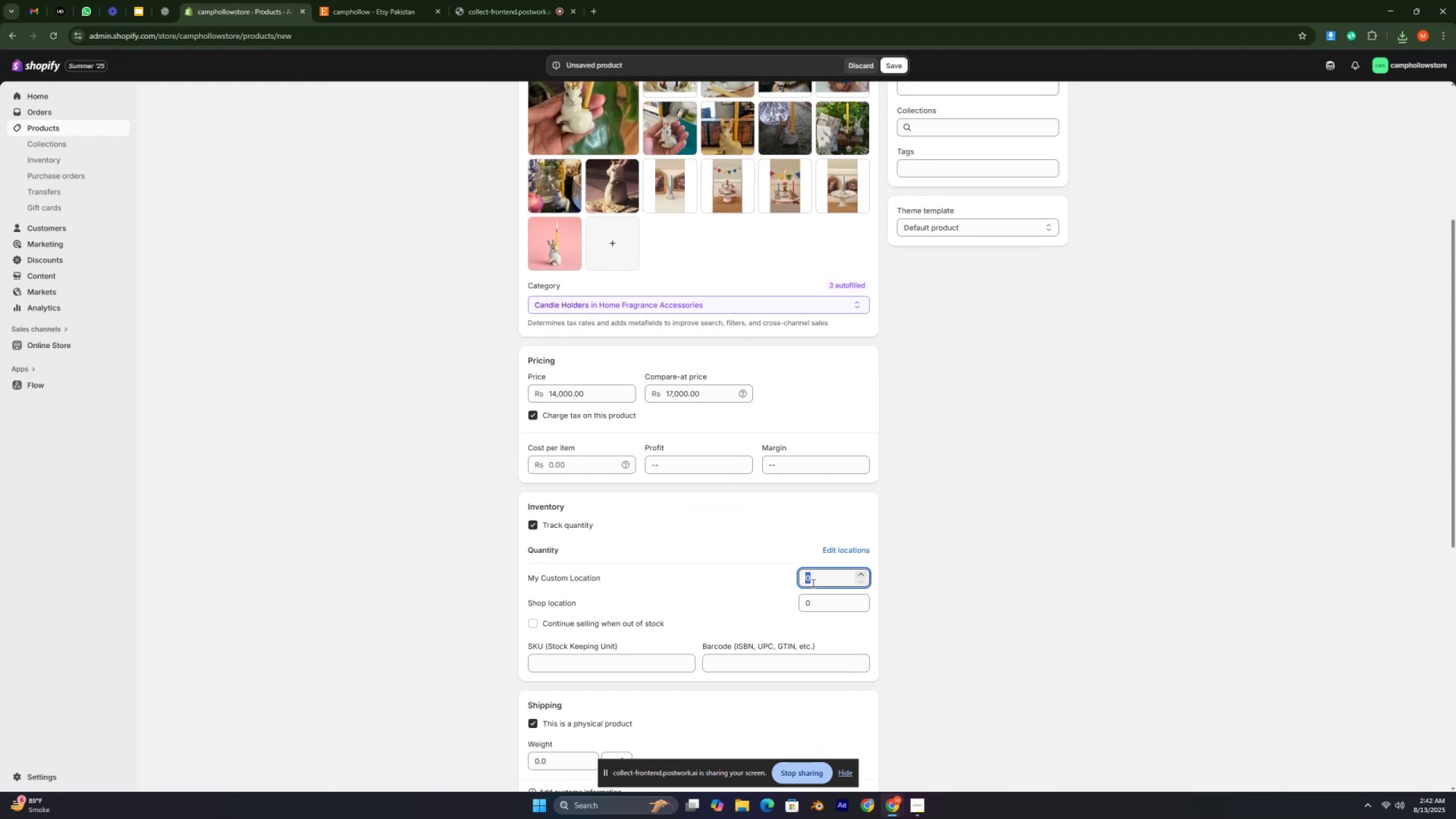 
type(20)
 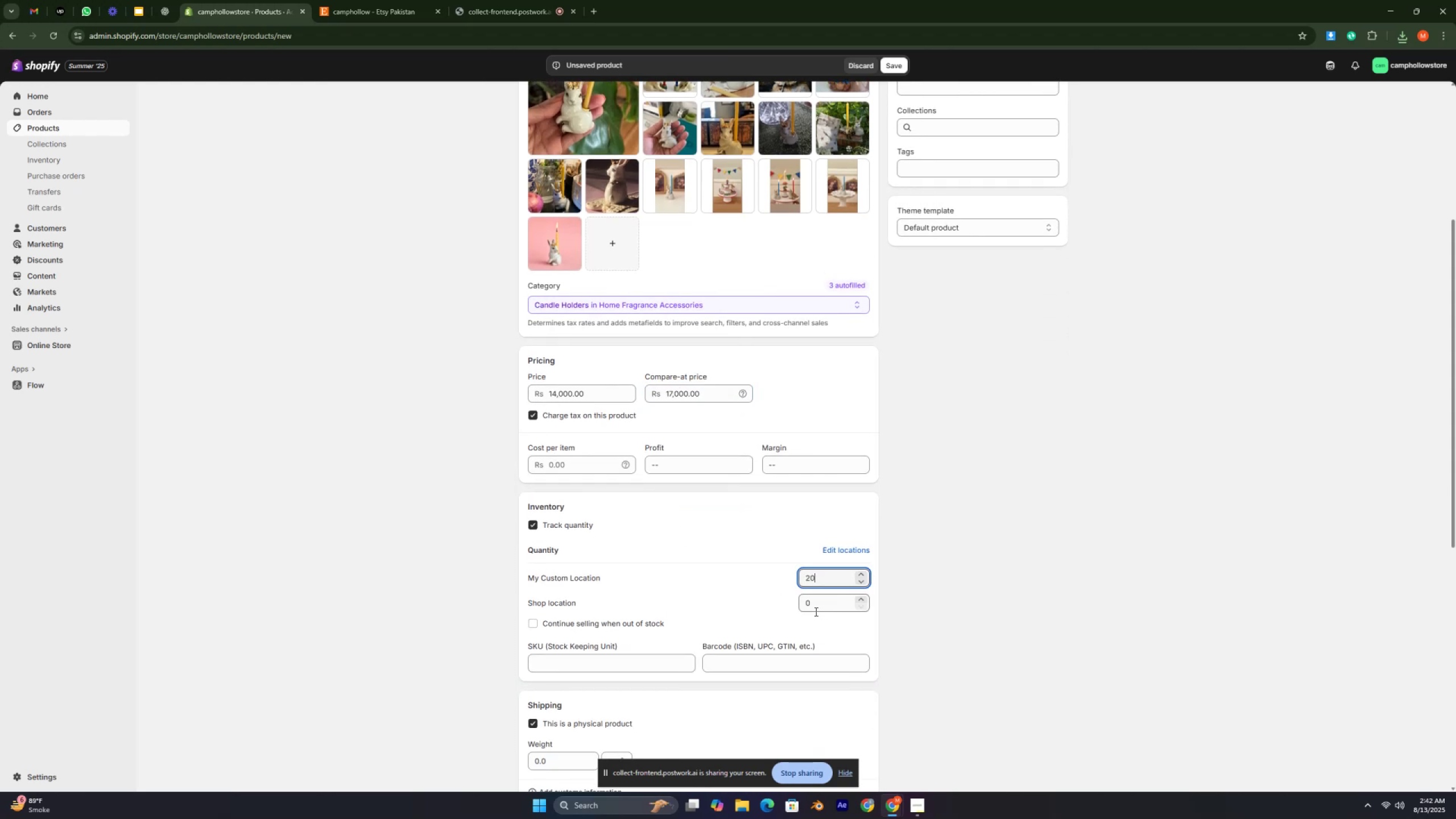 
left_click([809, 609])
 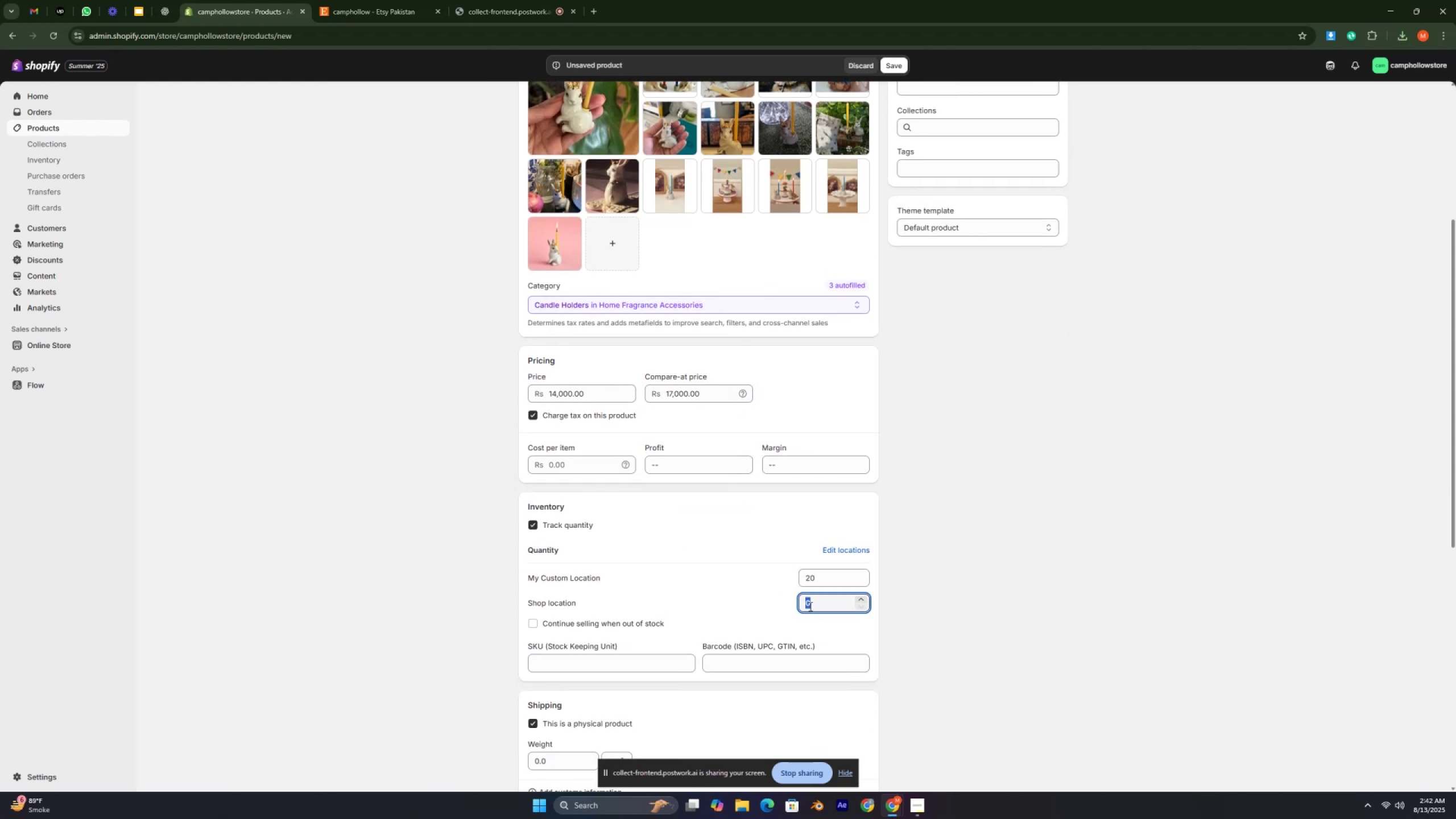 
type(20)
 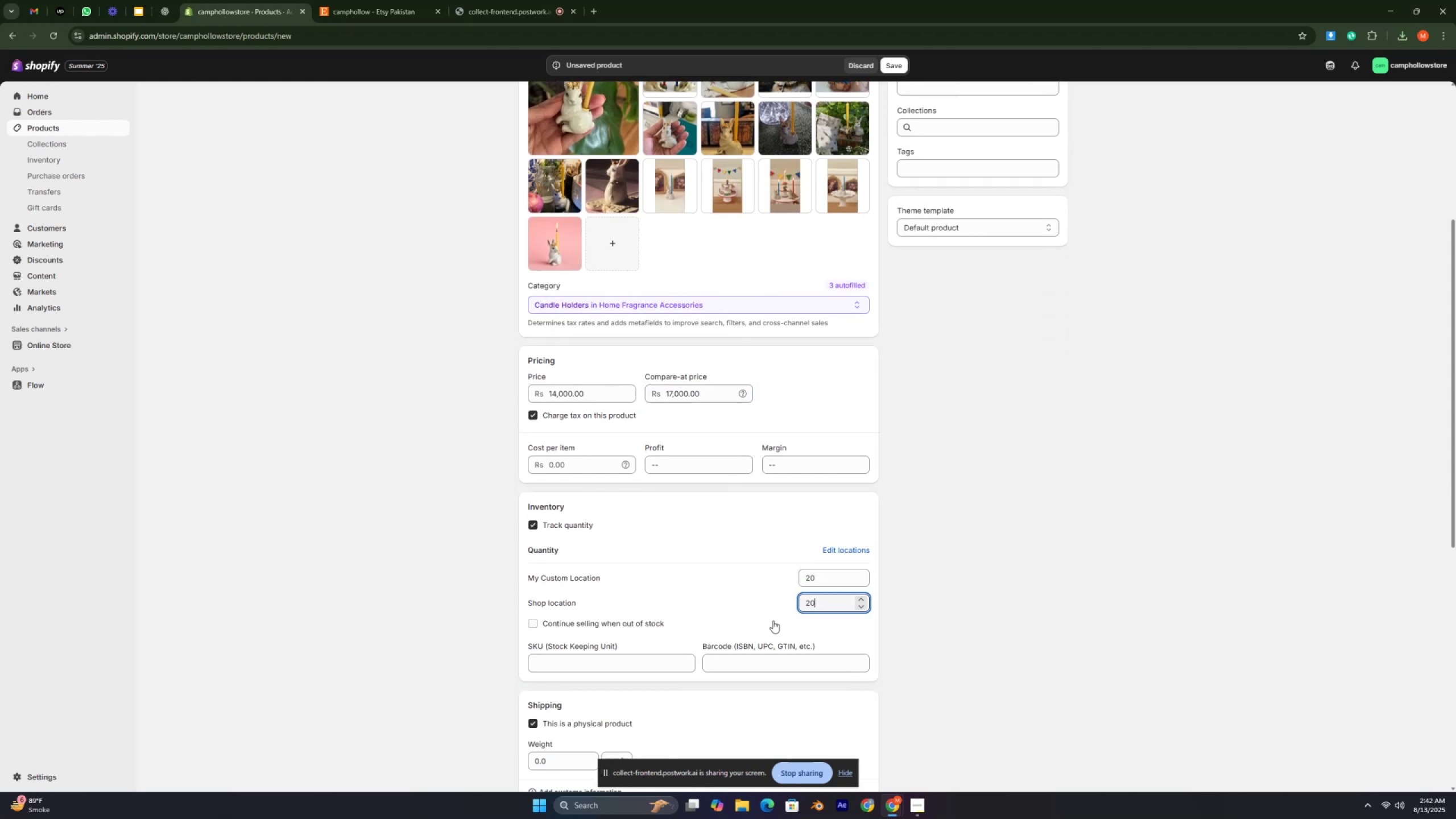 
scroll: coordinate [669, 620], scroll_direction: down, amount: 2.0
 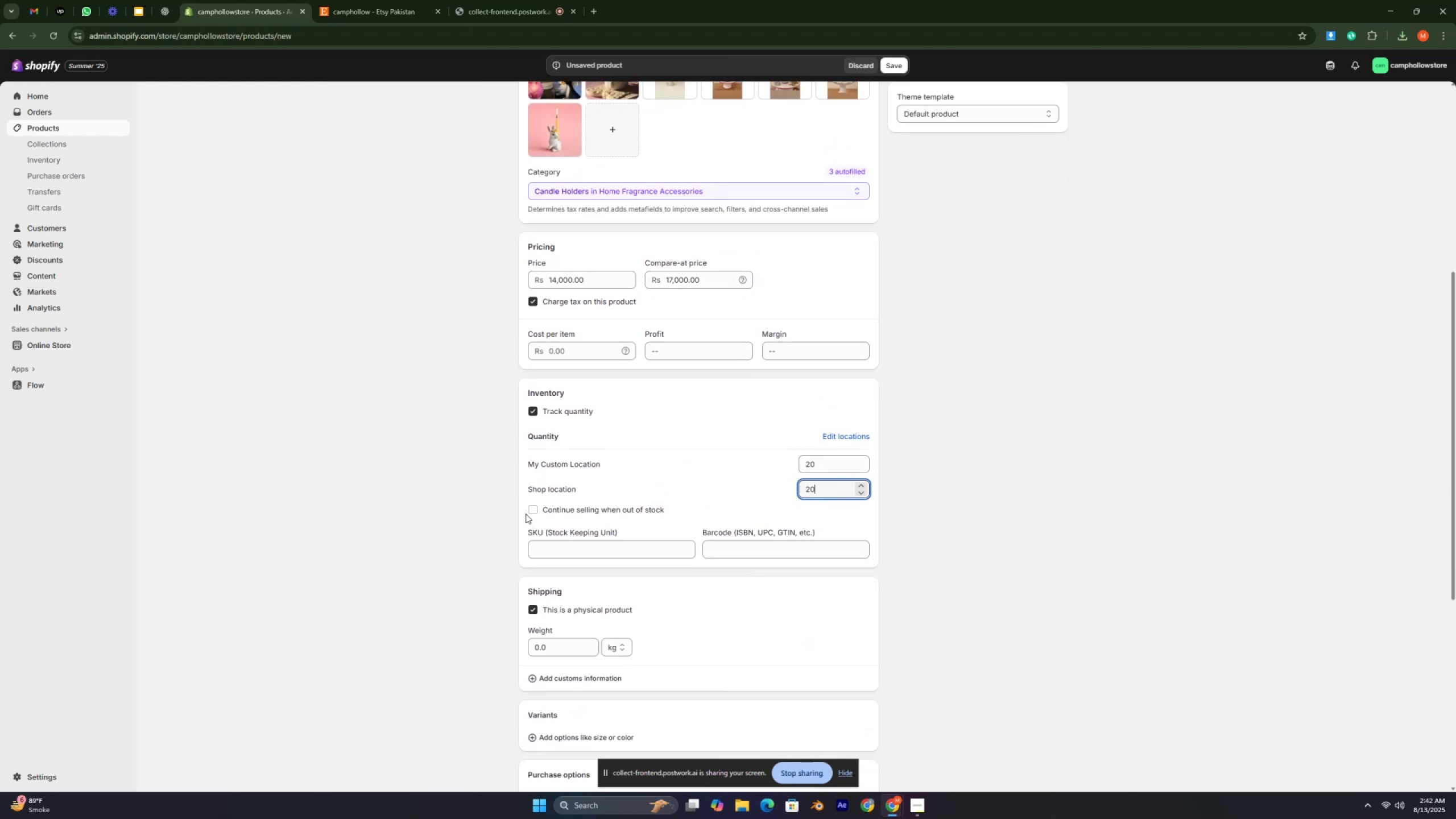 
left_click([531, 511])
 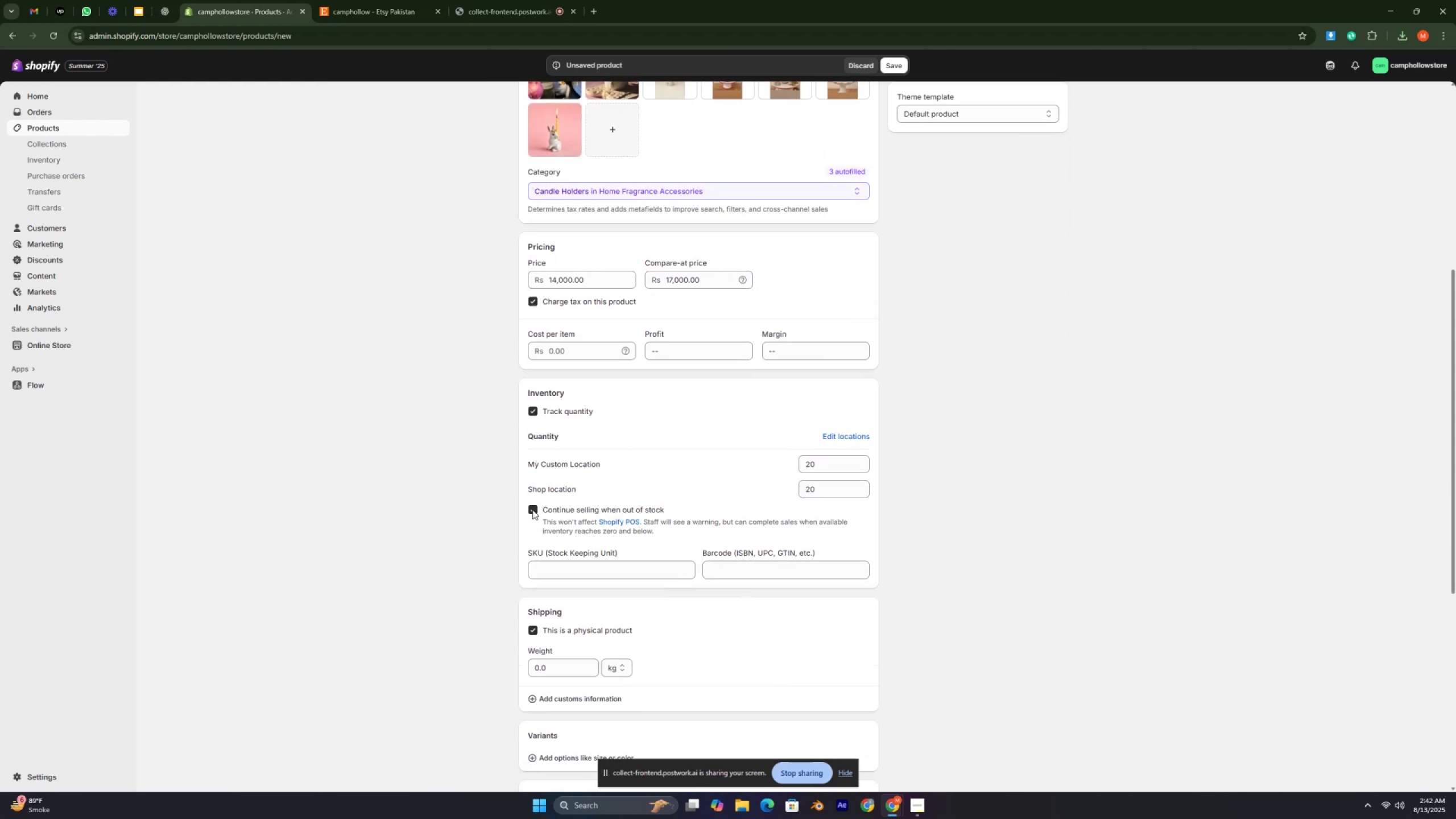 
scroll: coordinate [542, 513], scroll_direction: down, amount: 7.0
 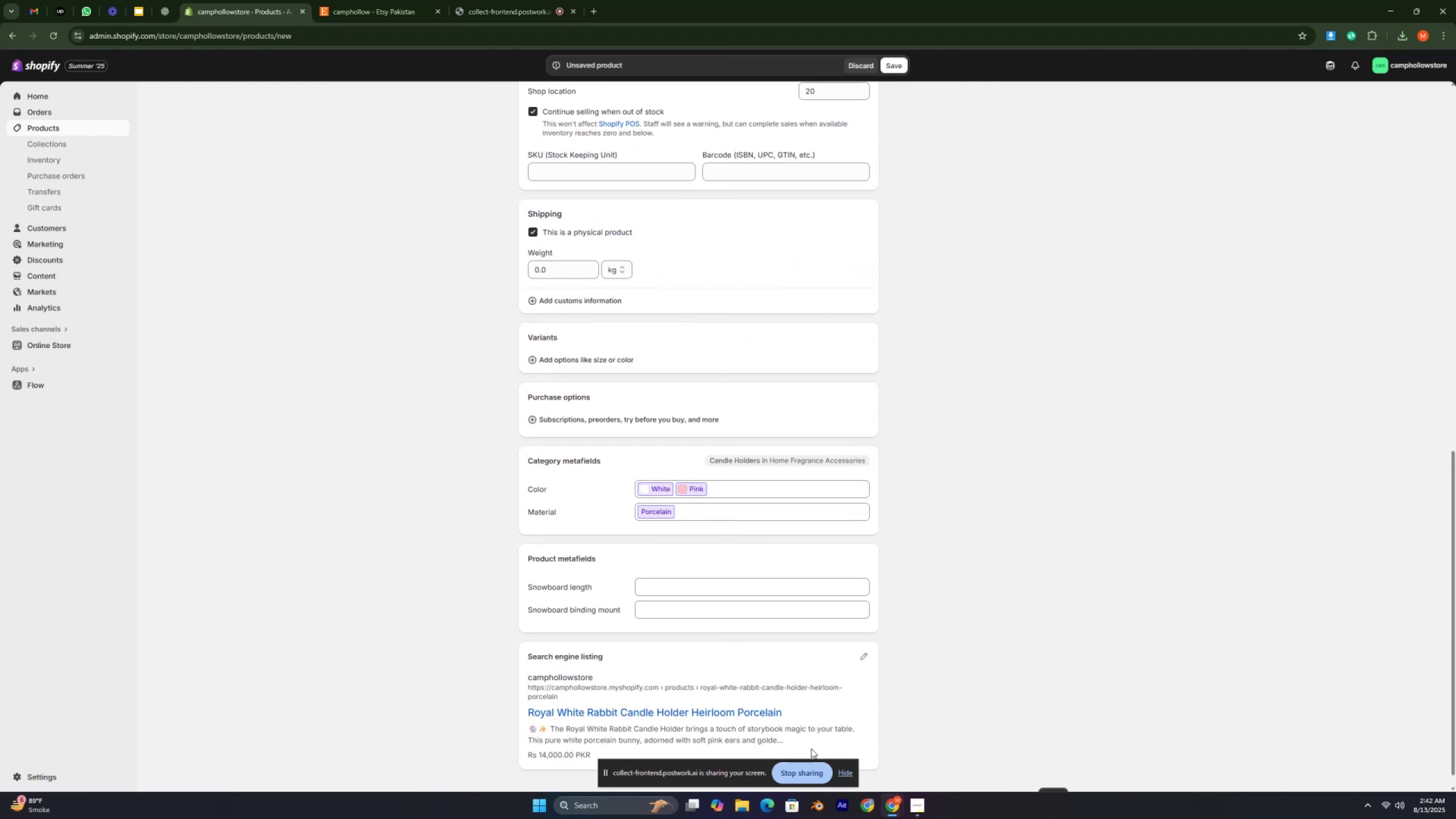 
scroll: coordinate [788, 284], scroll_direction: up, amount: 18.0
 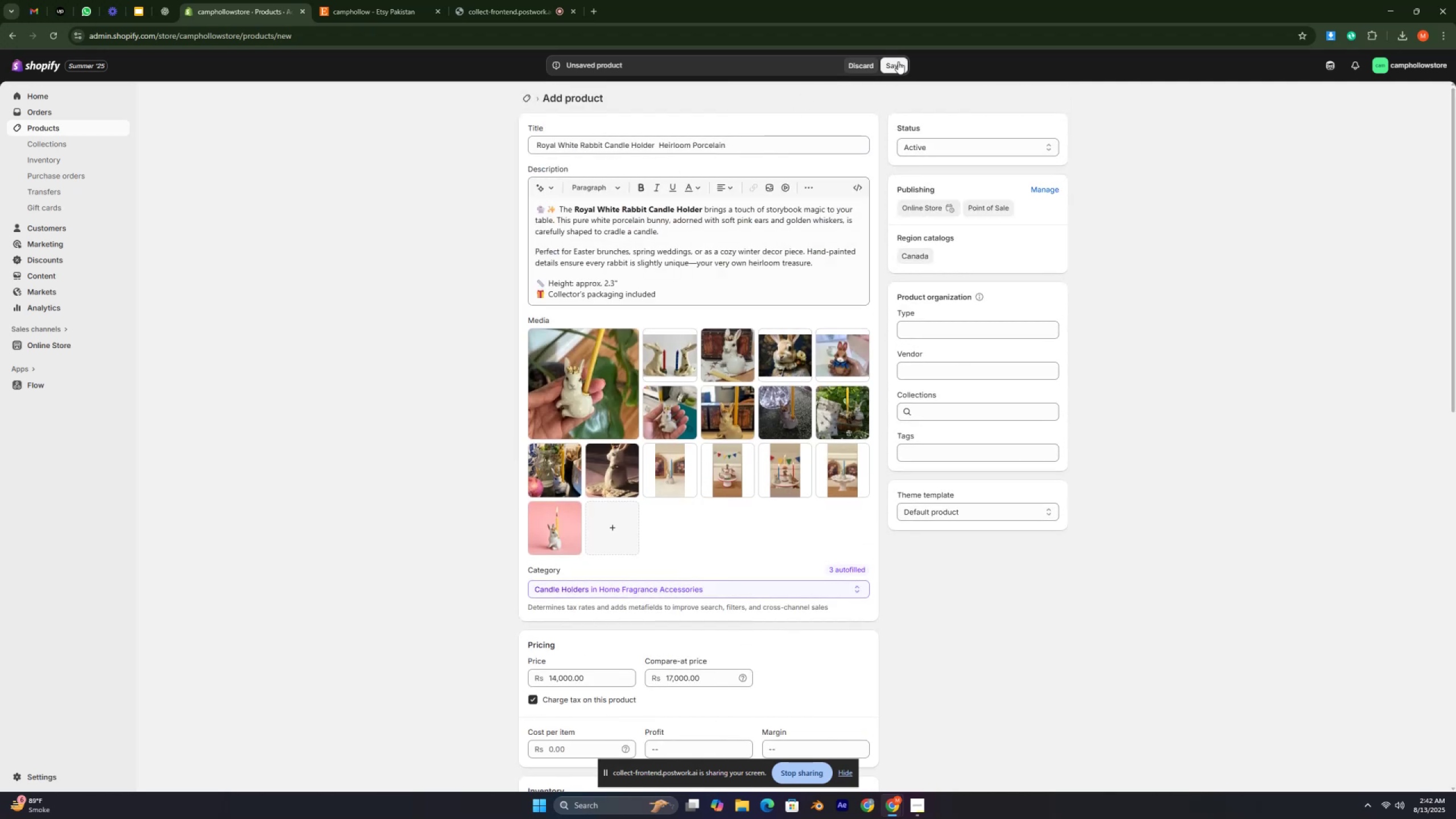 
wait(6.02)
 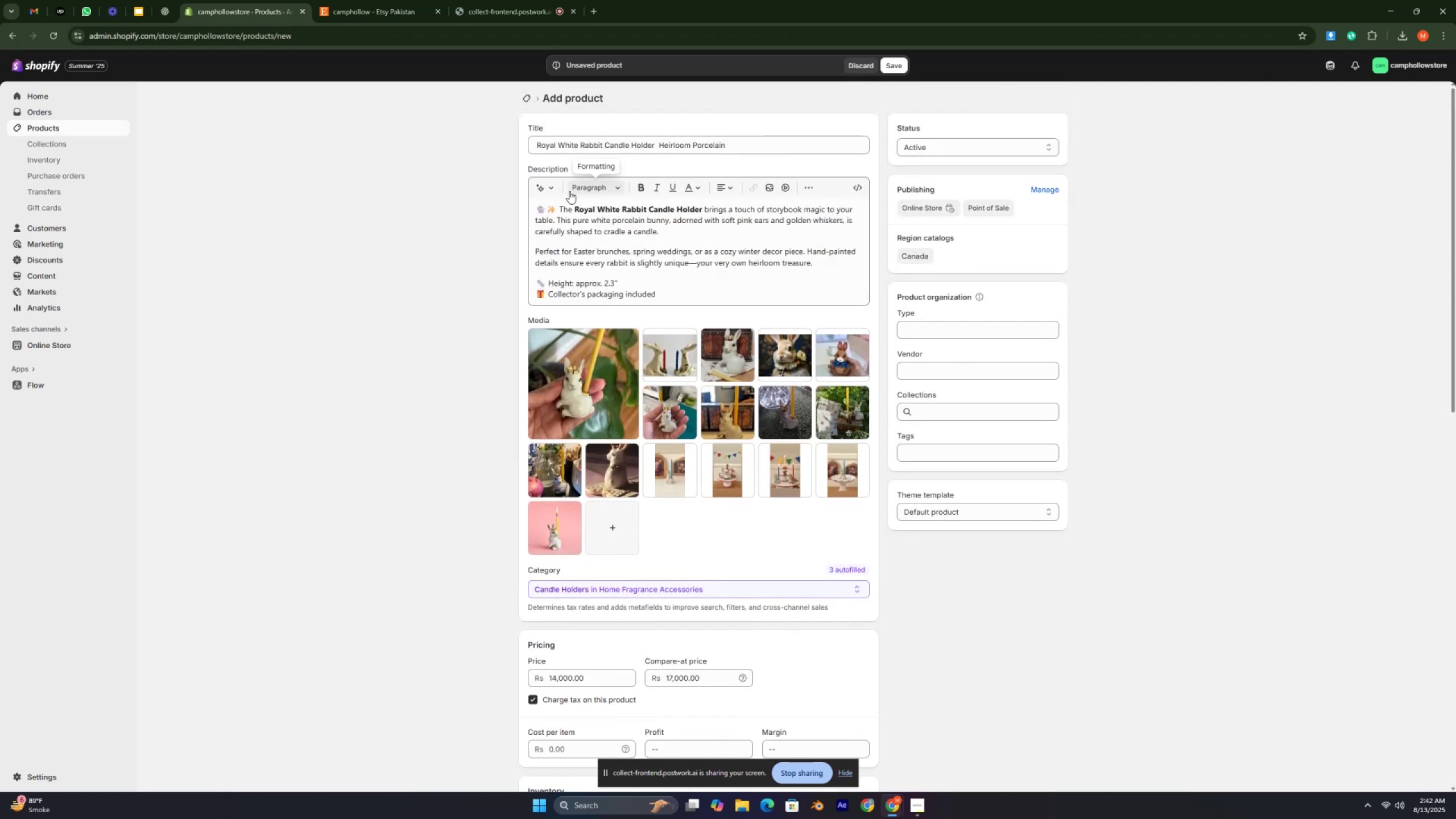 
left_click([895, 68])
 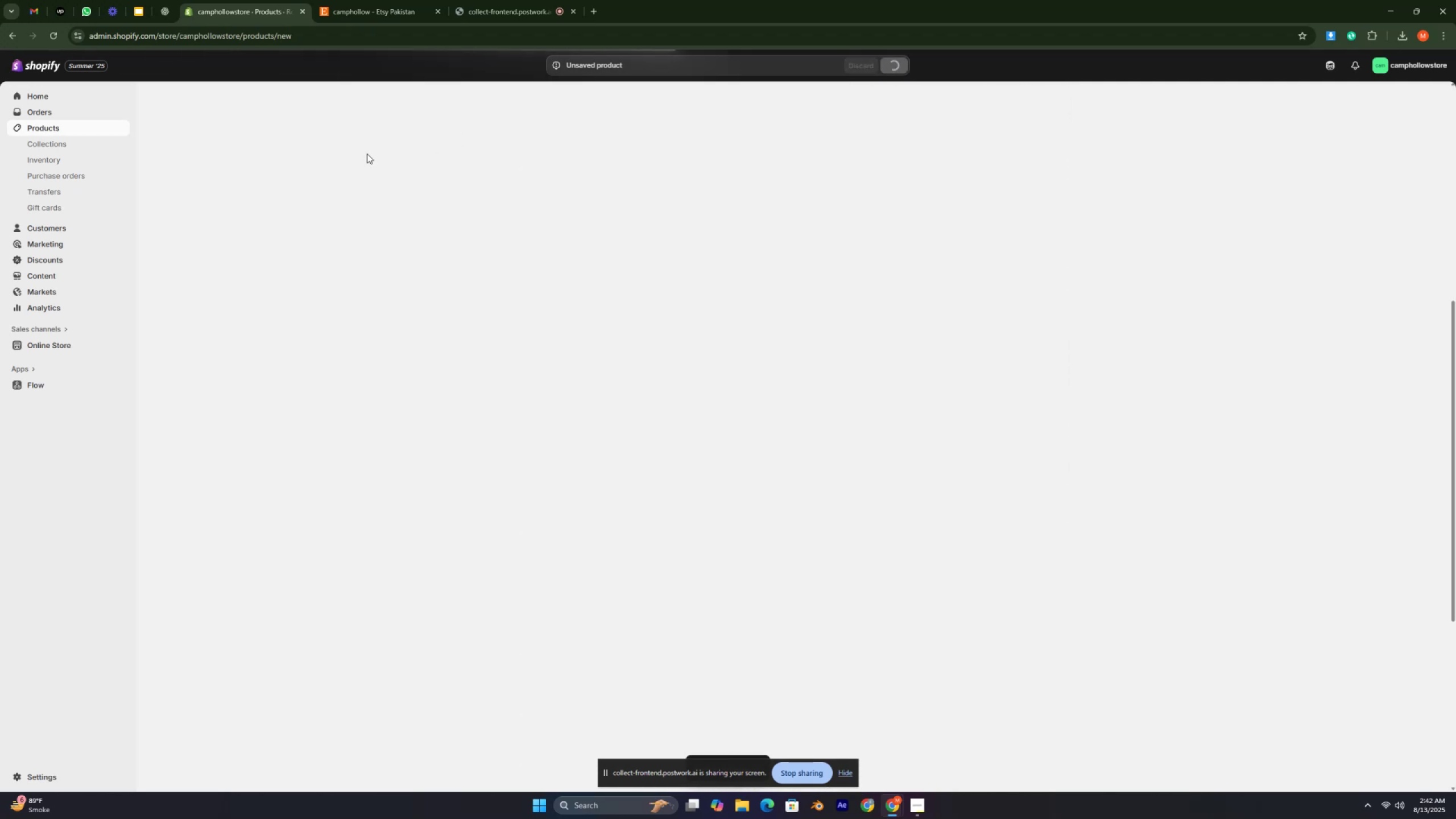 
left_click([102, 131])
 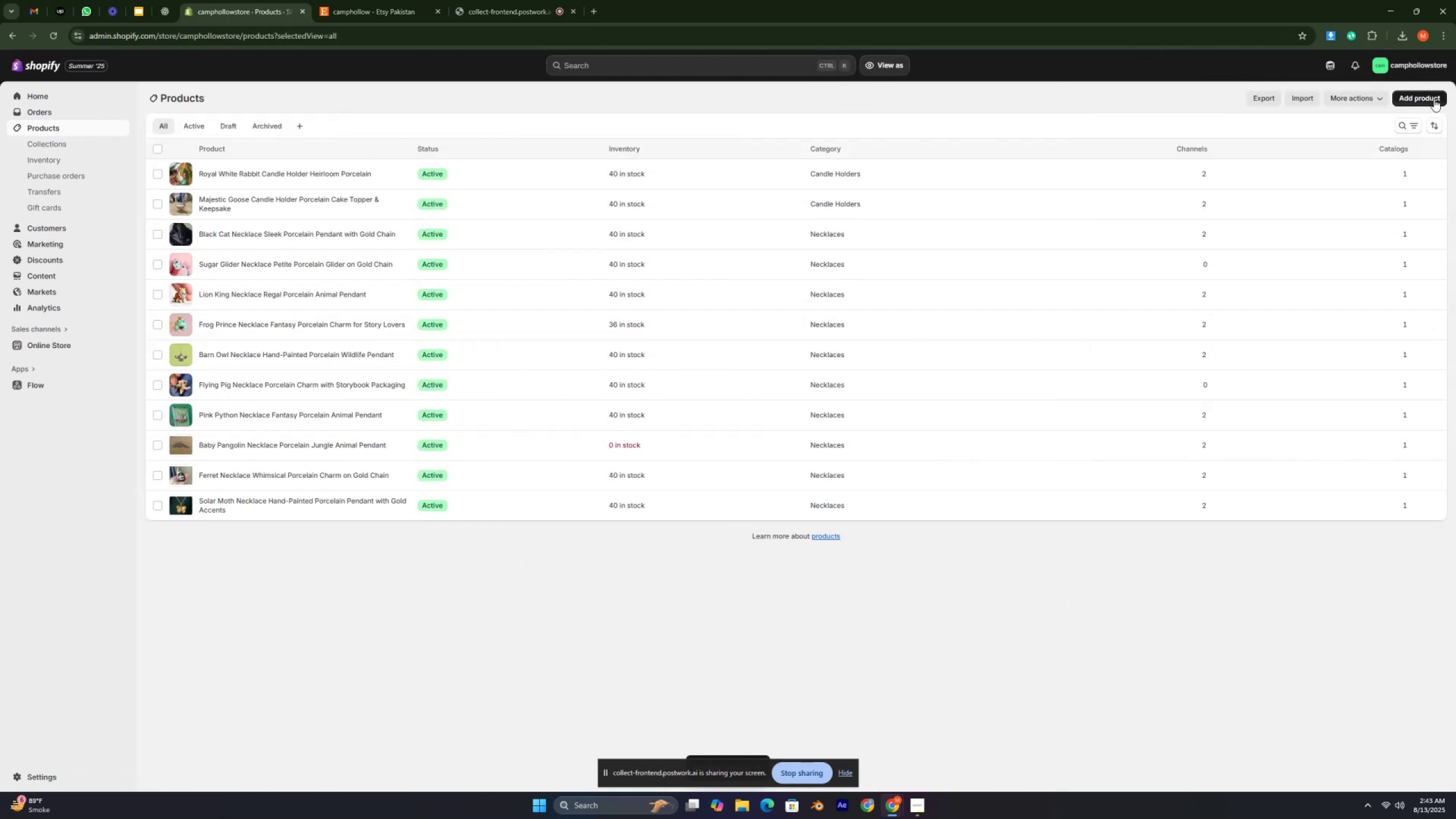 
left_click([1434, 101])
 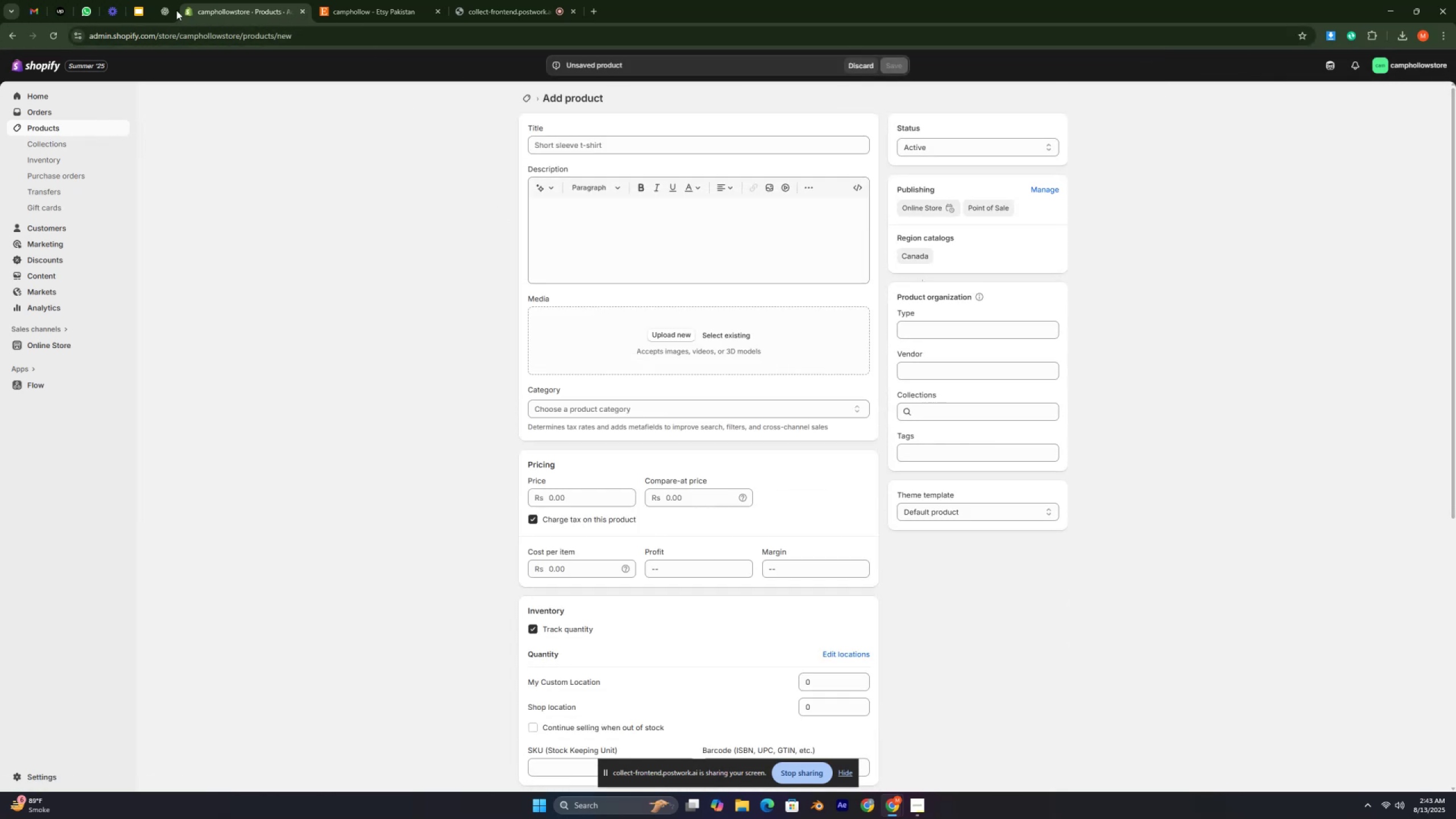 
scroll: coordinate [603, 292], scroll_direction: down, amount: 2.0
 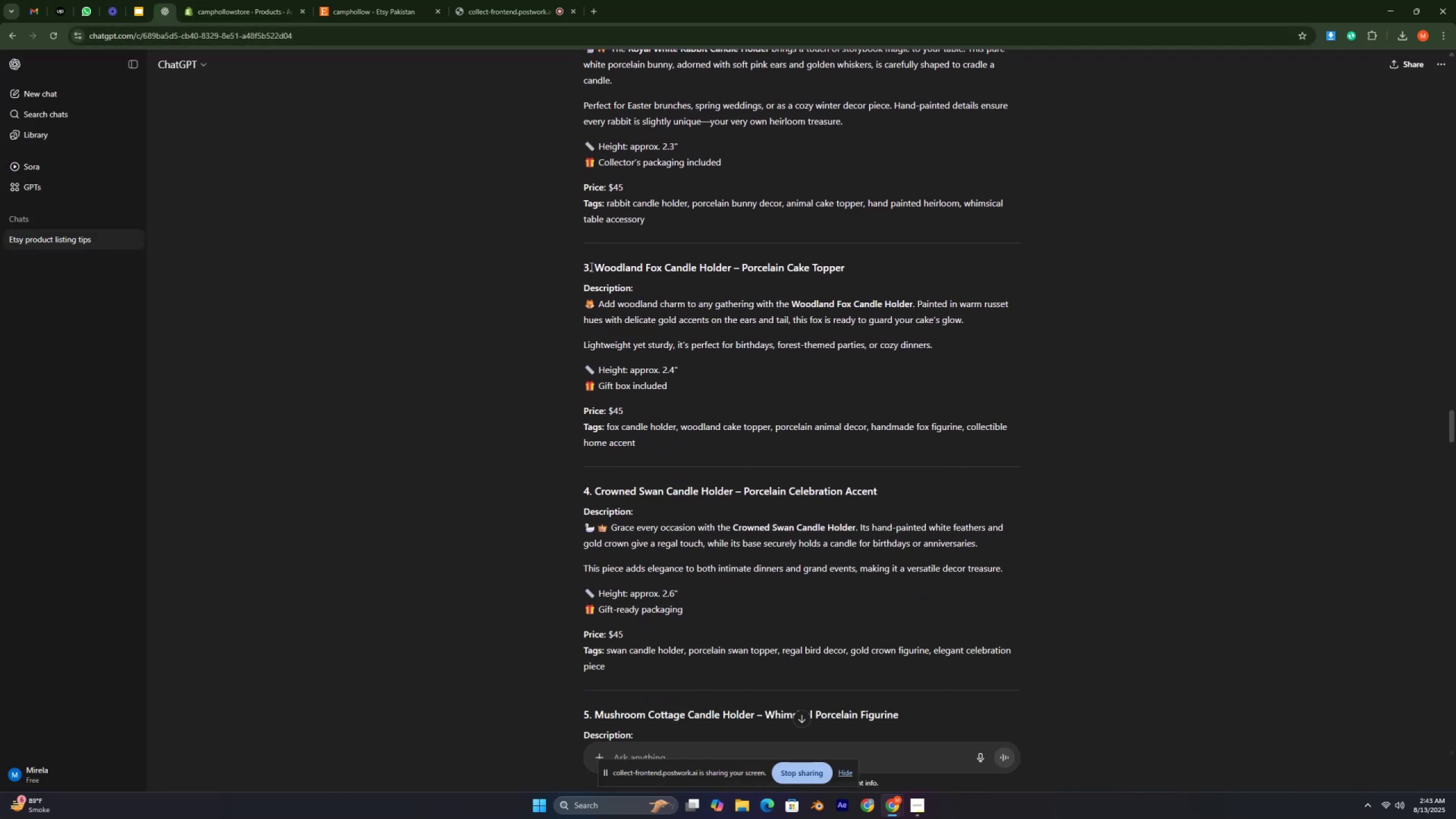 
left_click_drag(start_coordinate=[591, 266], to_coordinate=[867, 271])
 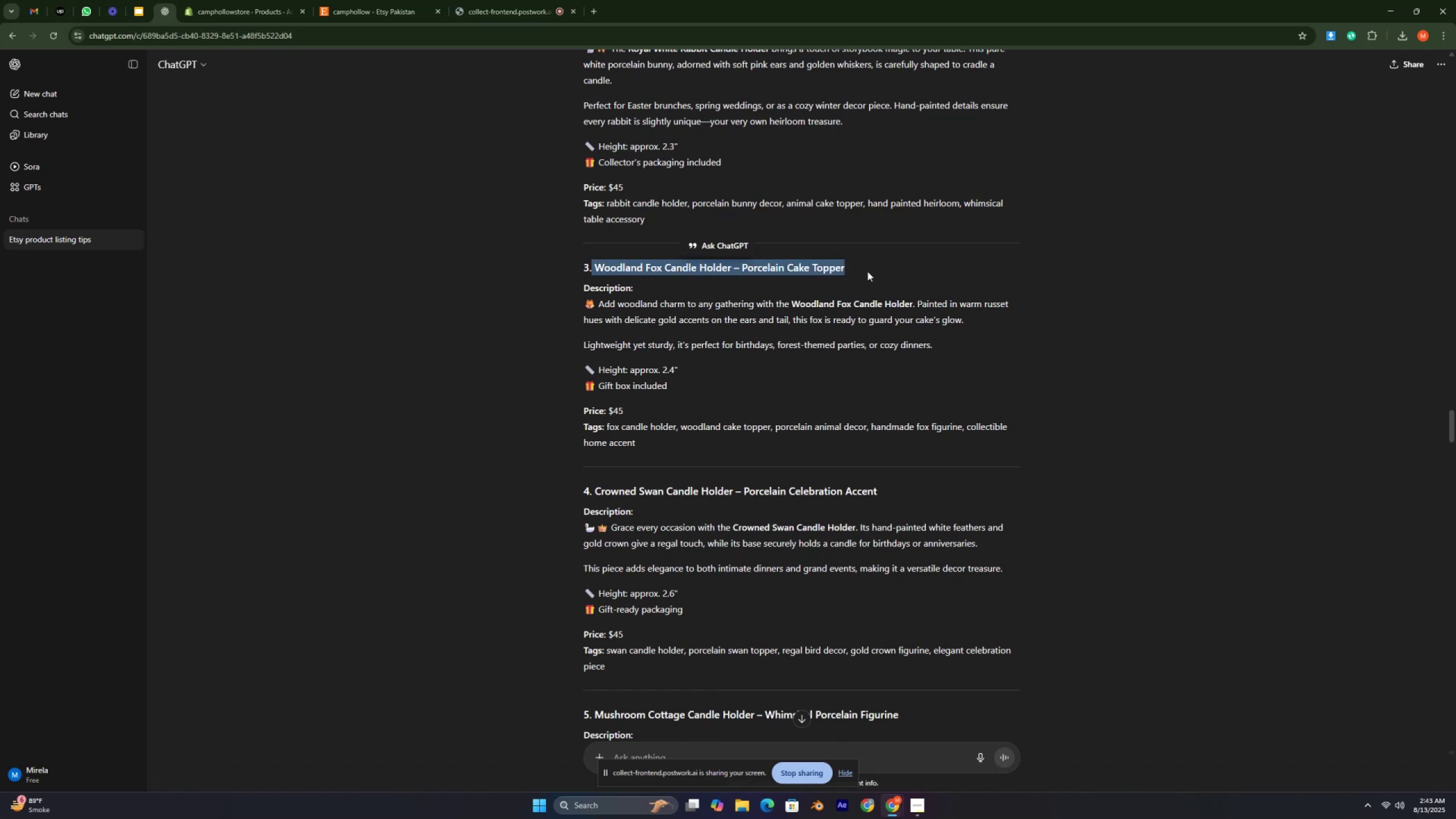 
key(Control+C)
 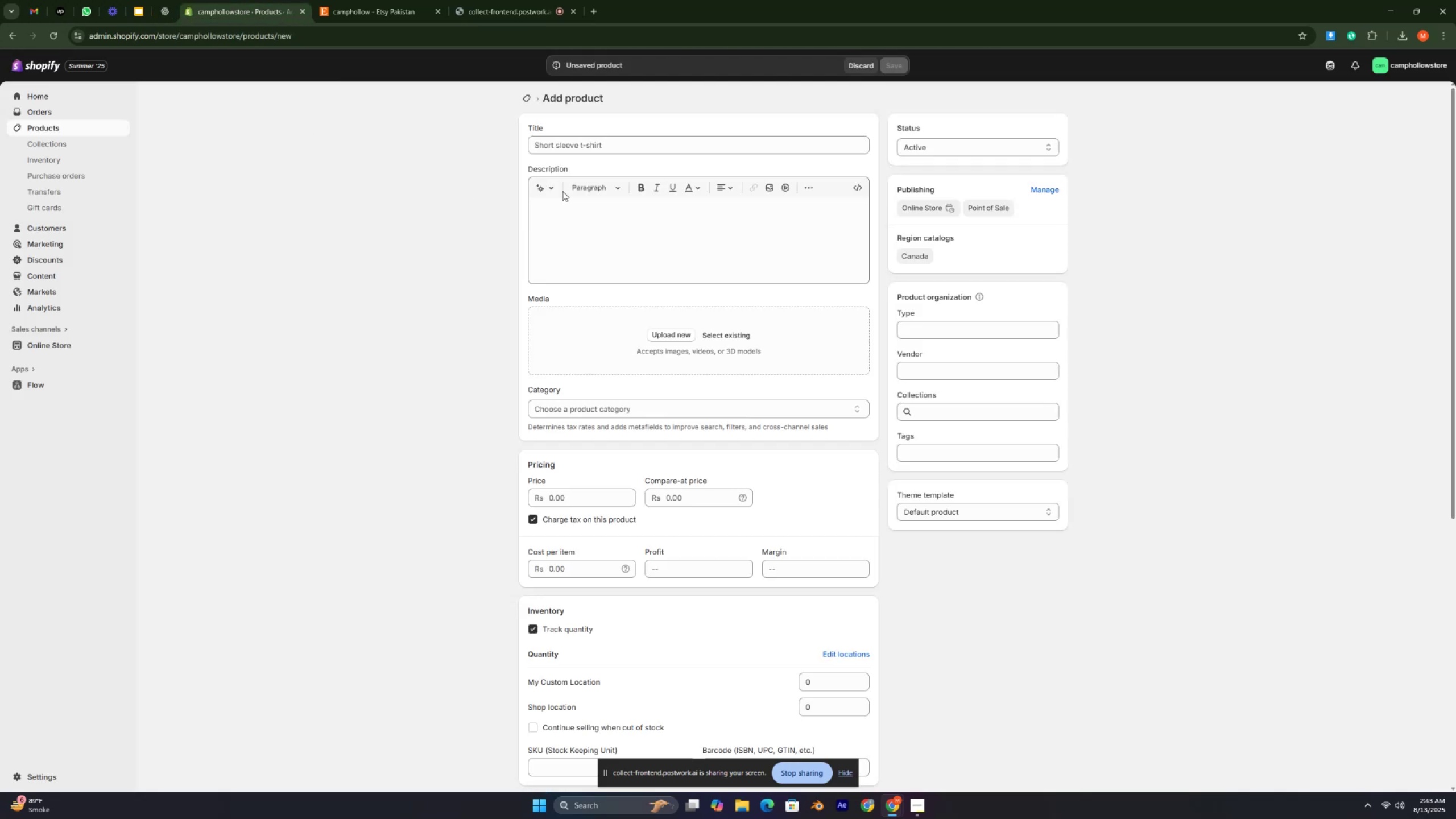 
left_click([590, 146])
 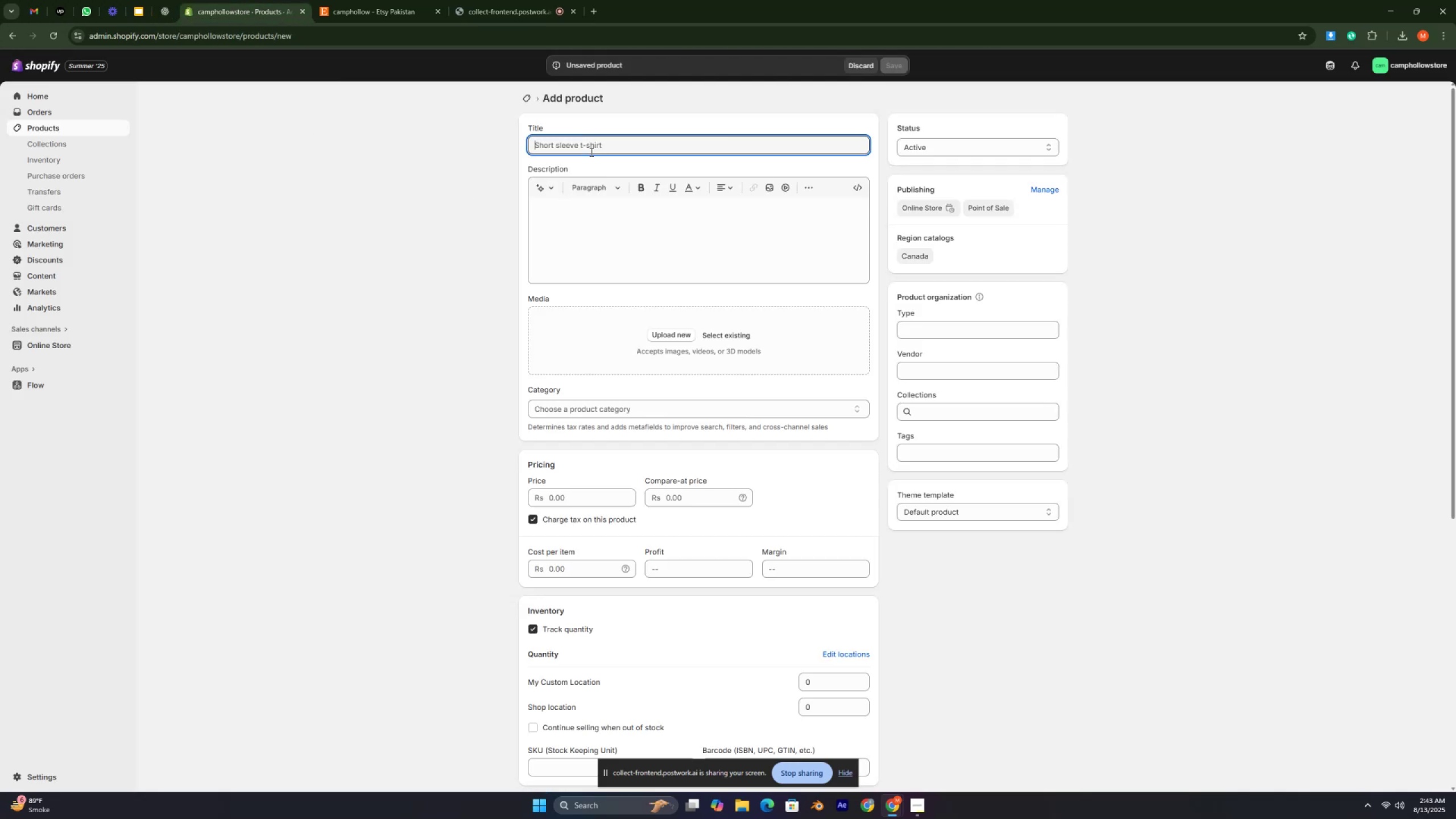 
key(Control+V)
 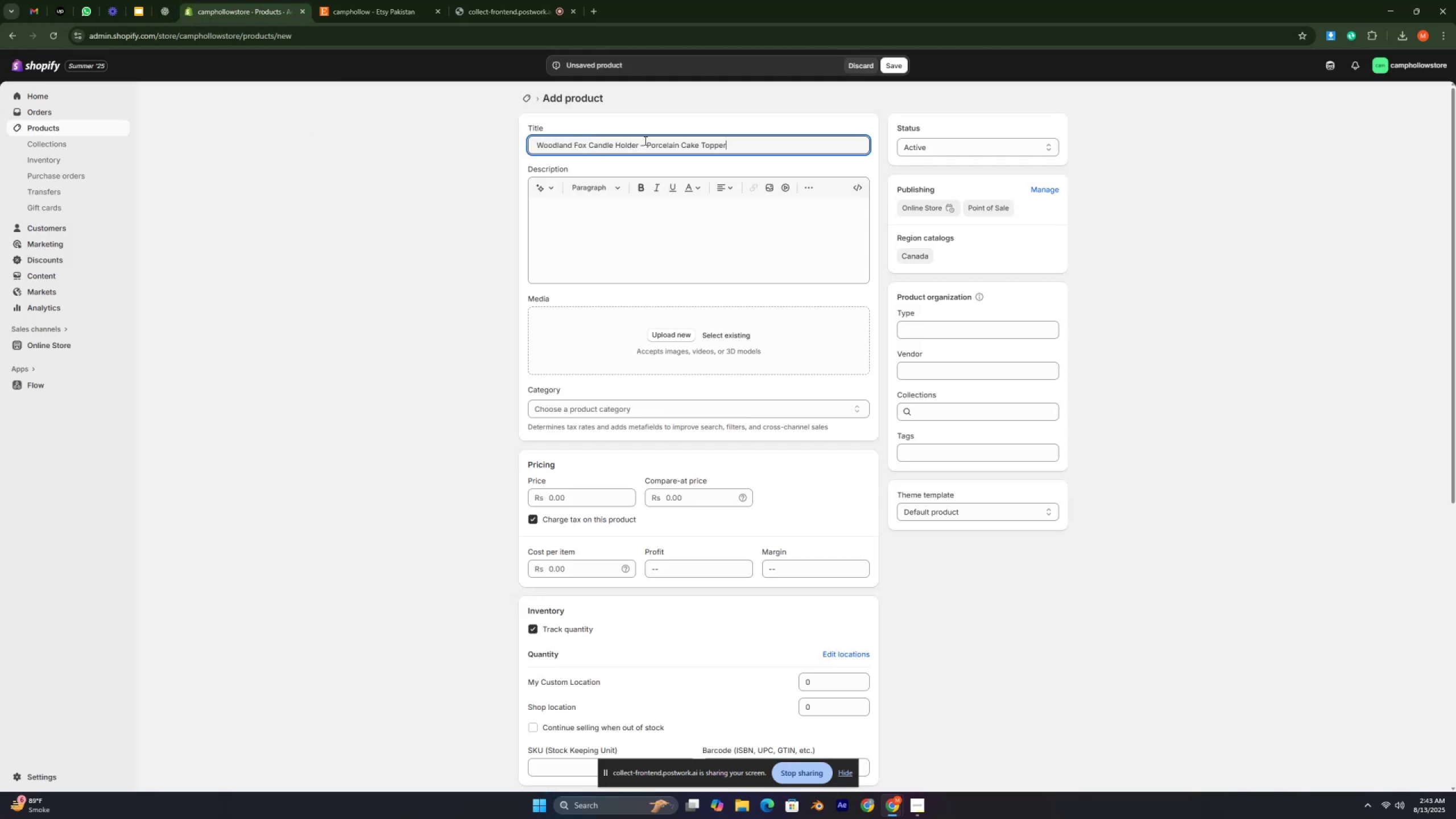 
left_click([647, 142])
 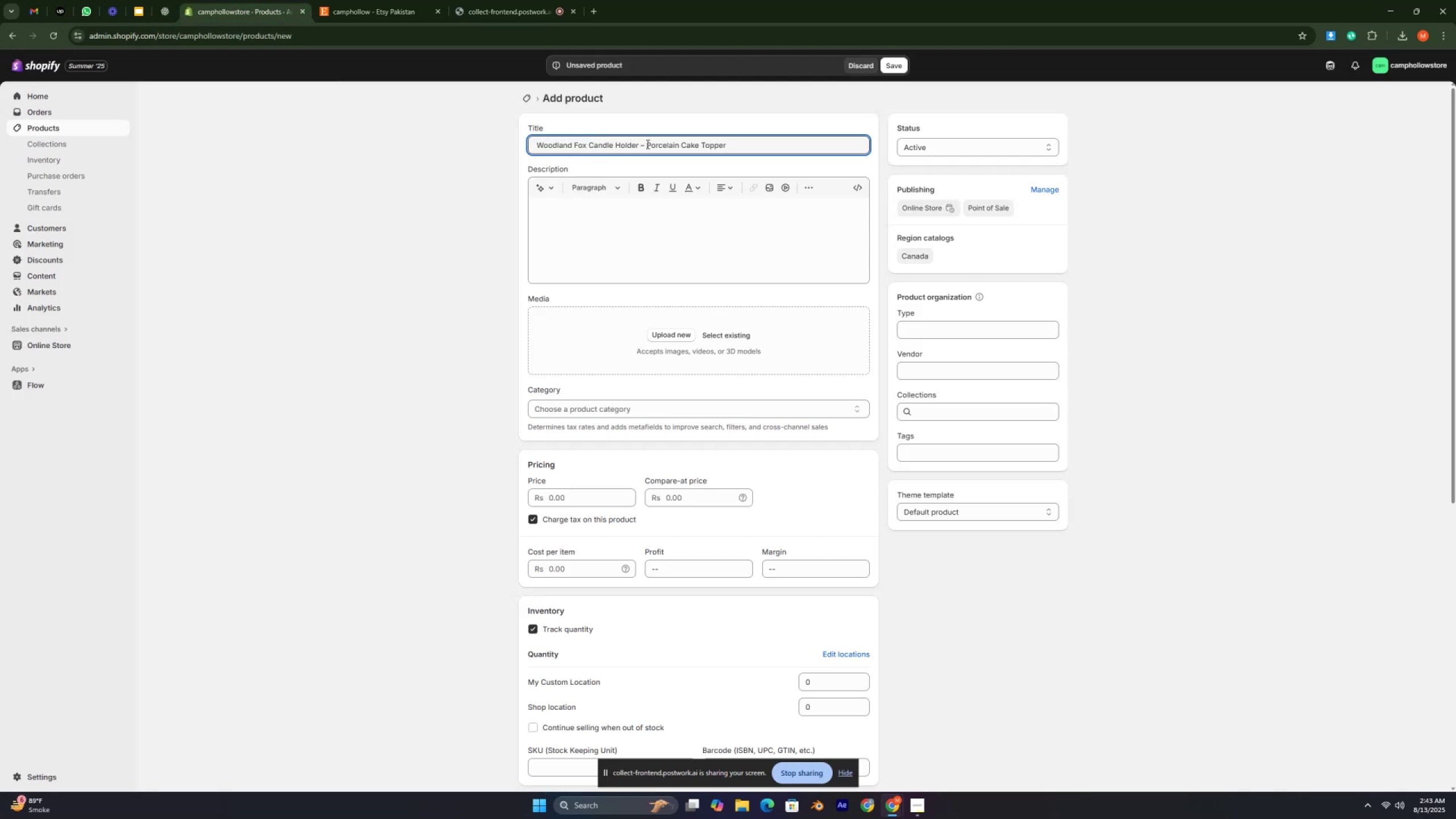 
left_click([647, 144])
 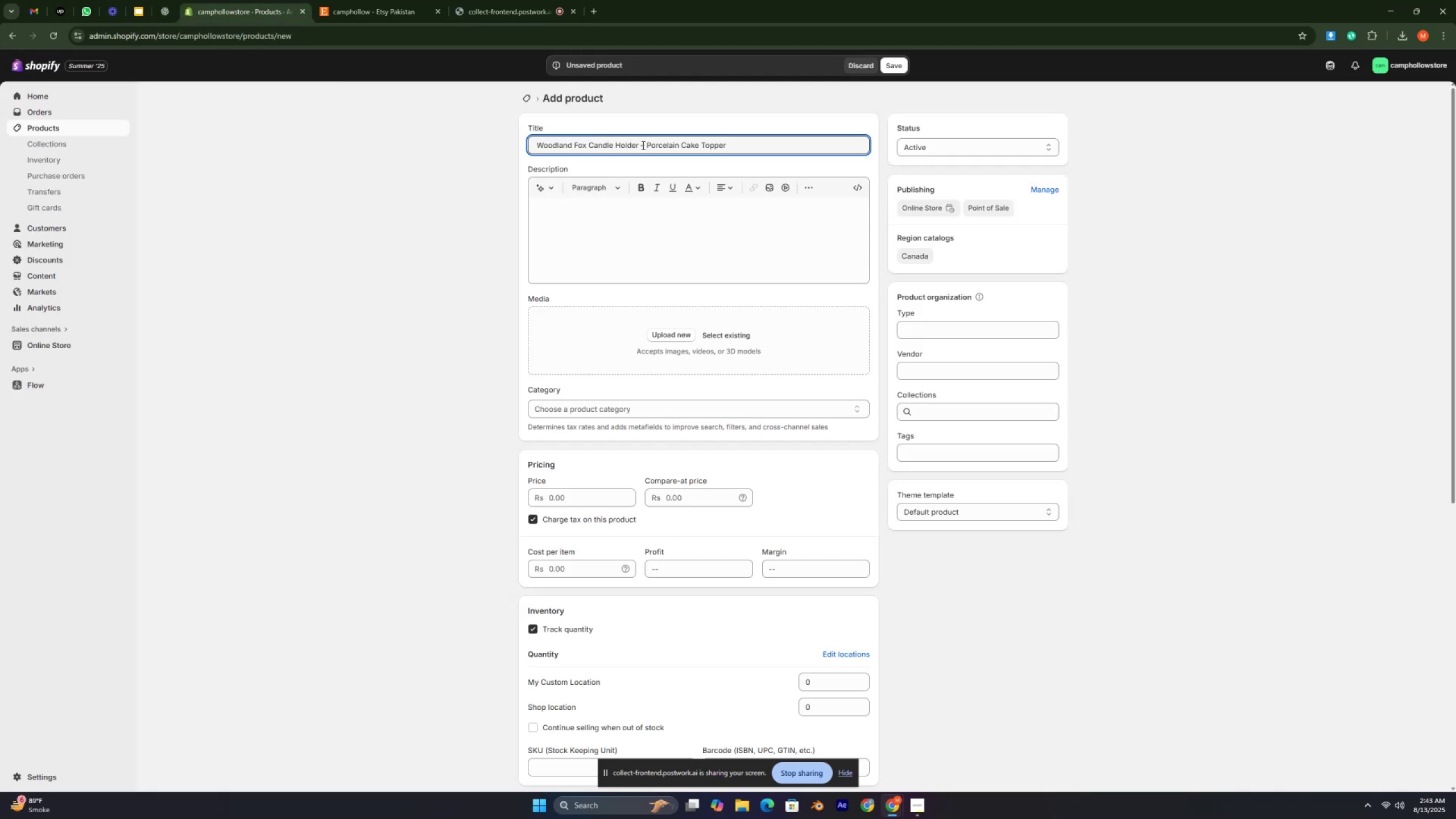 
left_click([642, 145])
 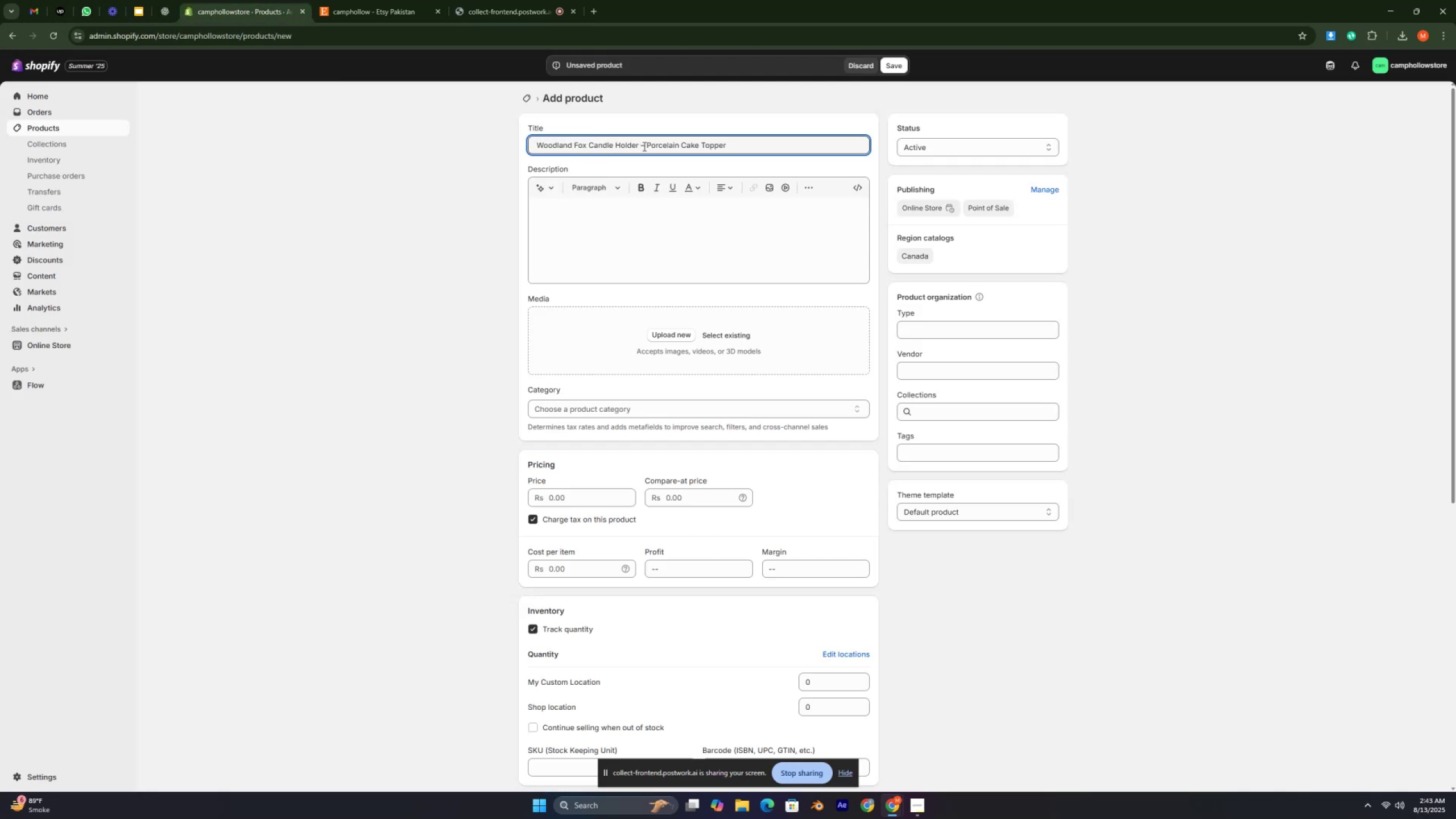 
left_click([643, 146])
 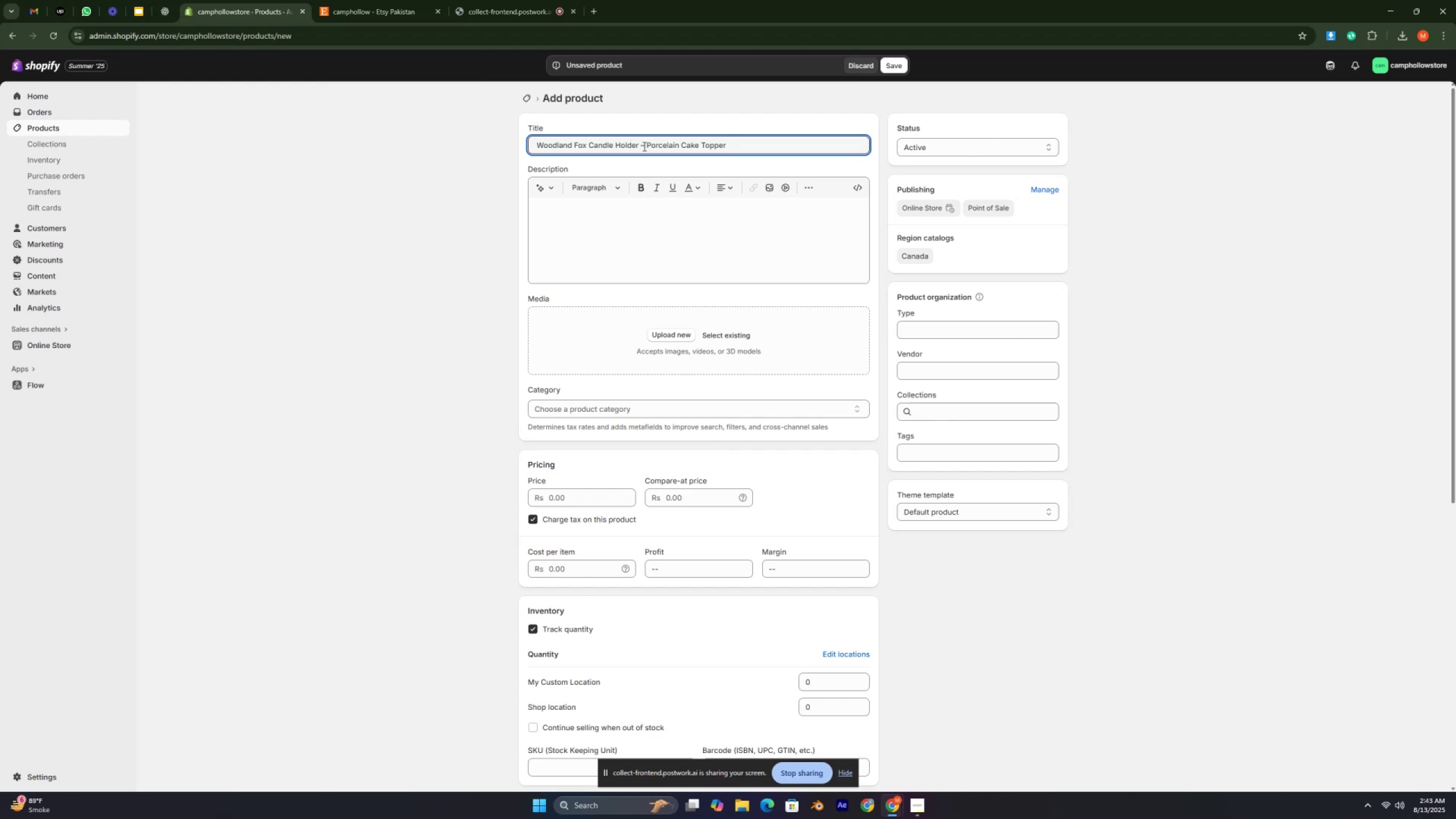 
key(Backspace)
 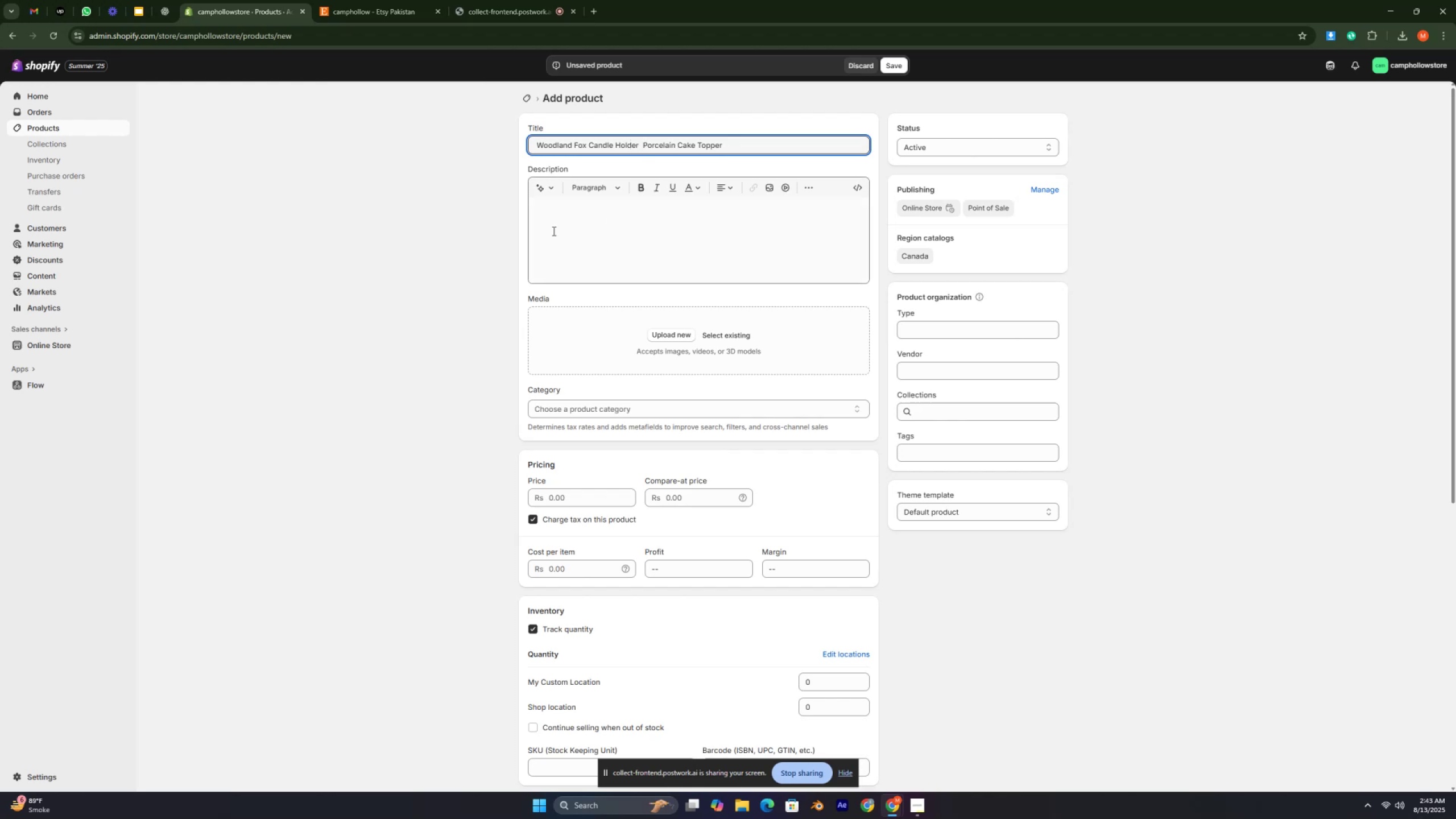 
left_click([543, 229])
 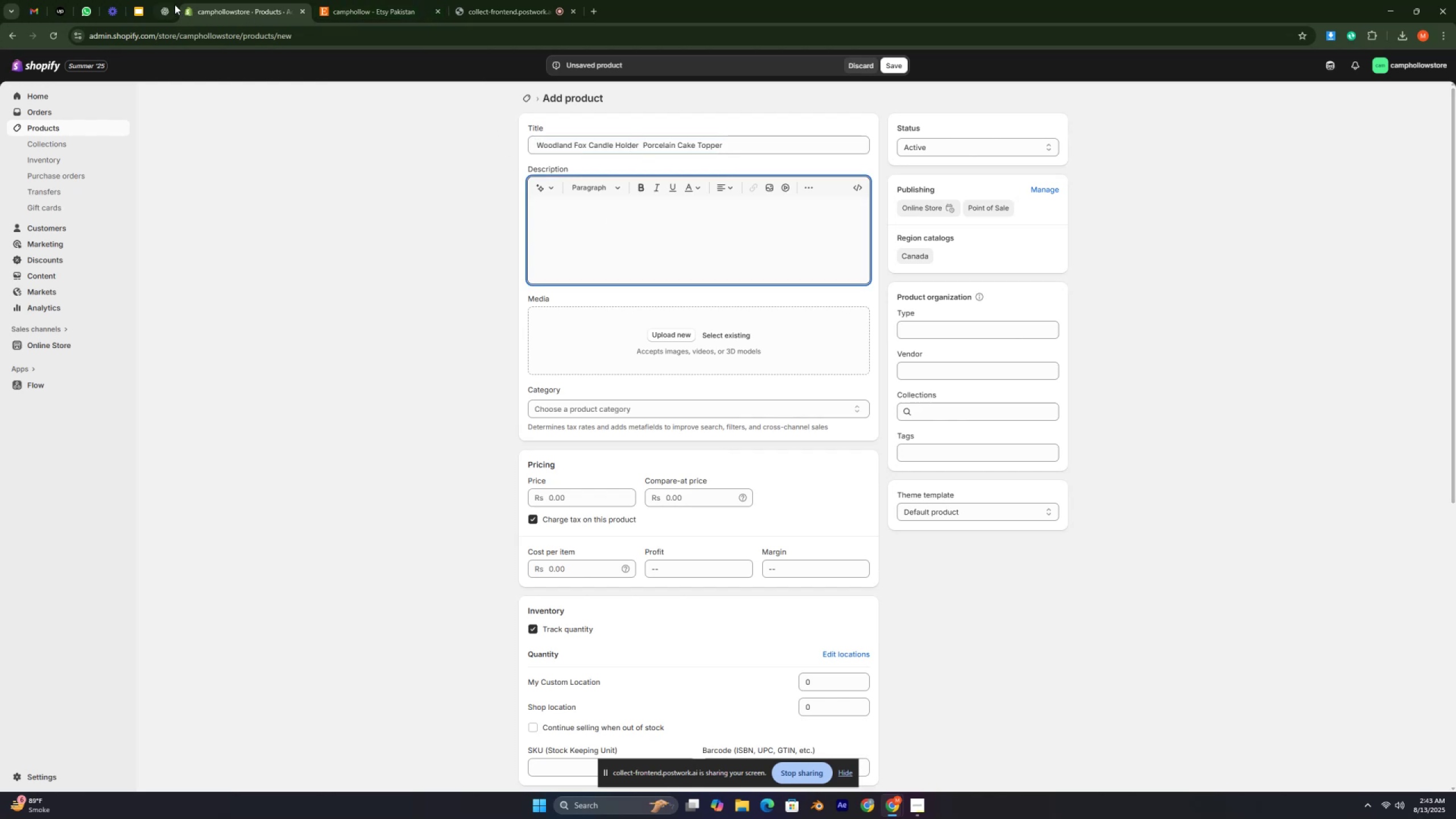 
left_click([171, 10])
 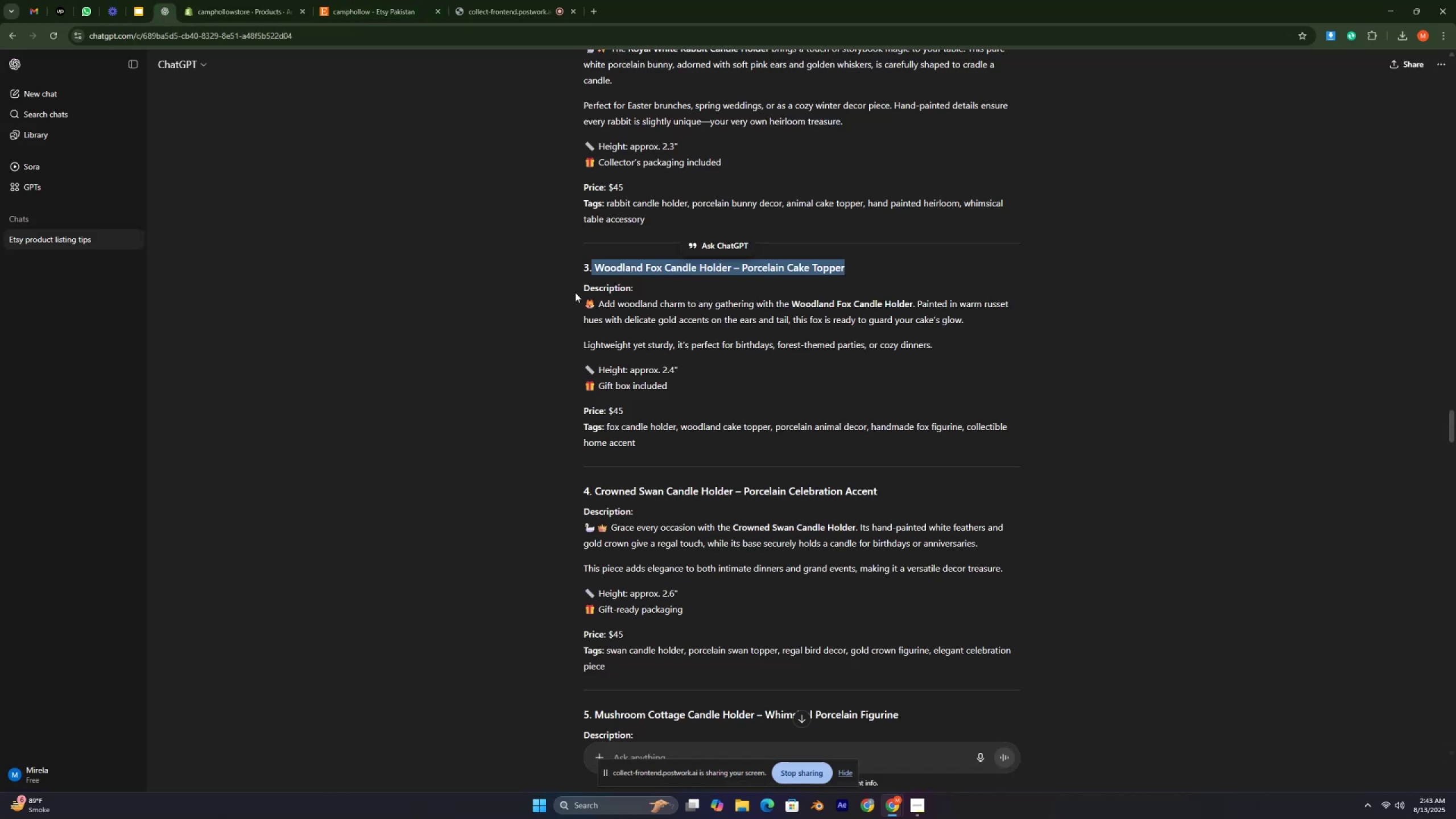 
left_click_drag(start_coordinate=[580, 300], to_coordinate=[679, 389])
 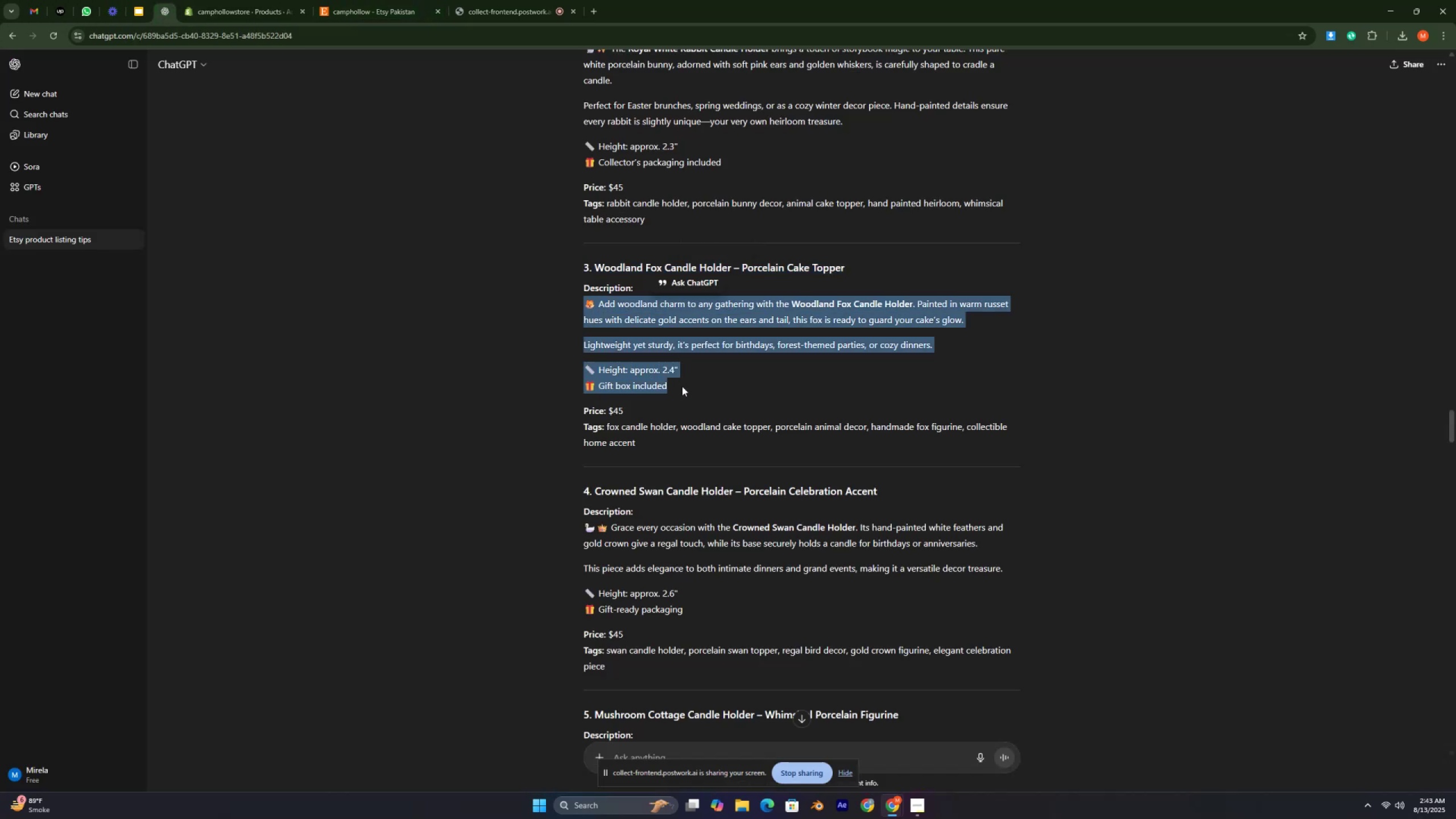 
key(Control+C)
 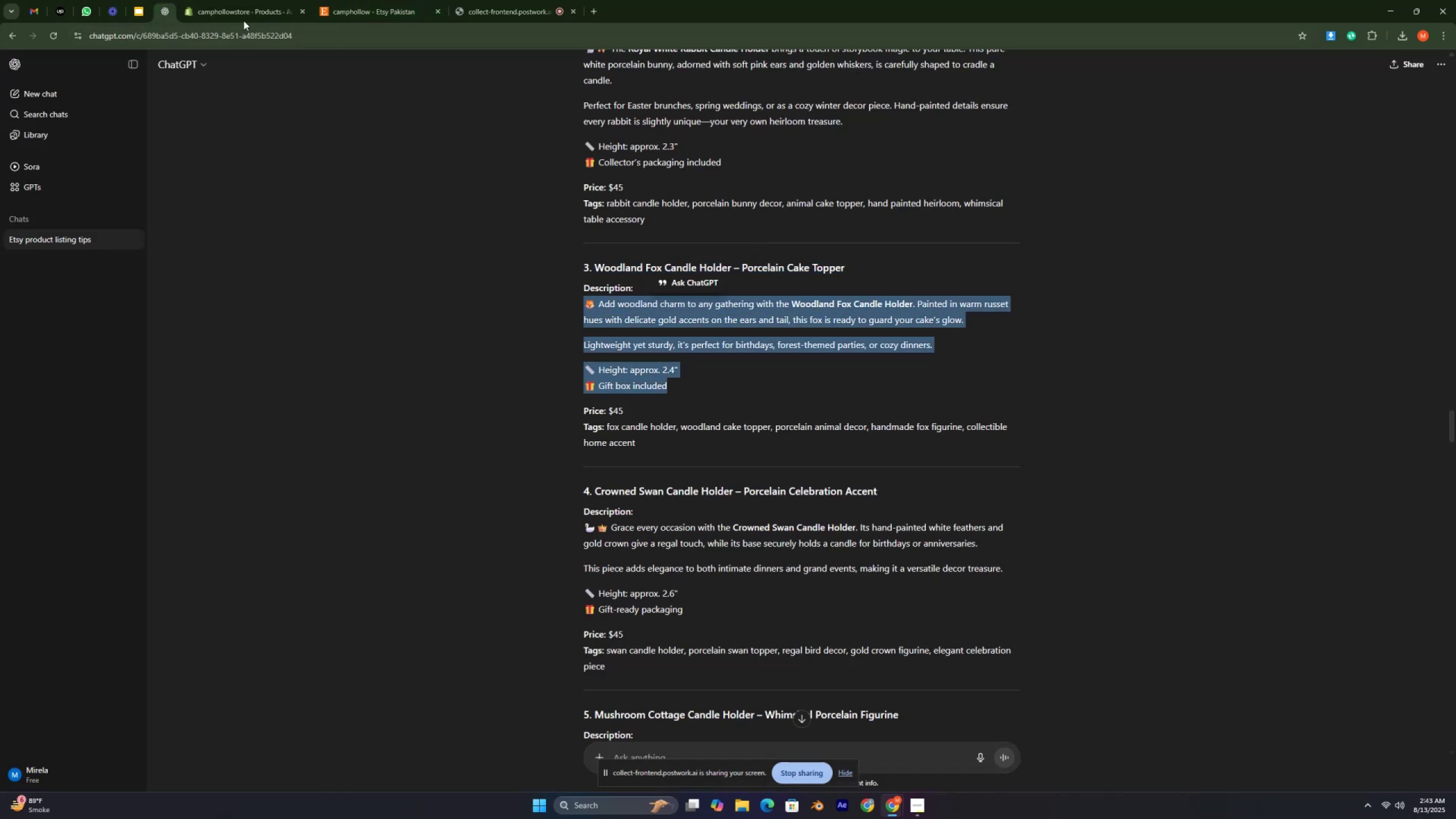 
left_click([236, 8])
 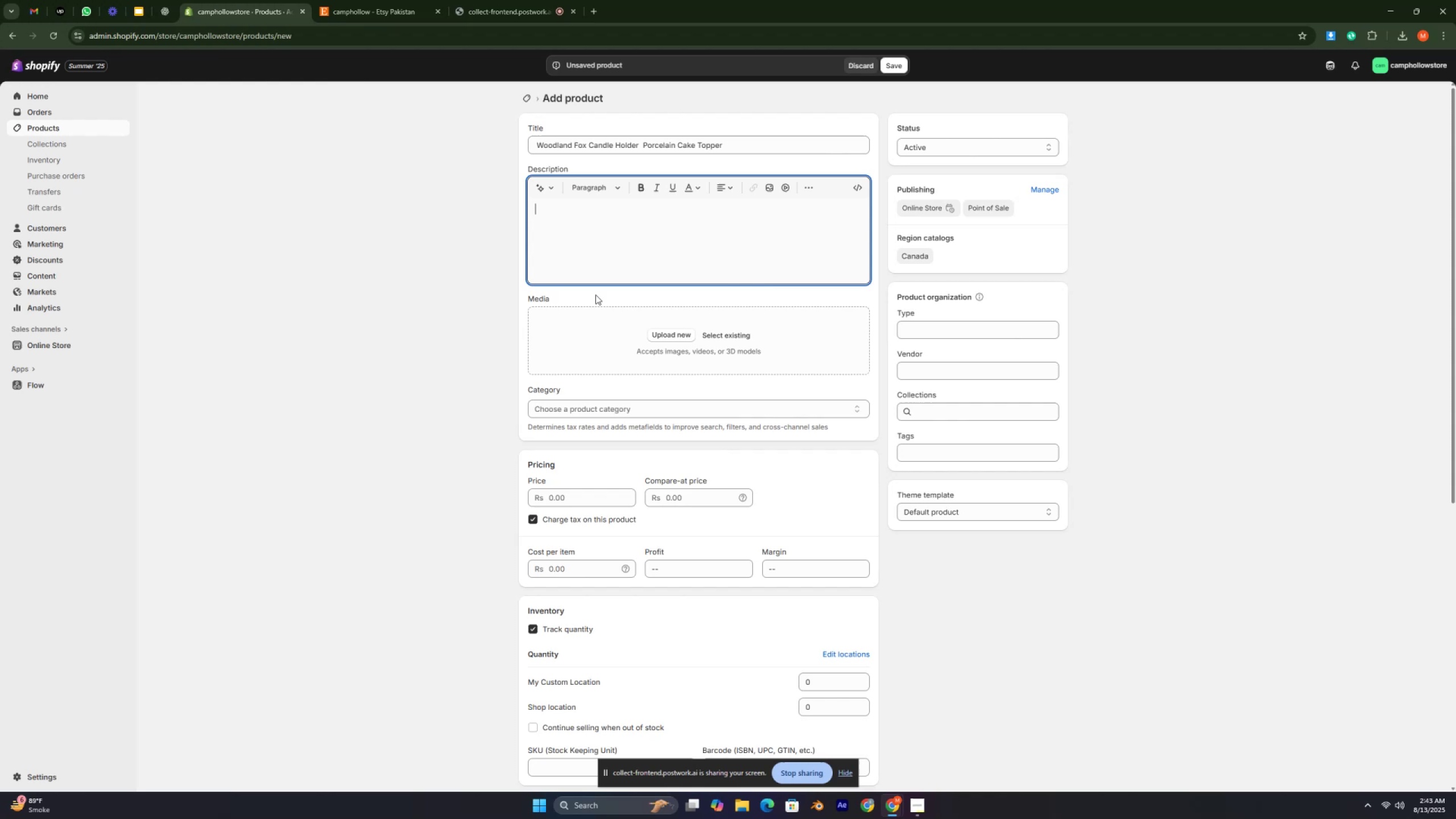 
key(Control+V)
 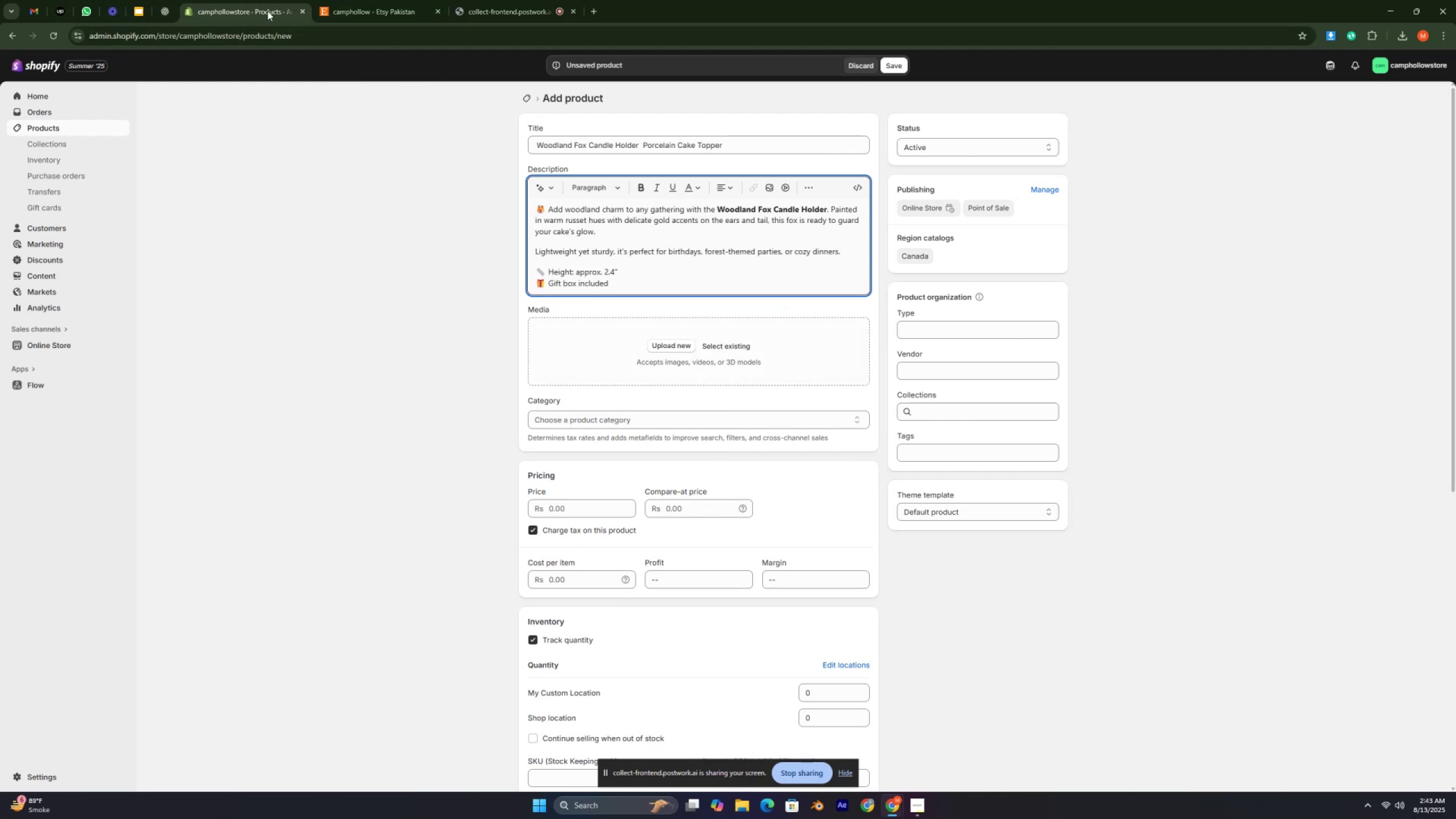 
left_click_drag(start_coordinate=[169, 15], to_coordinate=[167, 12])
 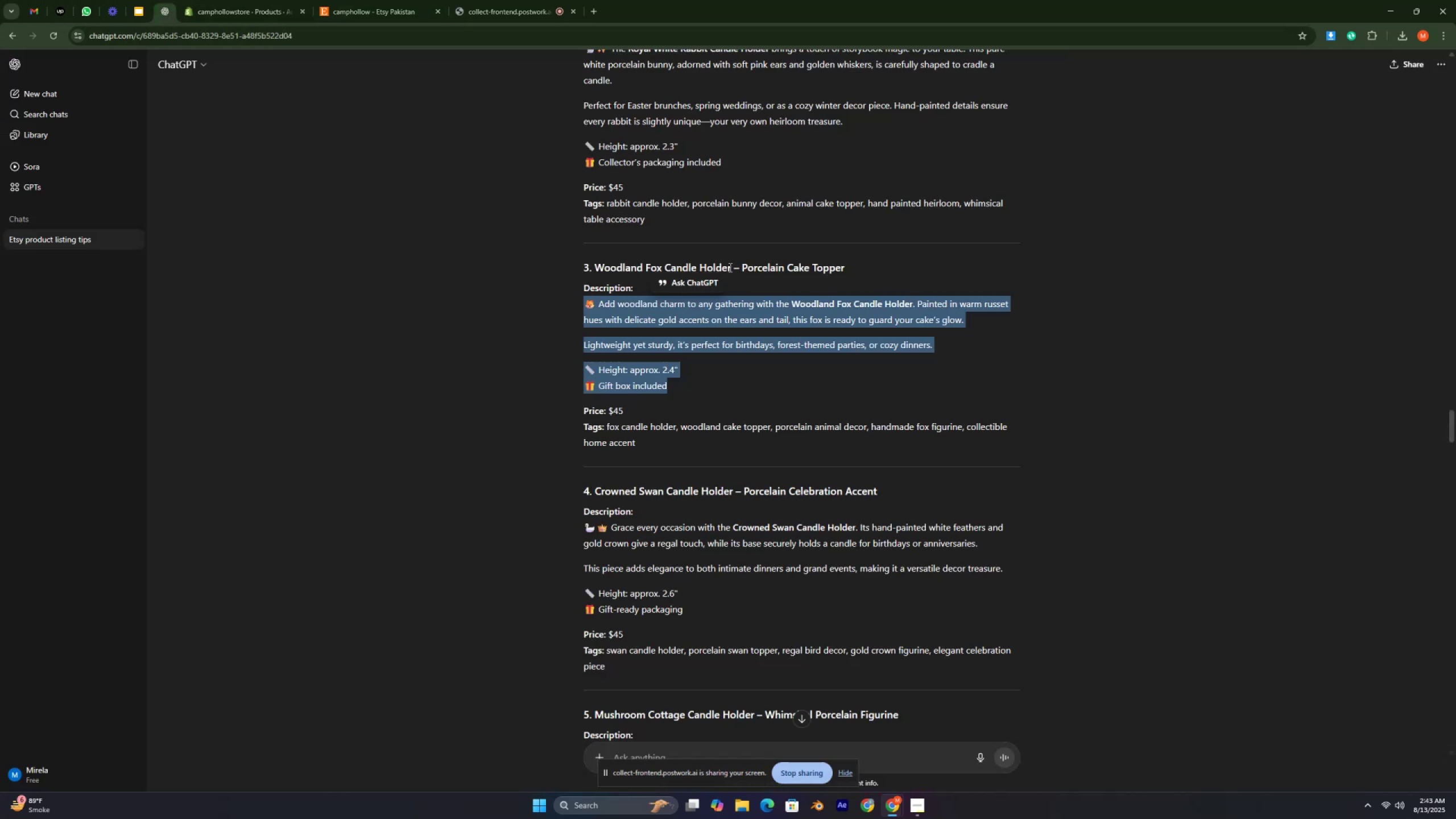 
left_click_drag(start_coordinate=[734, 265], to_coordinate=[595, 249])
 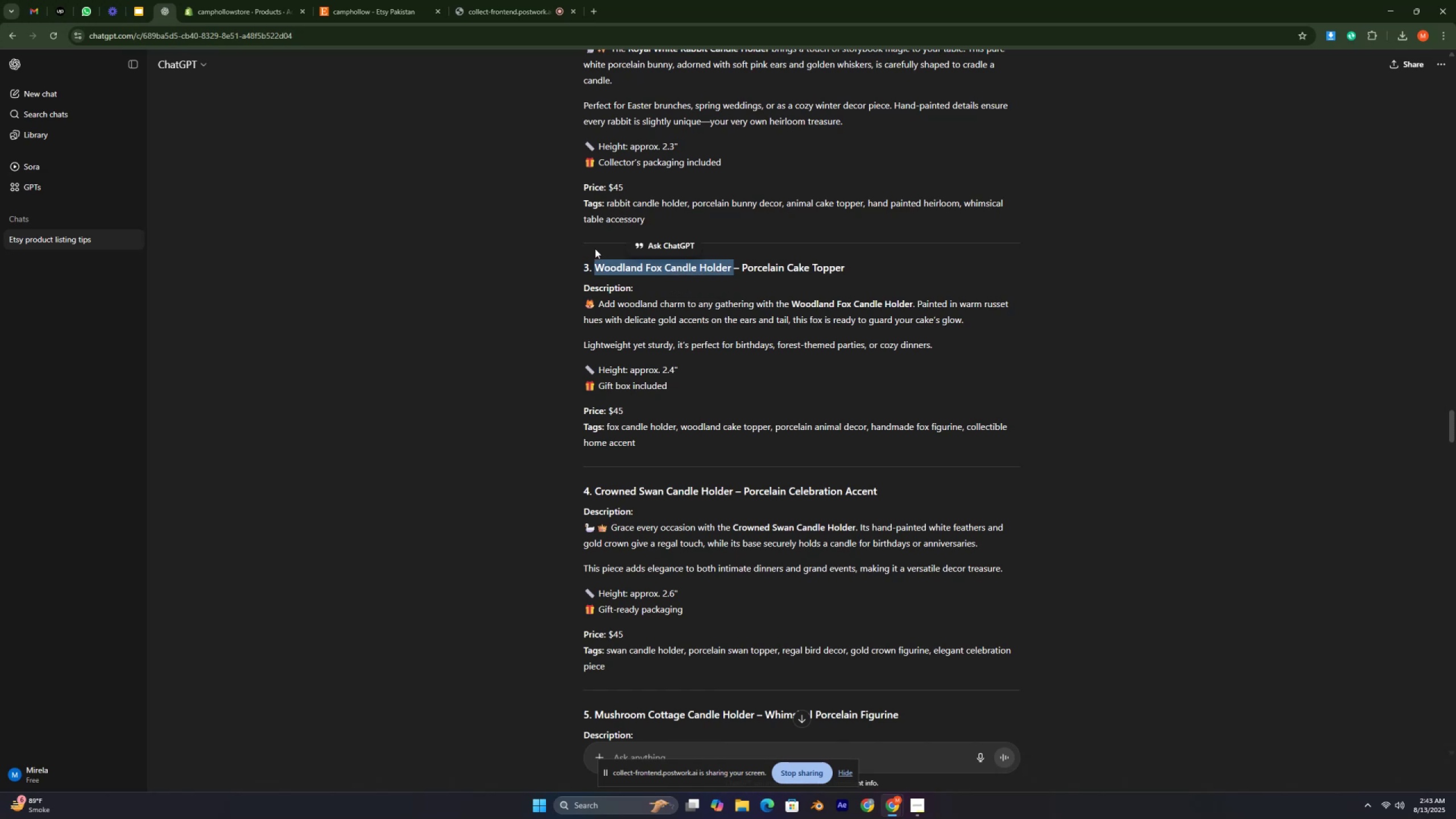 
key(Control+C)
 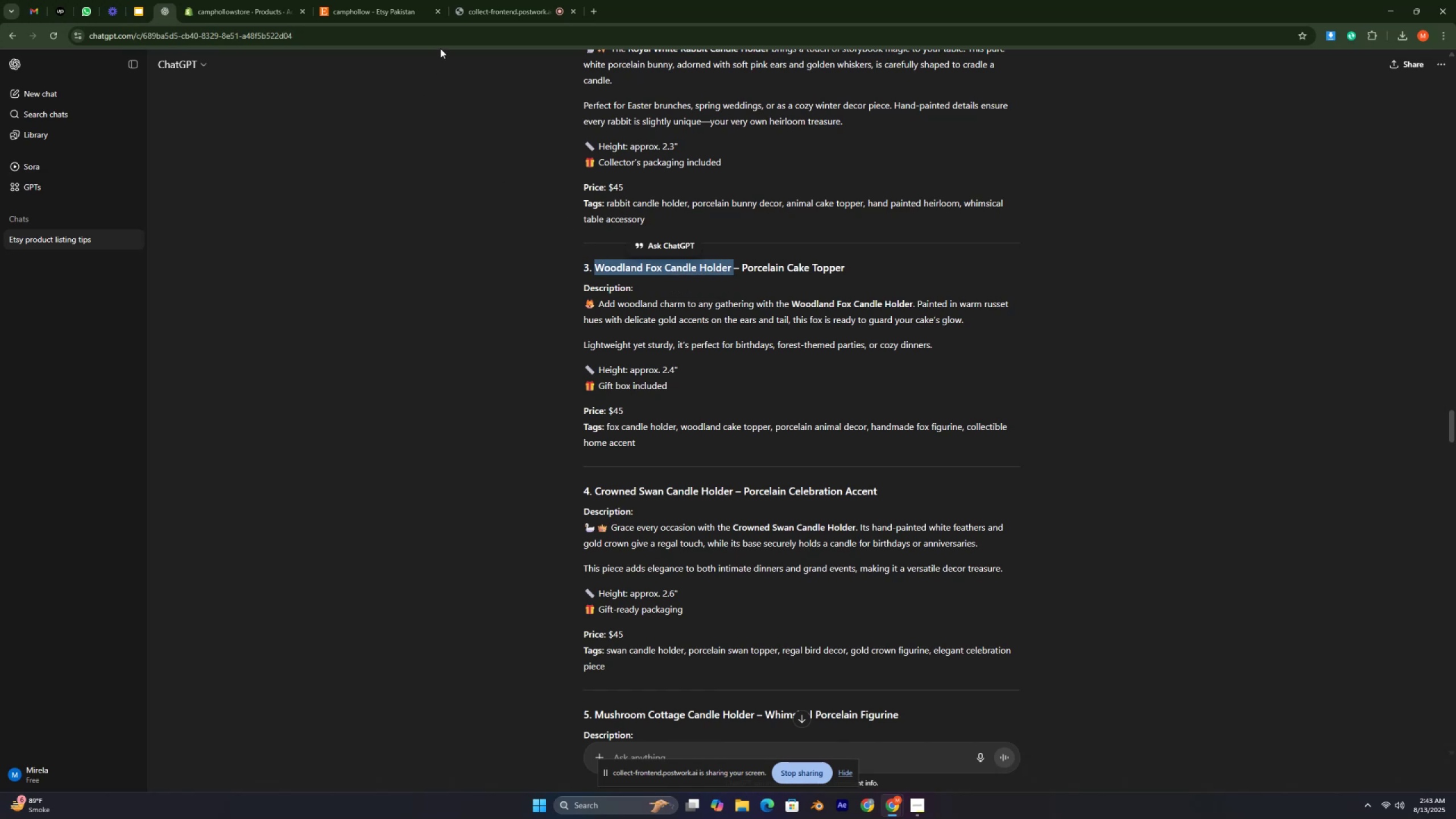 
left_click_drag(start_coordinate=[403, 11], to_coordinate=[400, 7])
 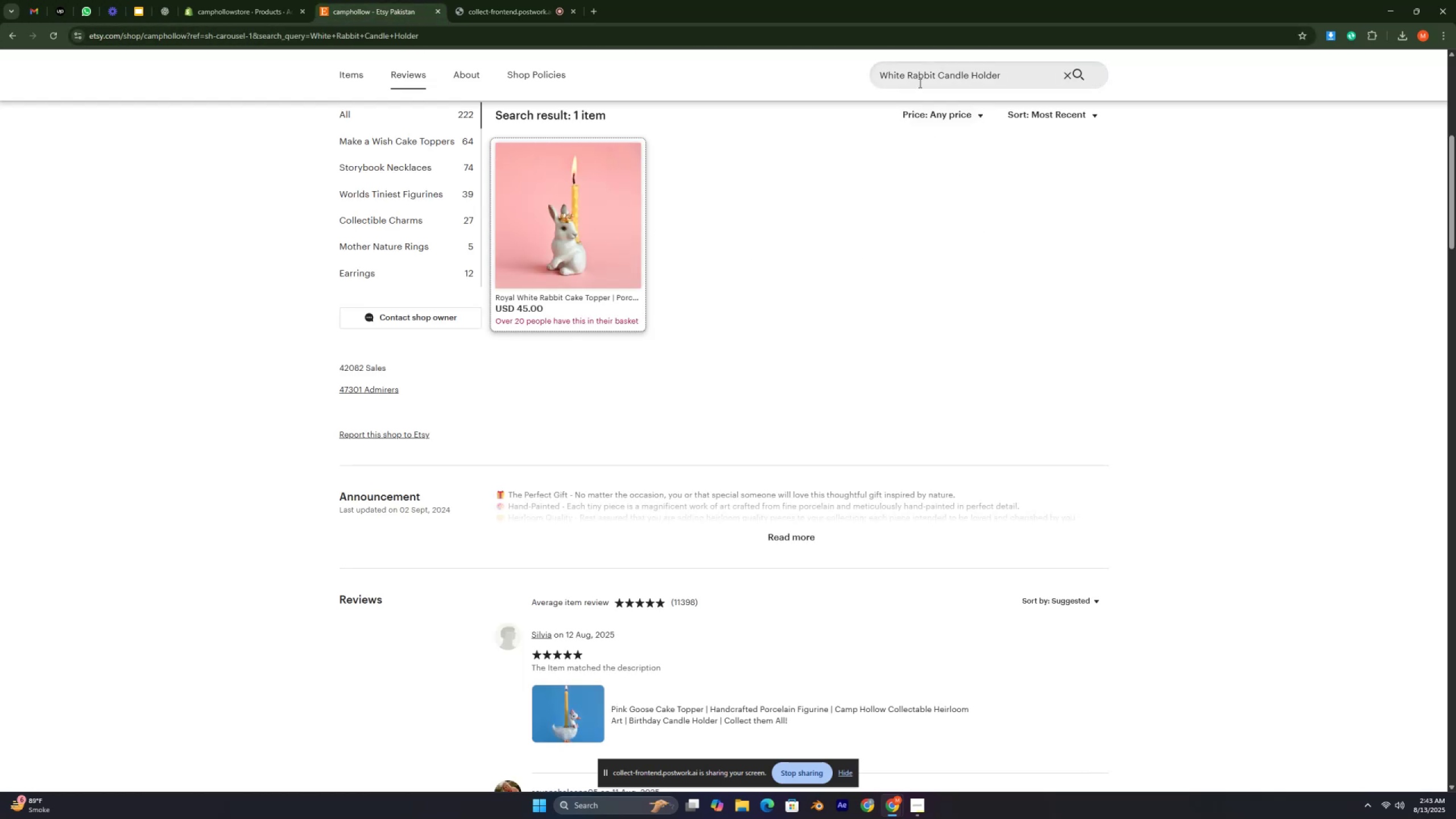 
double_click([919, 74])
 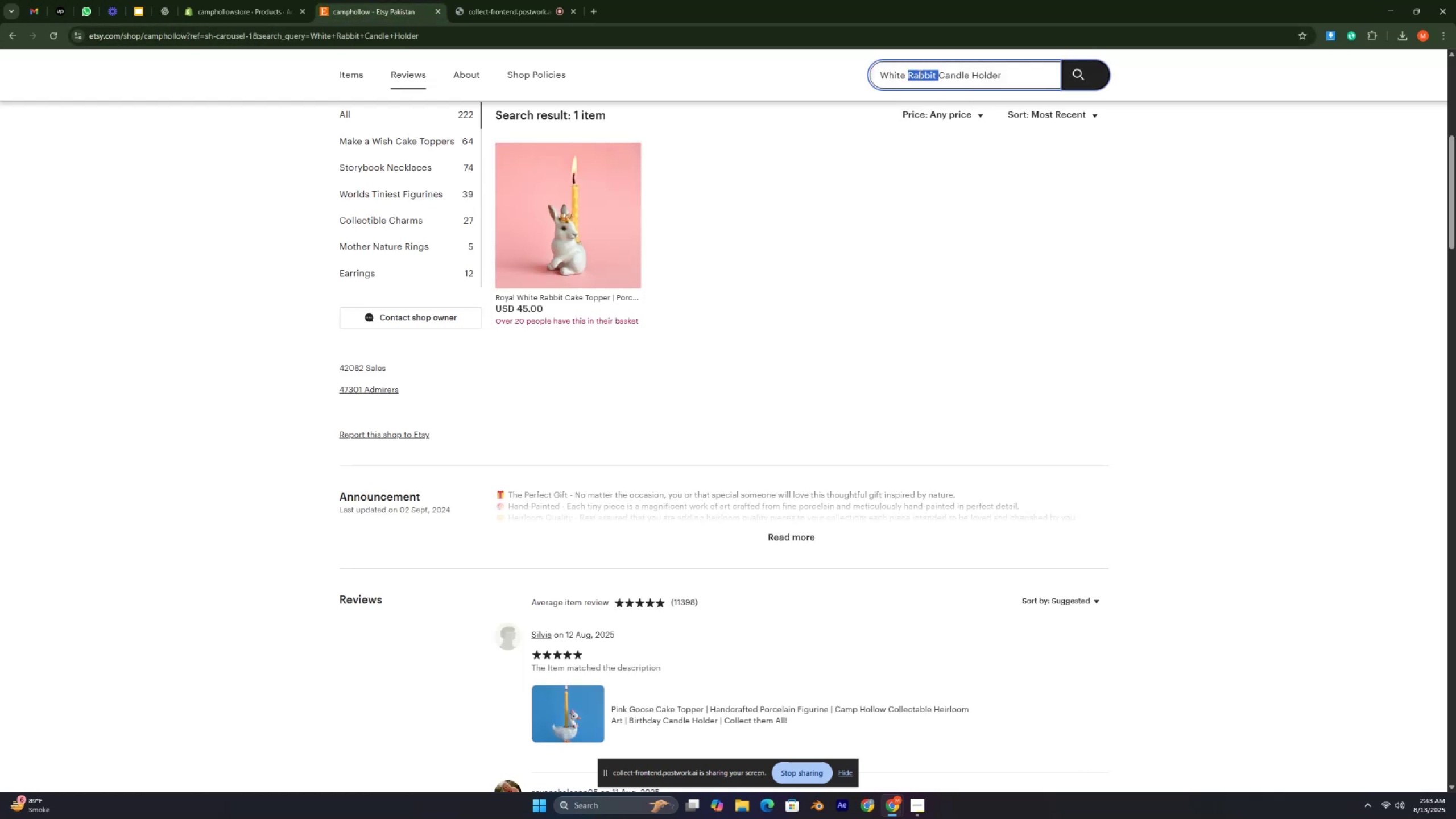 
triple_click([919, 74])
 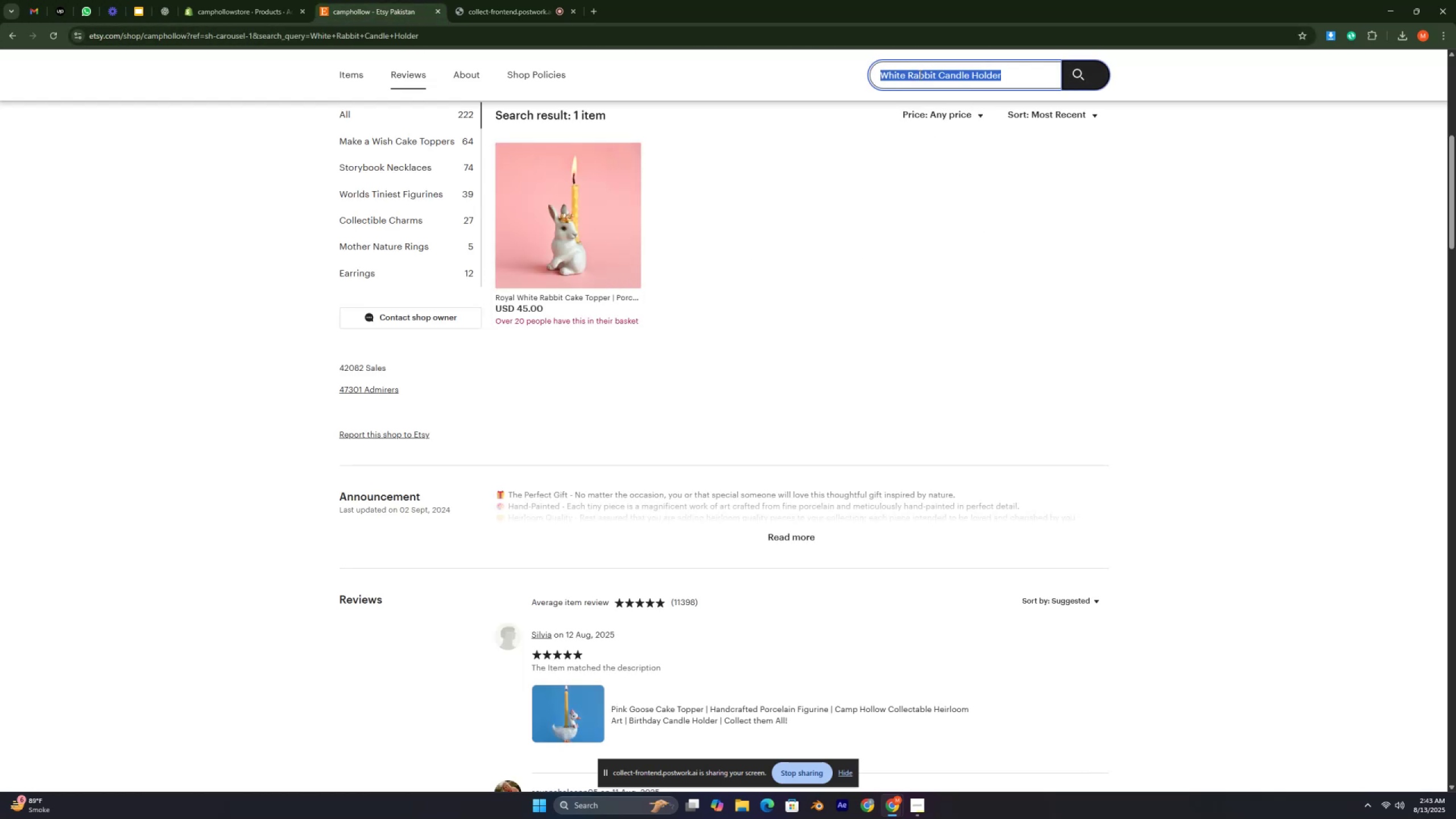 
triple_click([919, 74])
 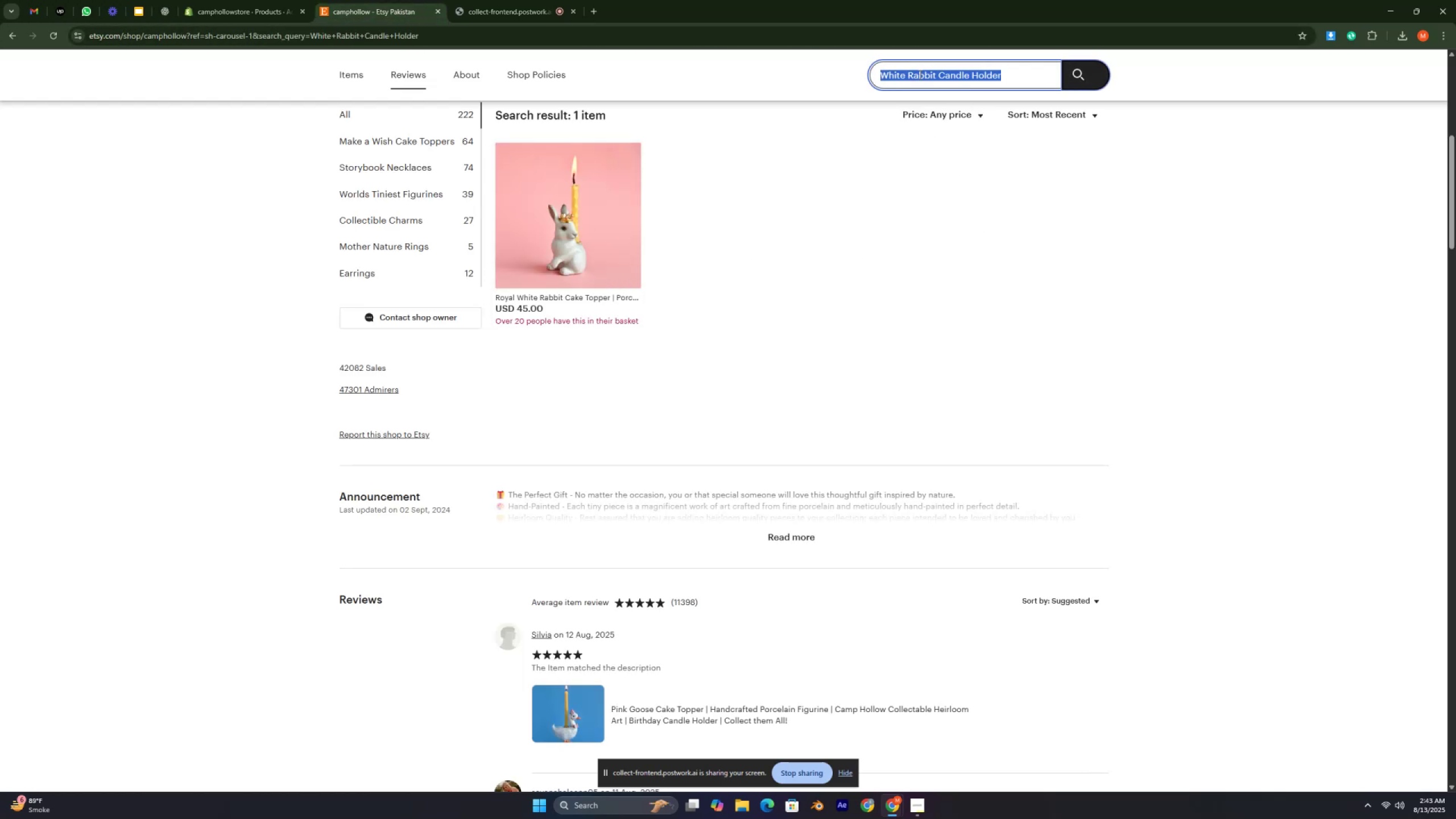 
key(Control+V)
 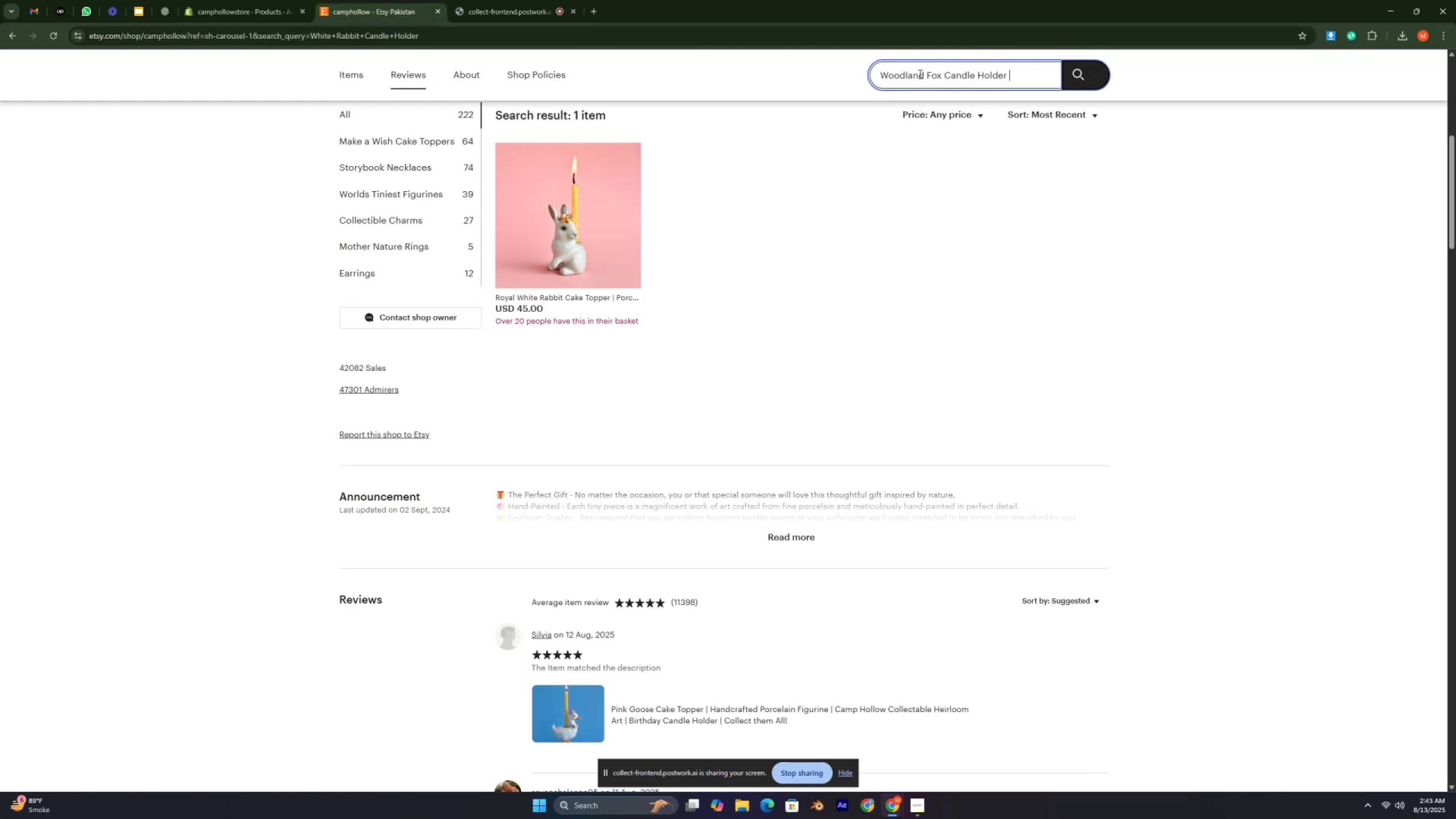 
key(Enter)
 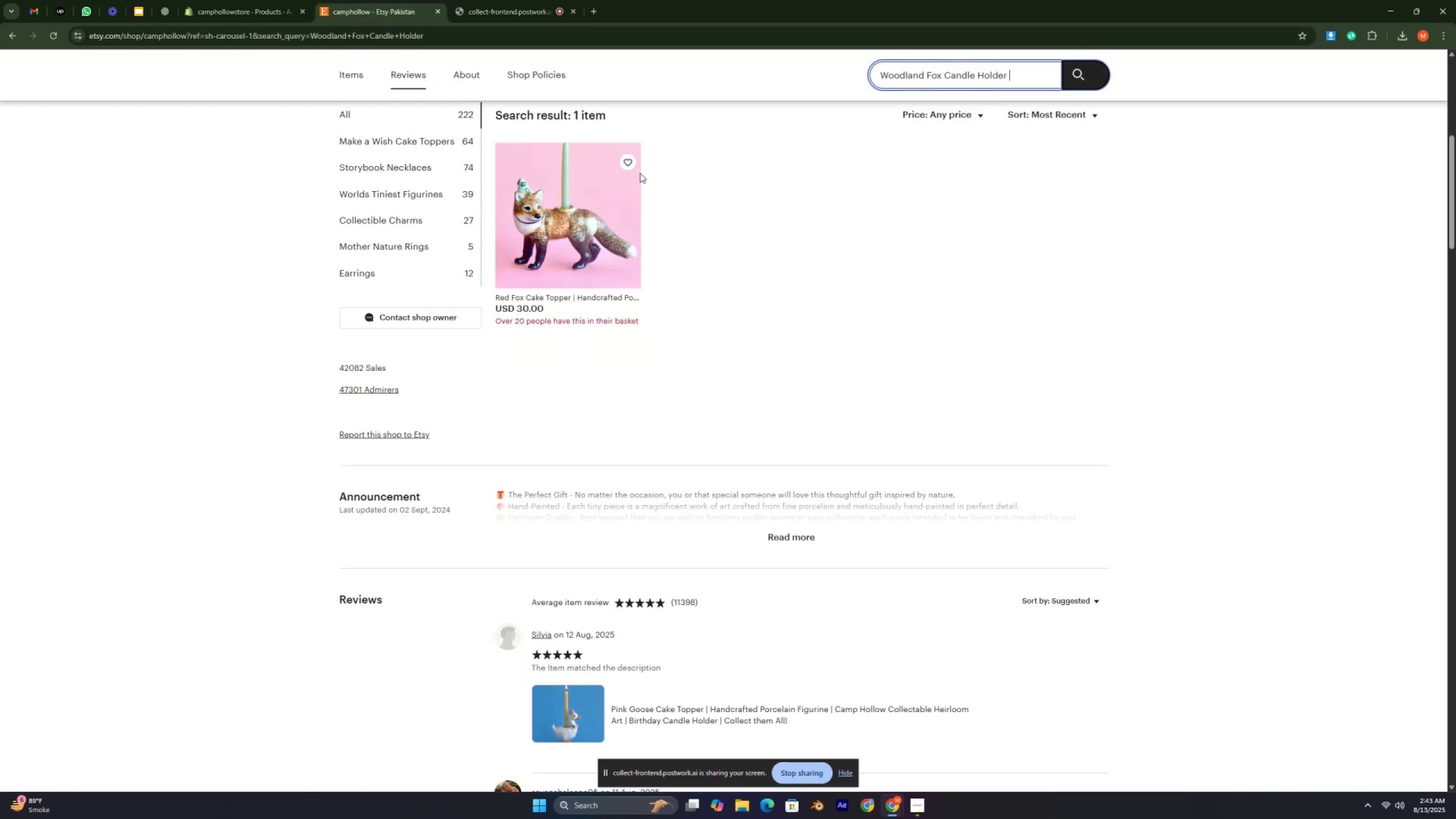 
left_click([612, 198])
 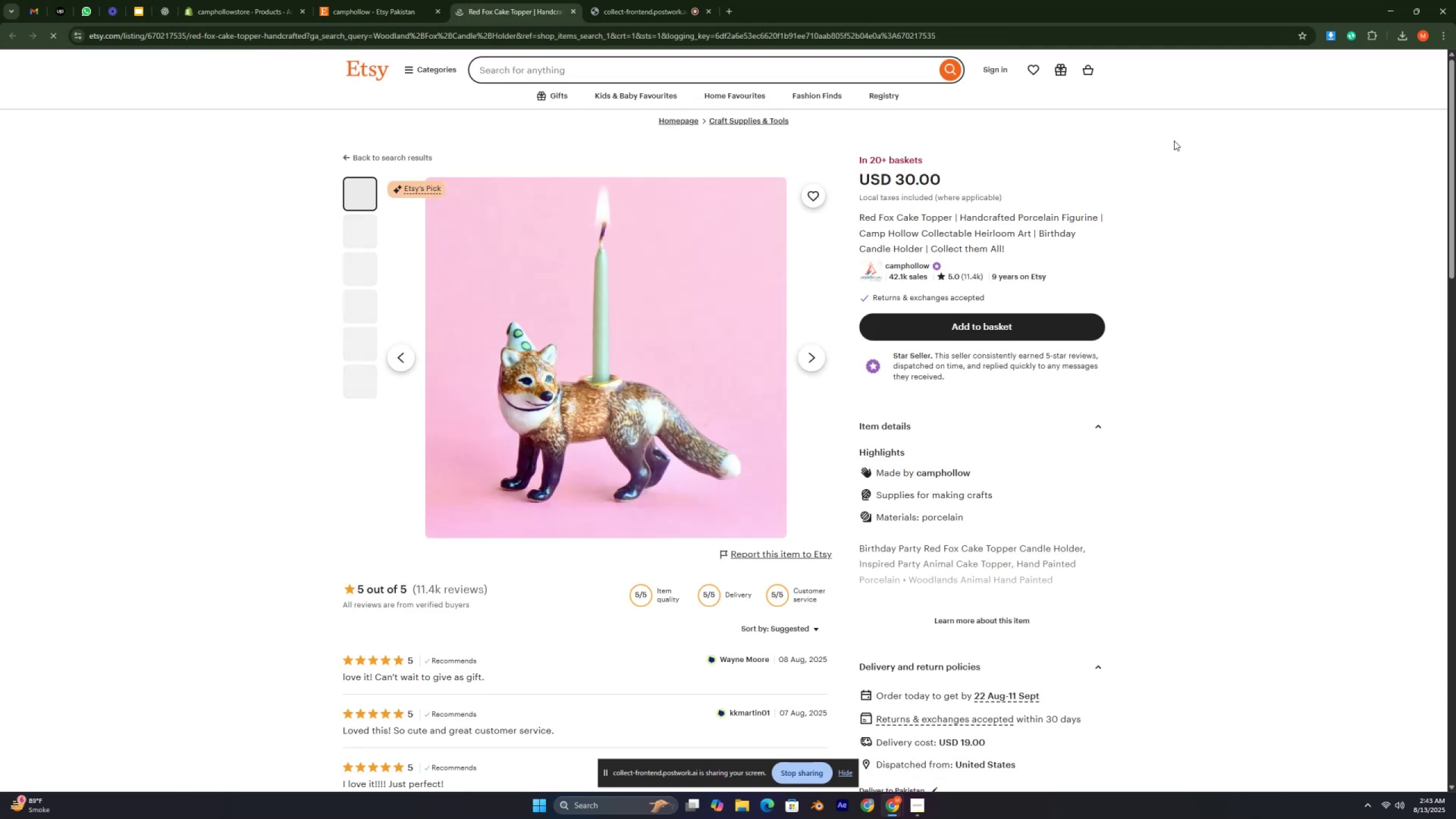 
left_click([1326, 36])
 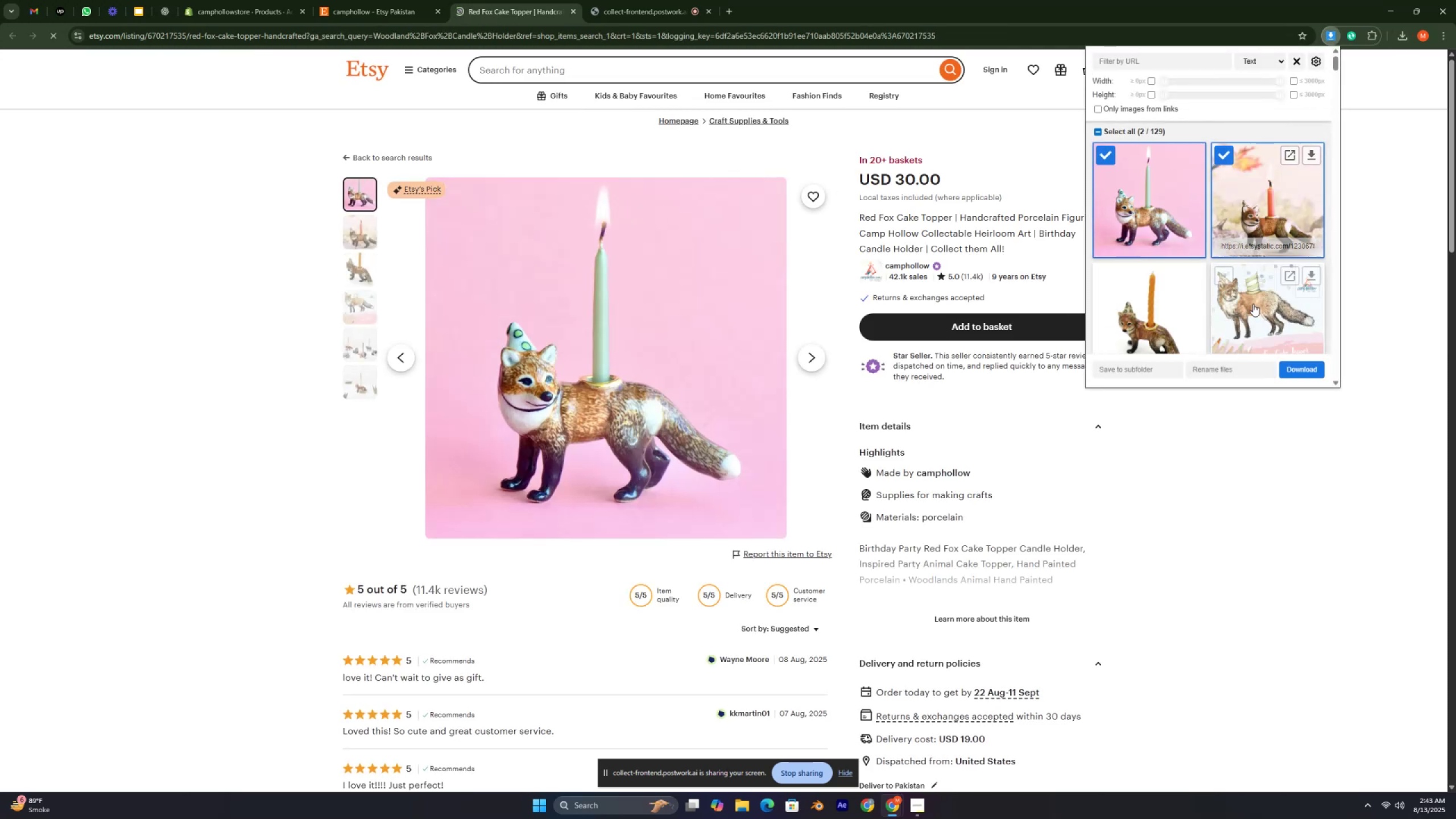 
scroll: coordinate [1143, 284], scroll_direction: down, amount: 3.0
 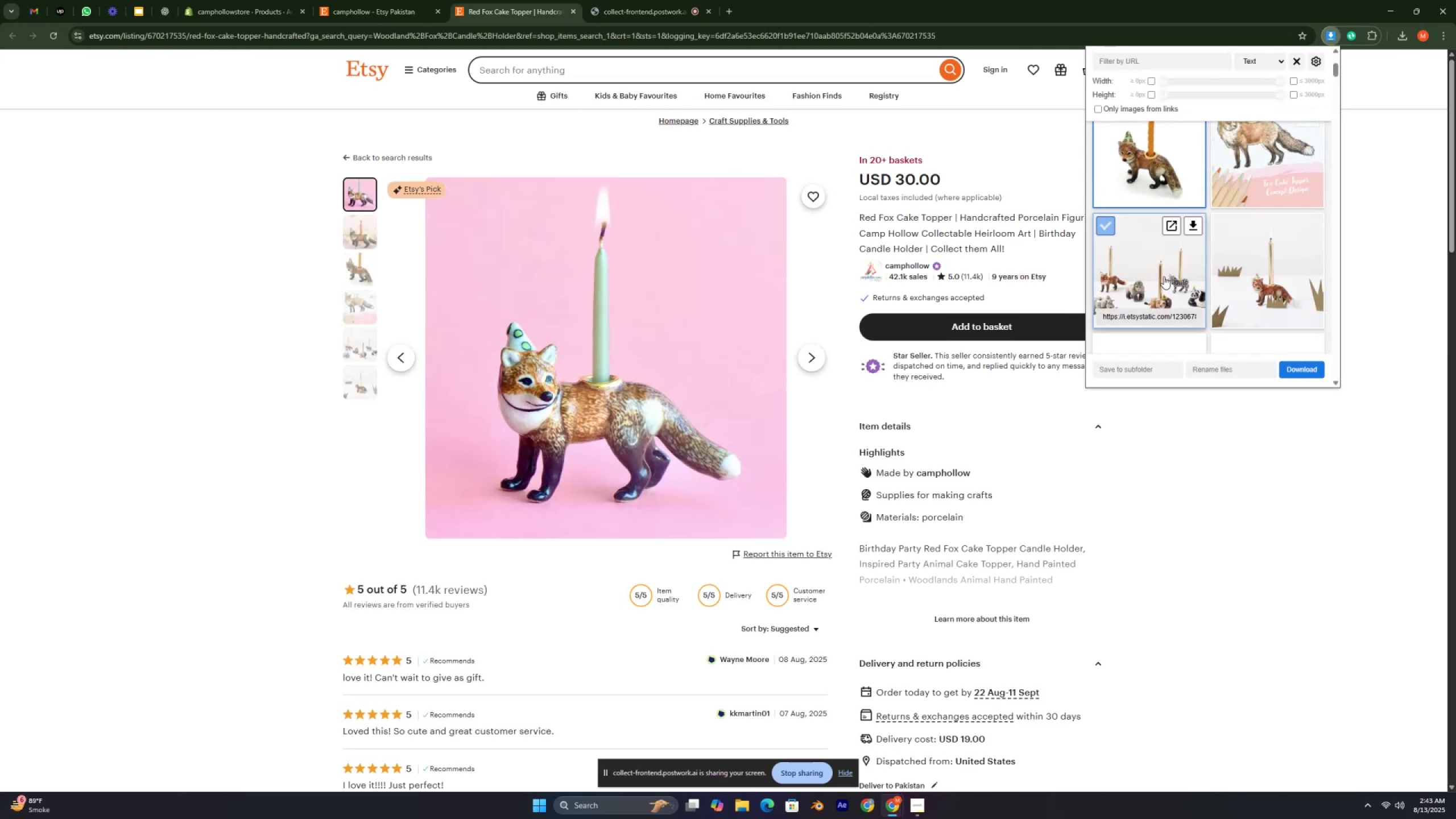 
double_click([1243, 280])
 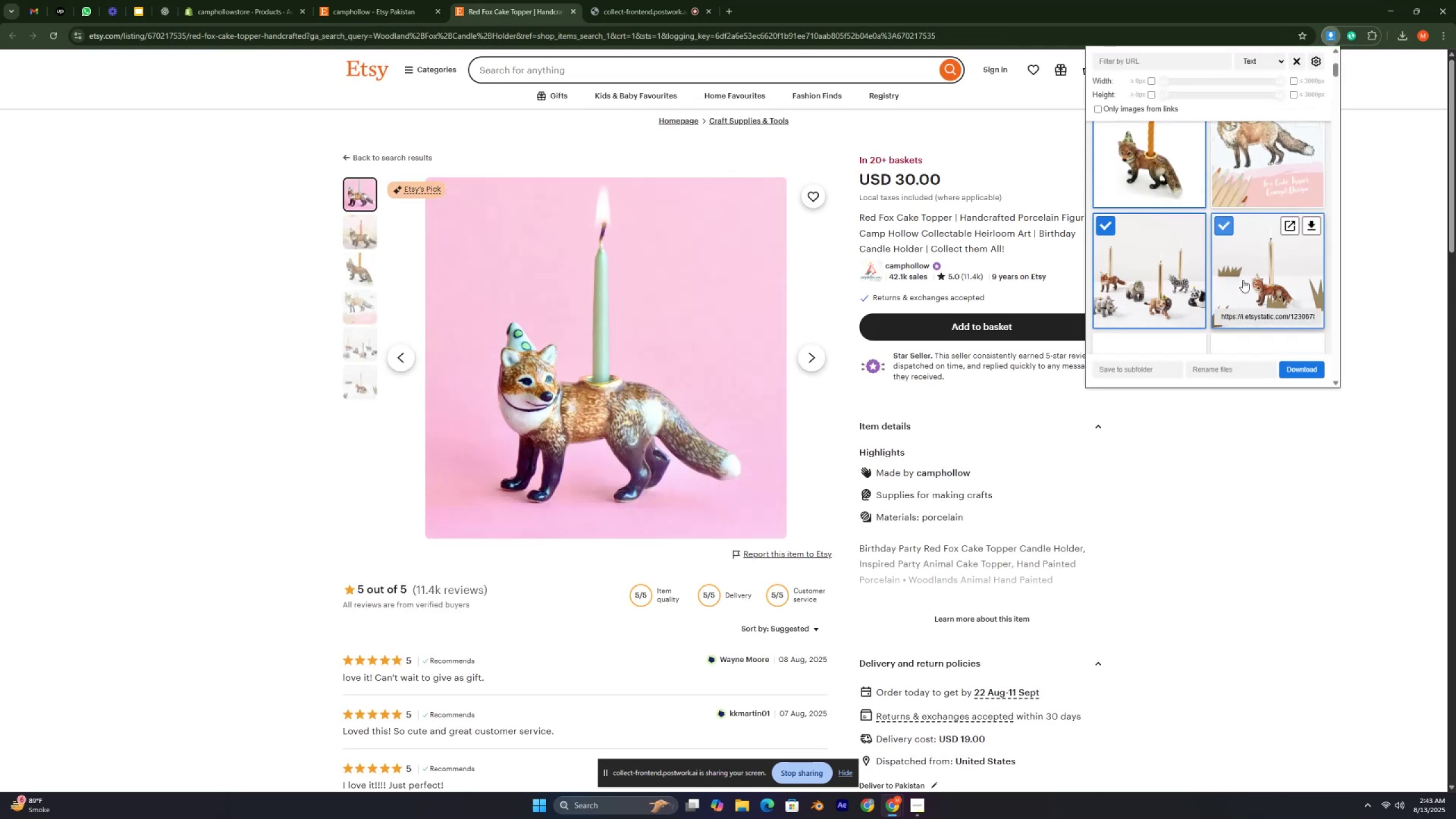 
scroll: coordinate [1252, 287], scroll_direction: down, amount: 13.0
 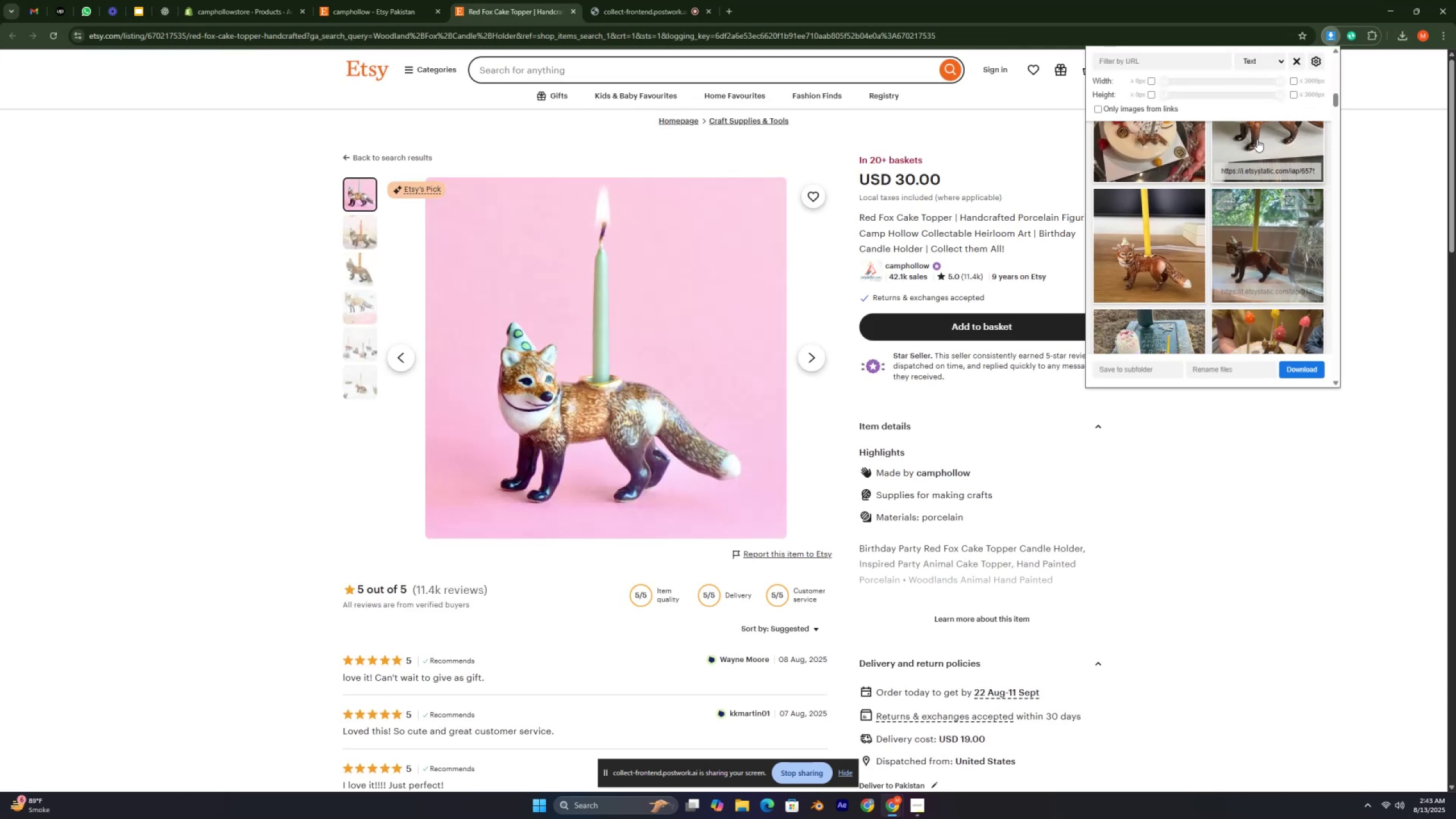 
left_click([1257, 139])
 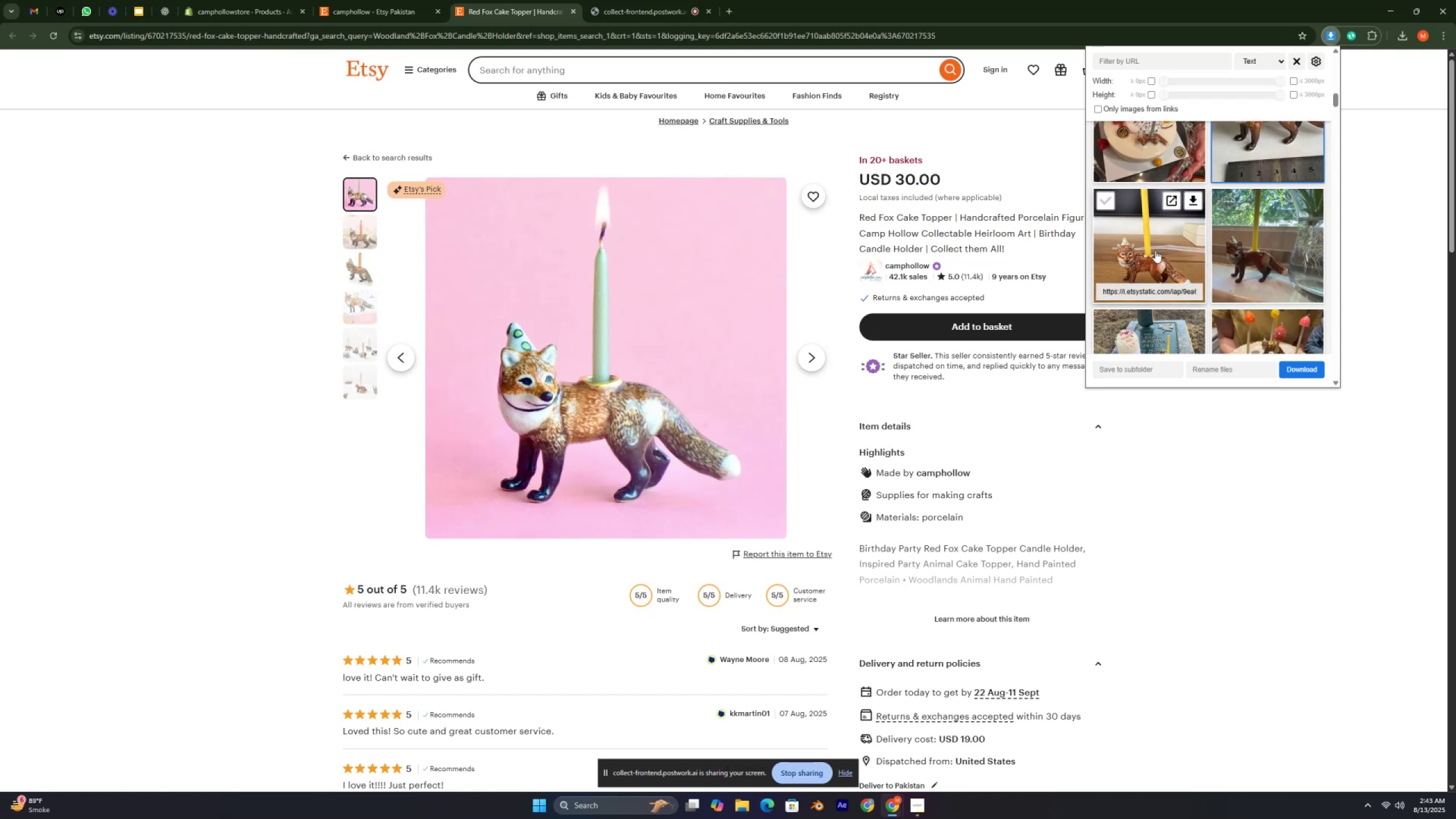 
double_click([1293, 266])
 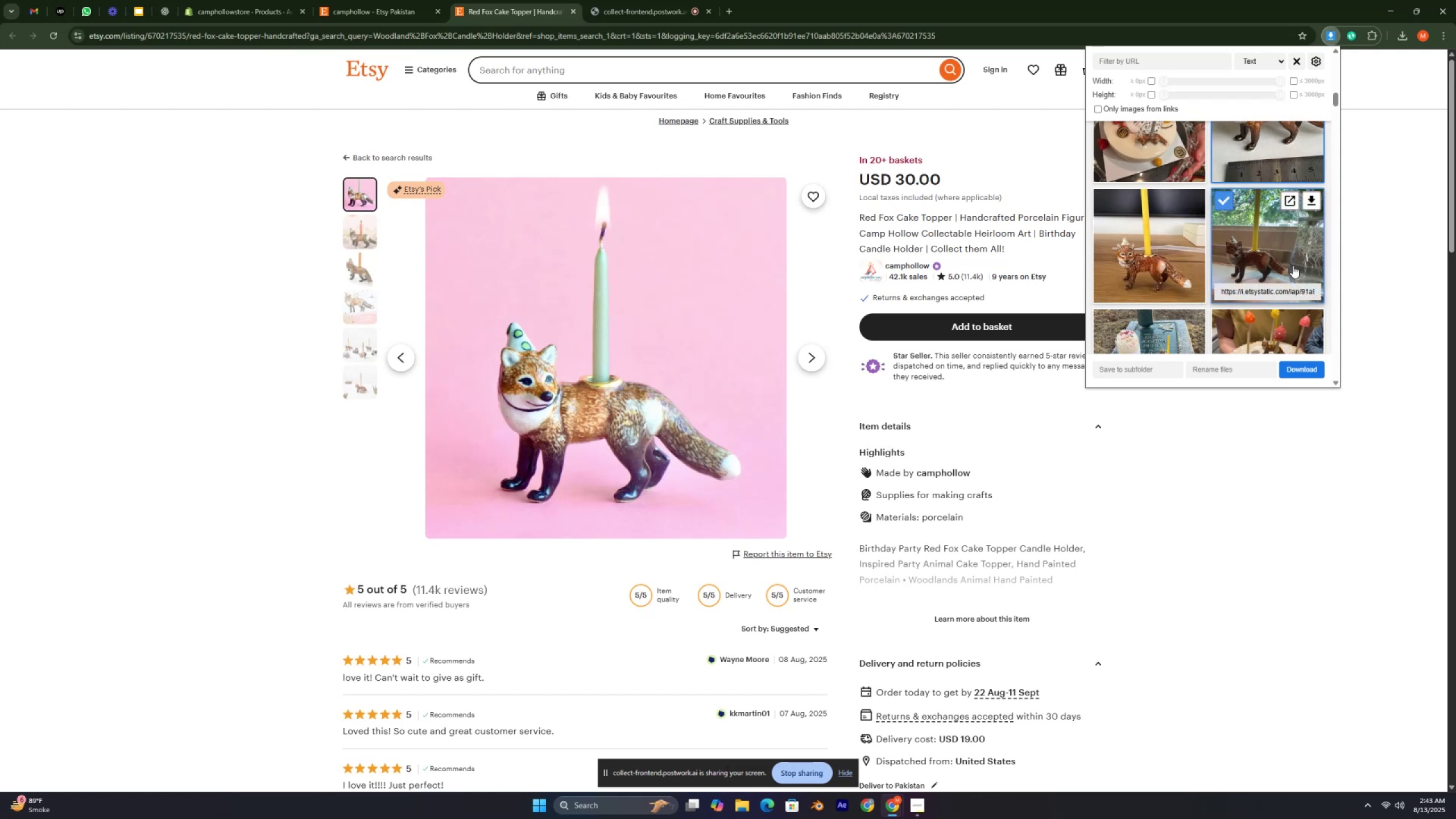 
scroll: coordinate [1289, 262], scroll_direction: down, amount: 4.0
 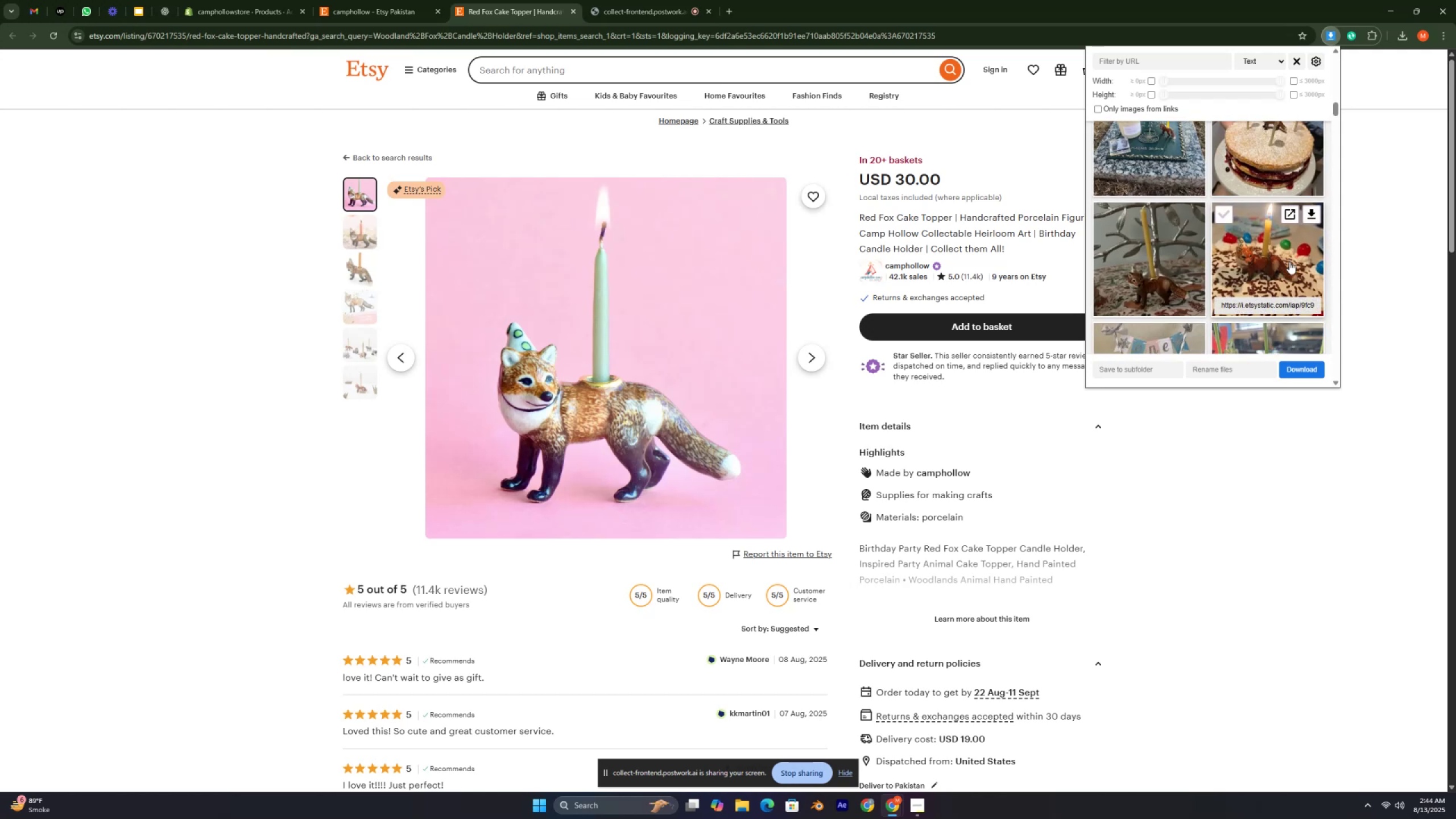 
scroll: coordinate [1287, 255], scroll_direction: up, amount: 4.0
 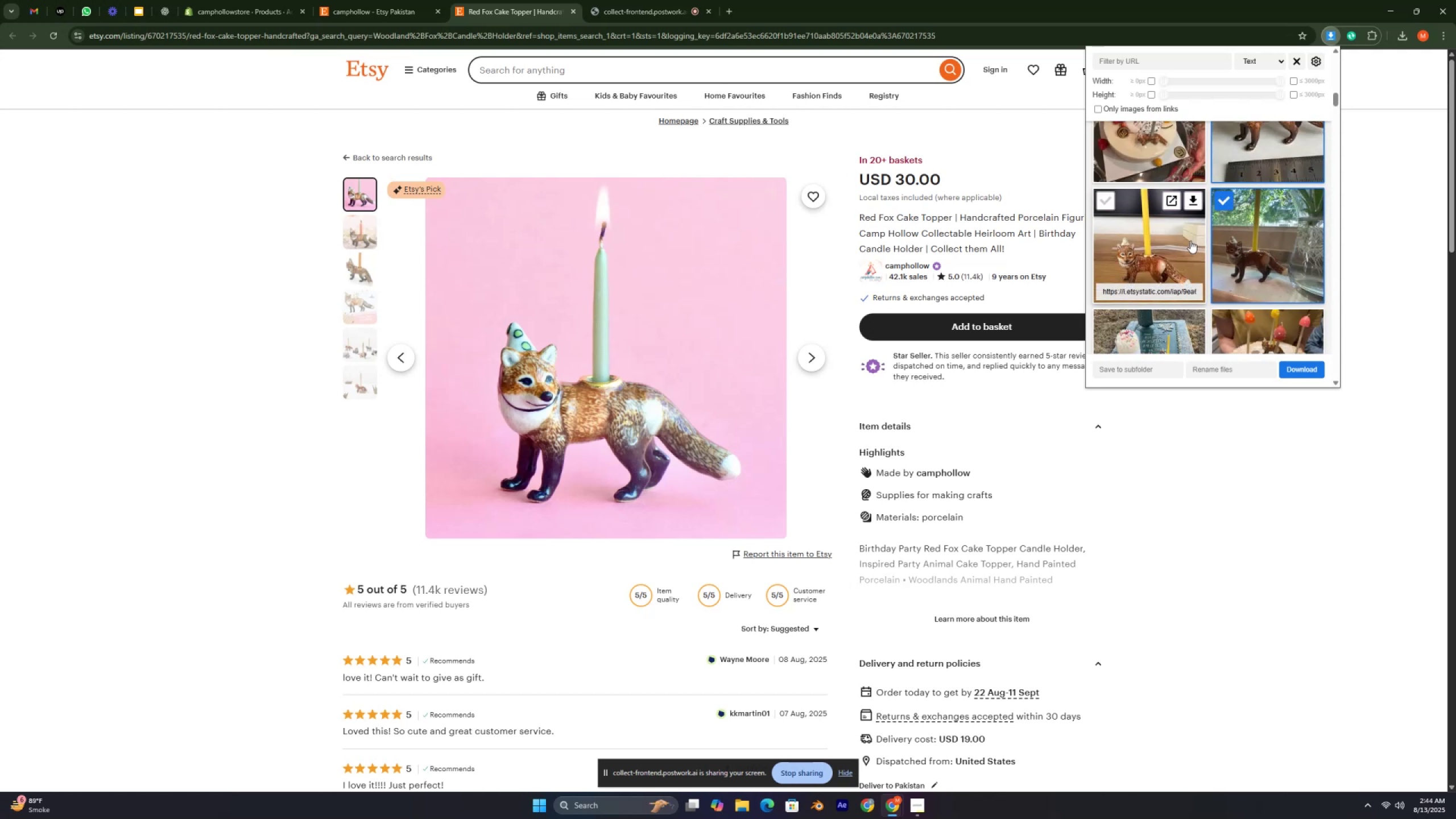 
scroll: coordinate [1186, 239], scroll_direction: down, amount: 5.0
 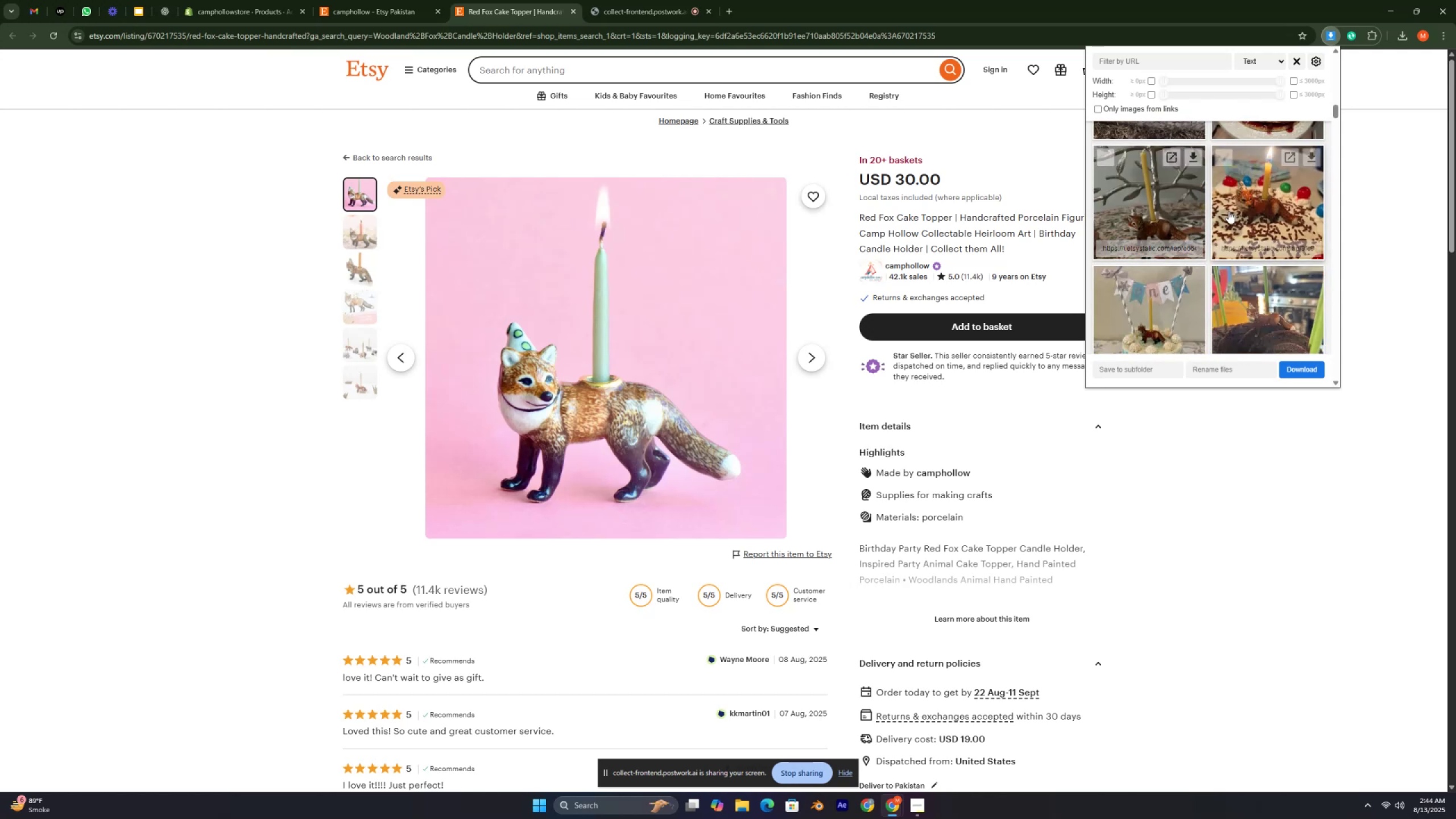 
left_click([1235, 210])
 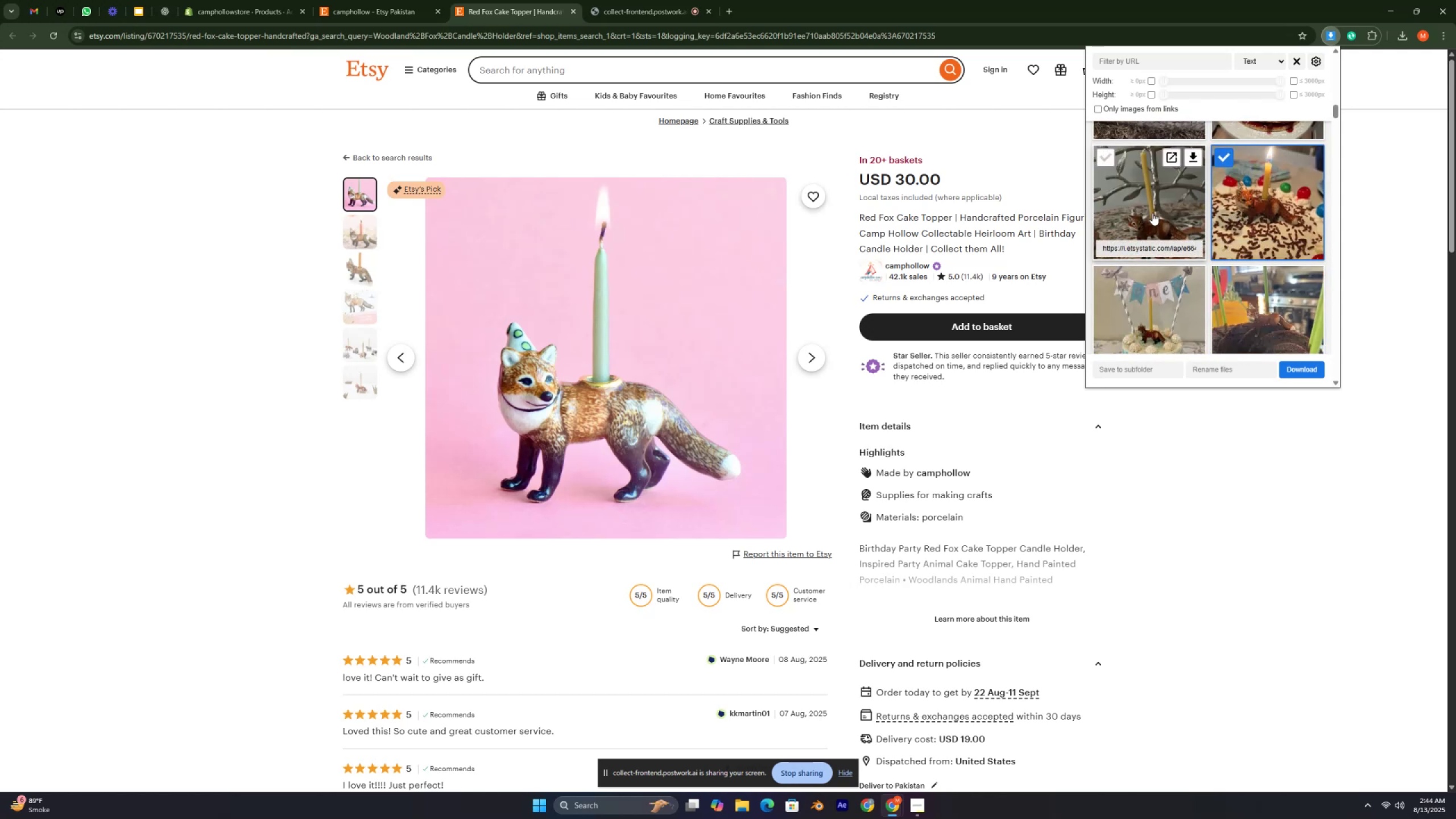 
scroll: coordinate [1207, 201], scroll_direction: down, amount: 6.0
 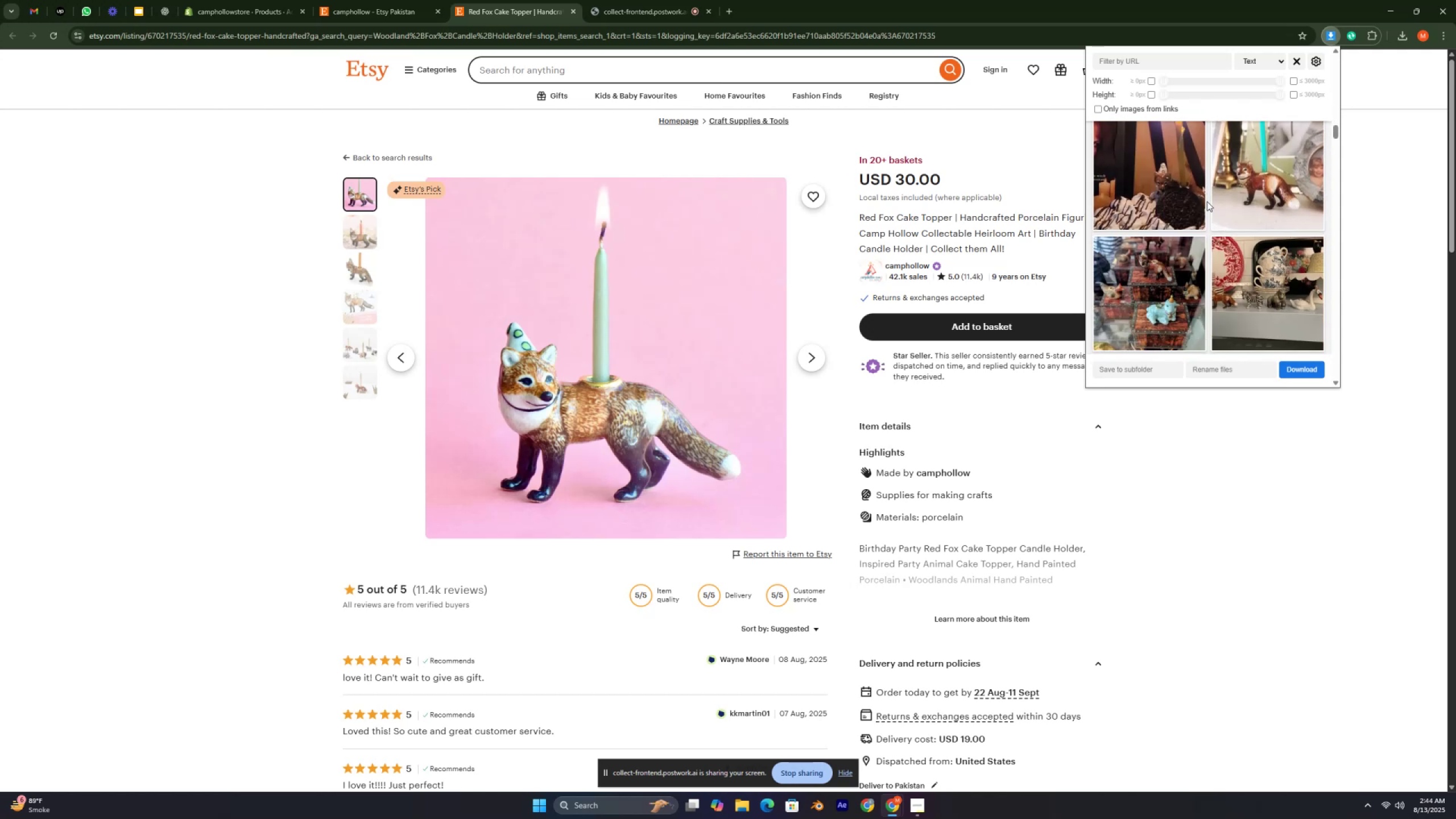 
scroll: coordinate [1207, 201], scroll_direction: up, amount: 3.0
 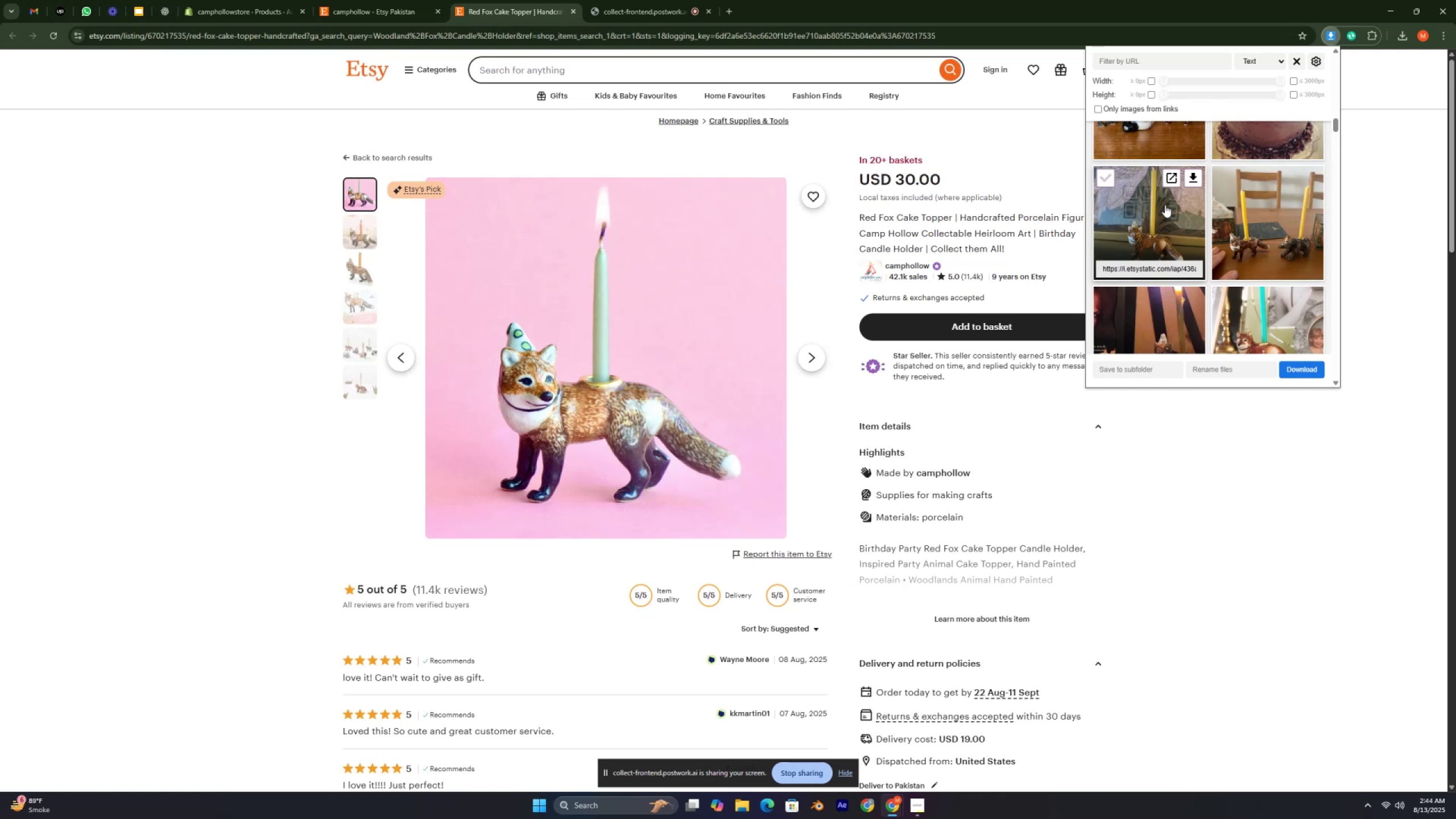 
left_click([1165, 205])
 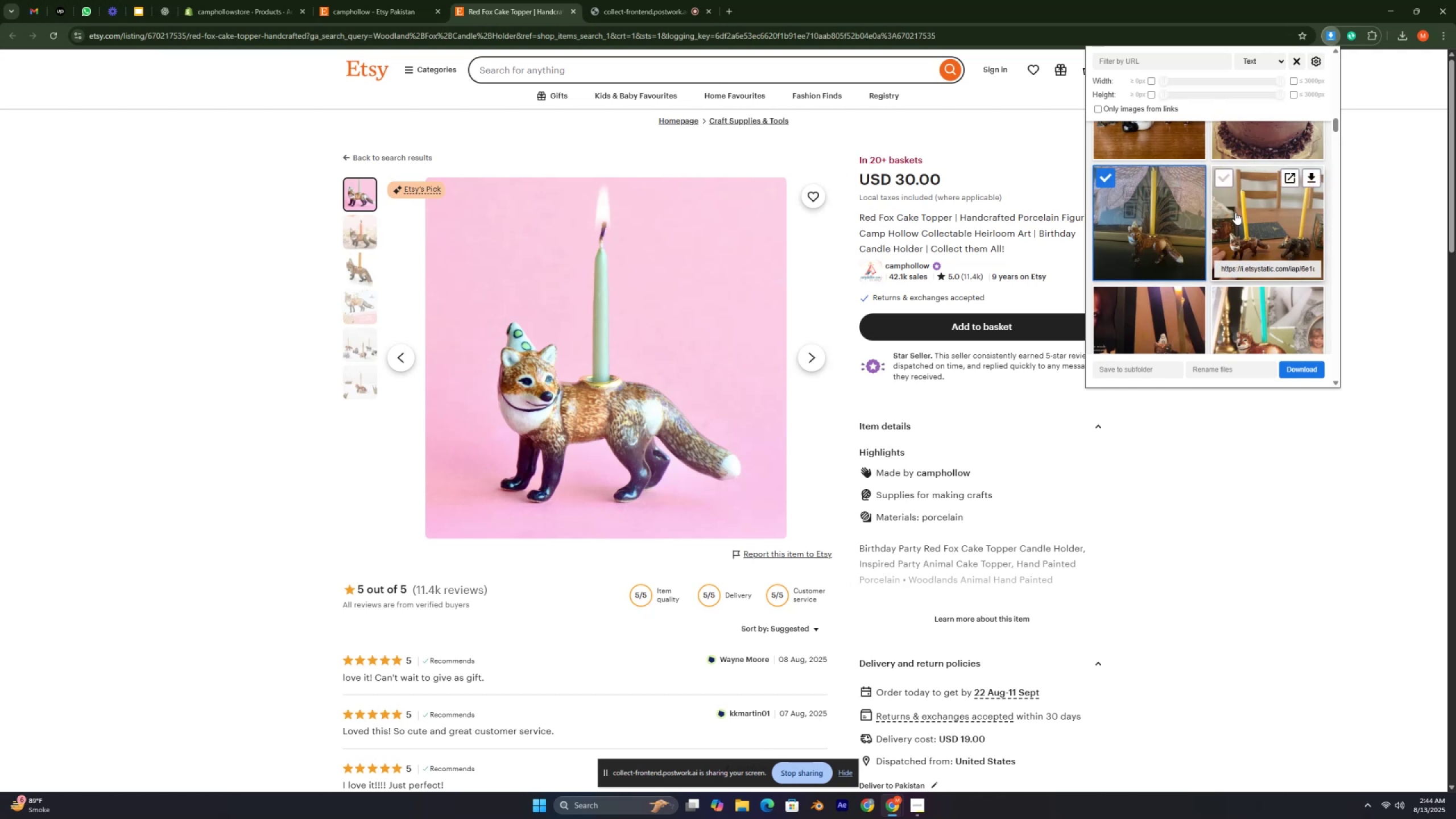 
scroll: coordinate [1235, 210], scroll_direction: down, amount: 5.0
 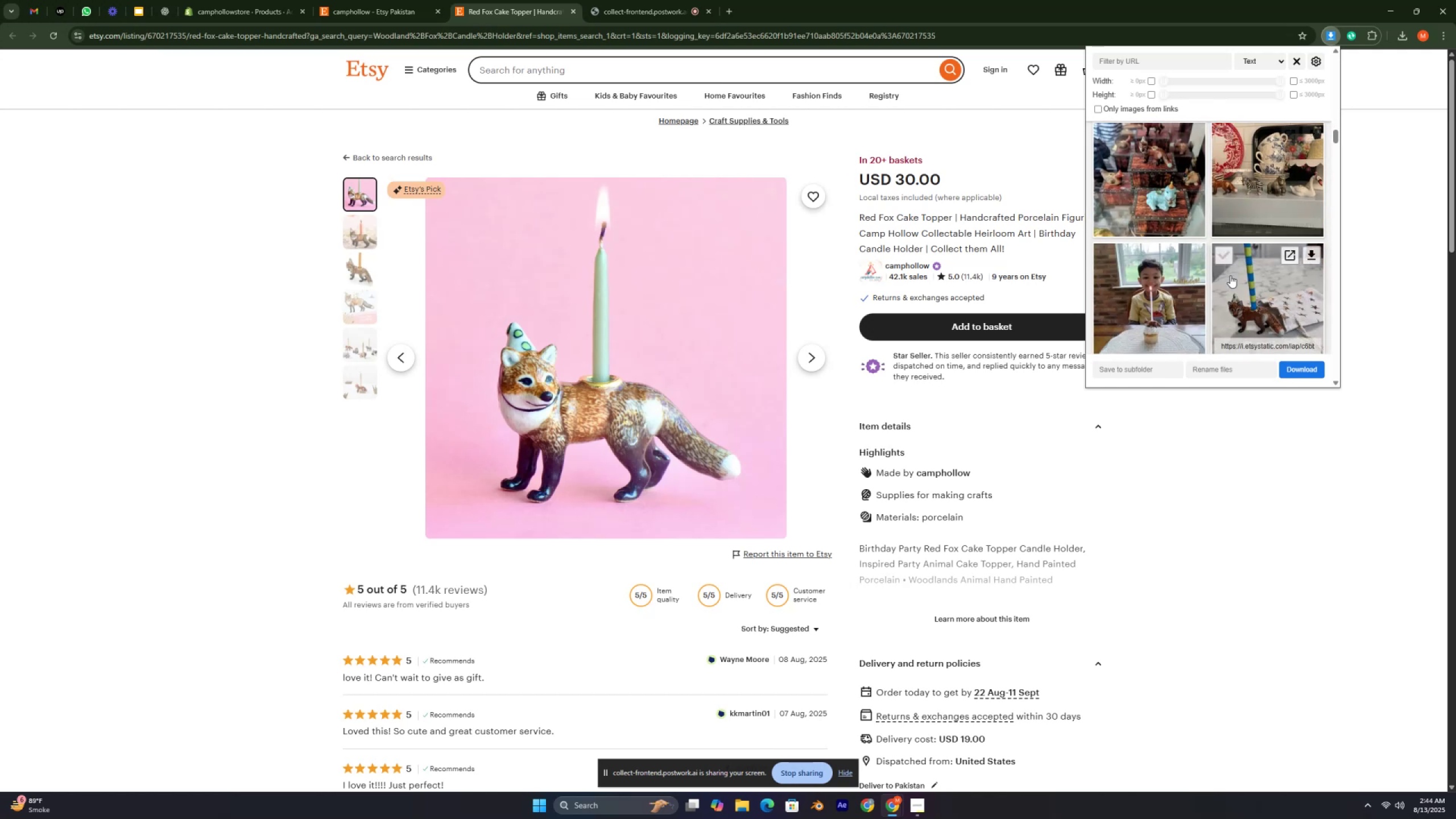 
left_click([1230, 285])
 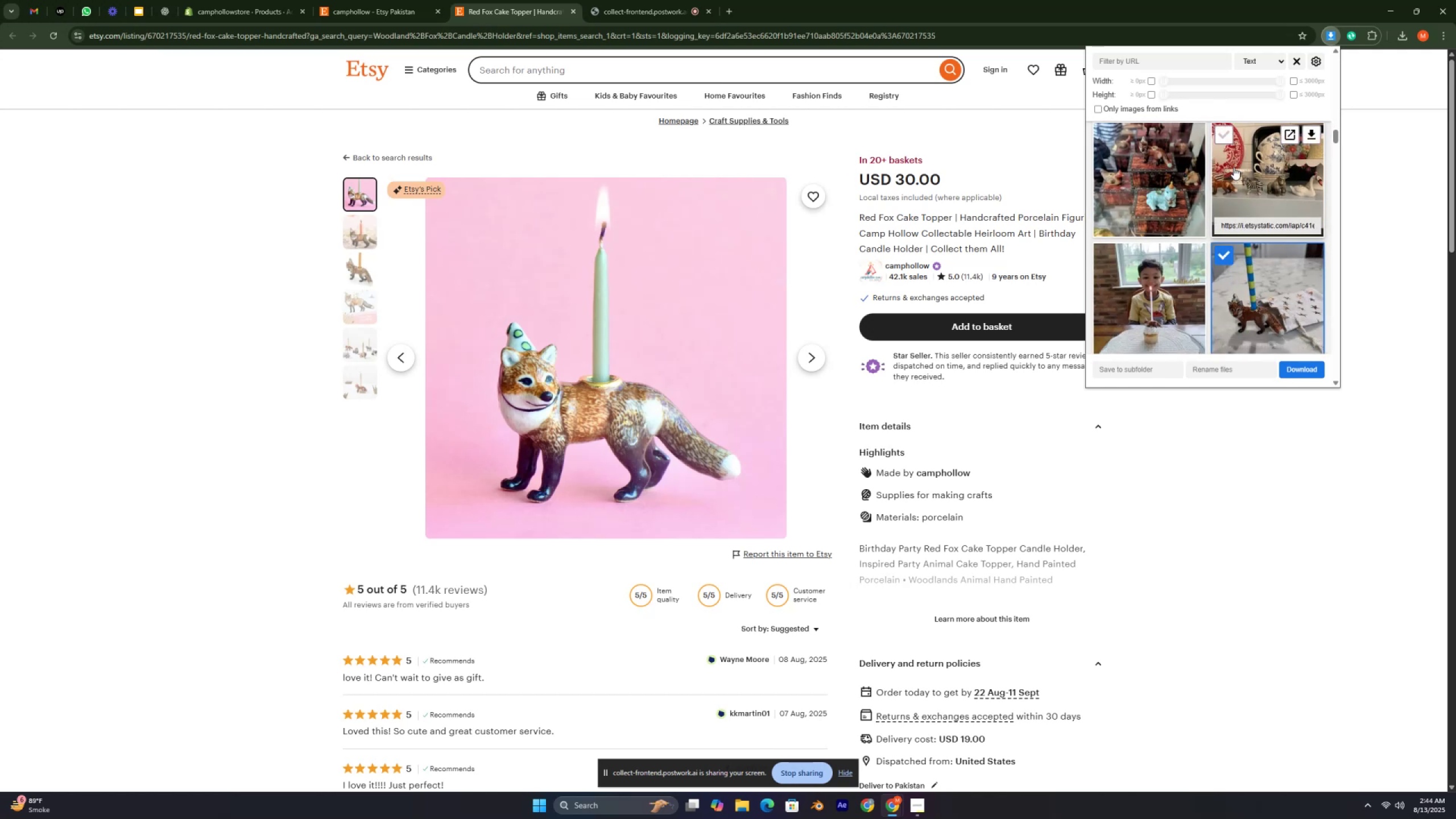 
scroll: coordinate [1238, 176], scroll_direction: down, amount: 21.0
 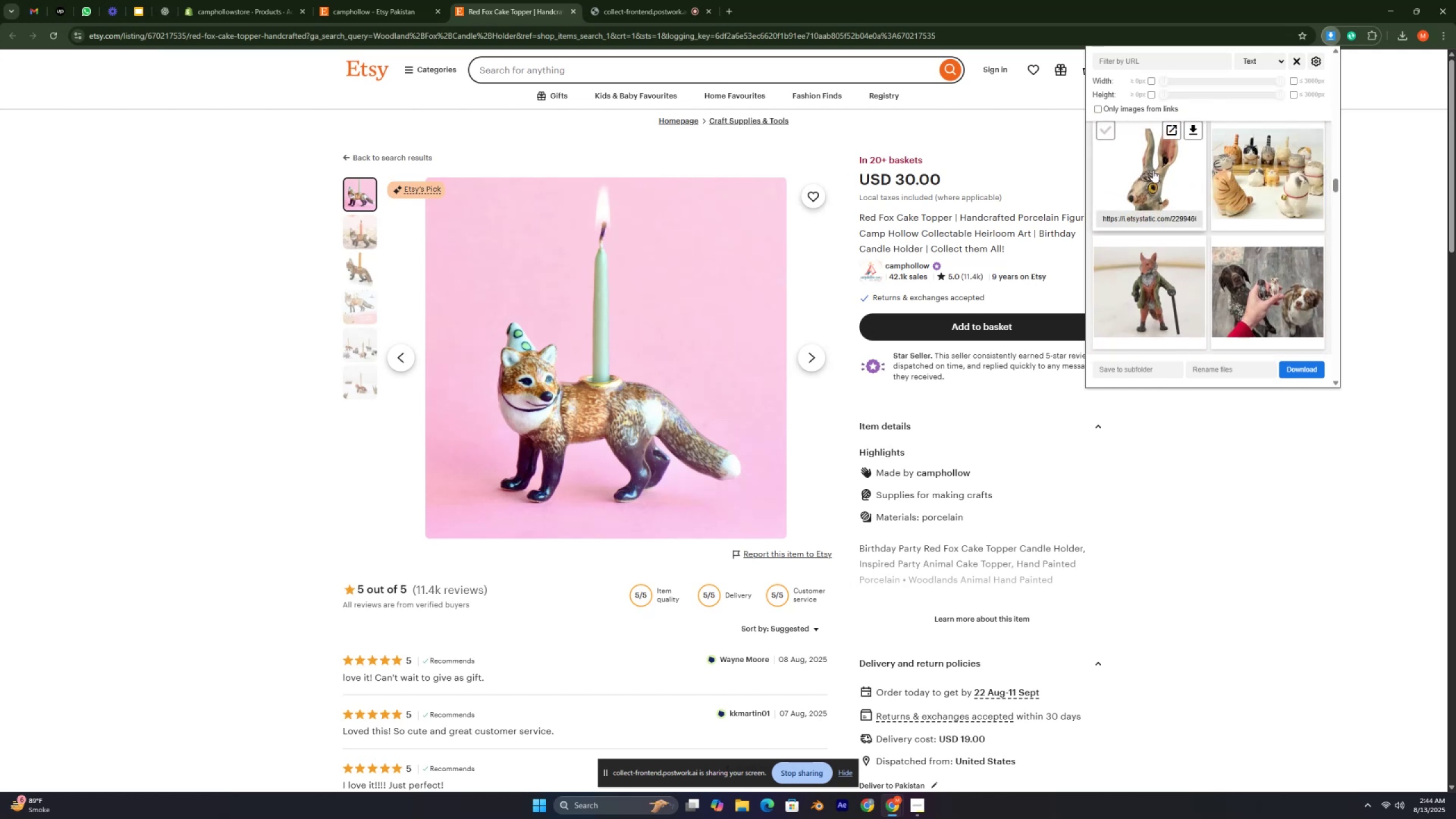 
left_click([1153, 170])
 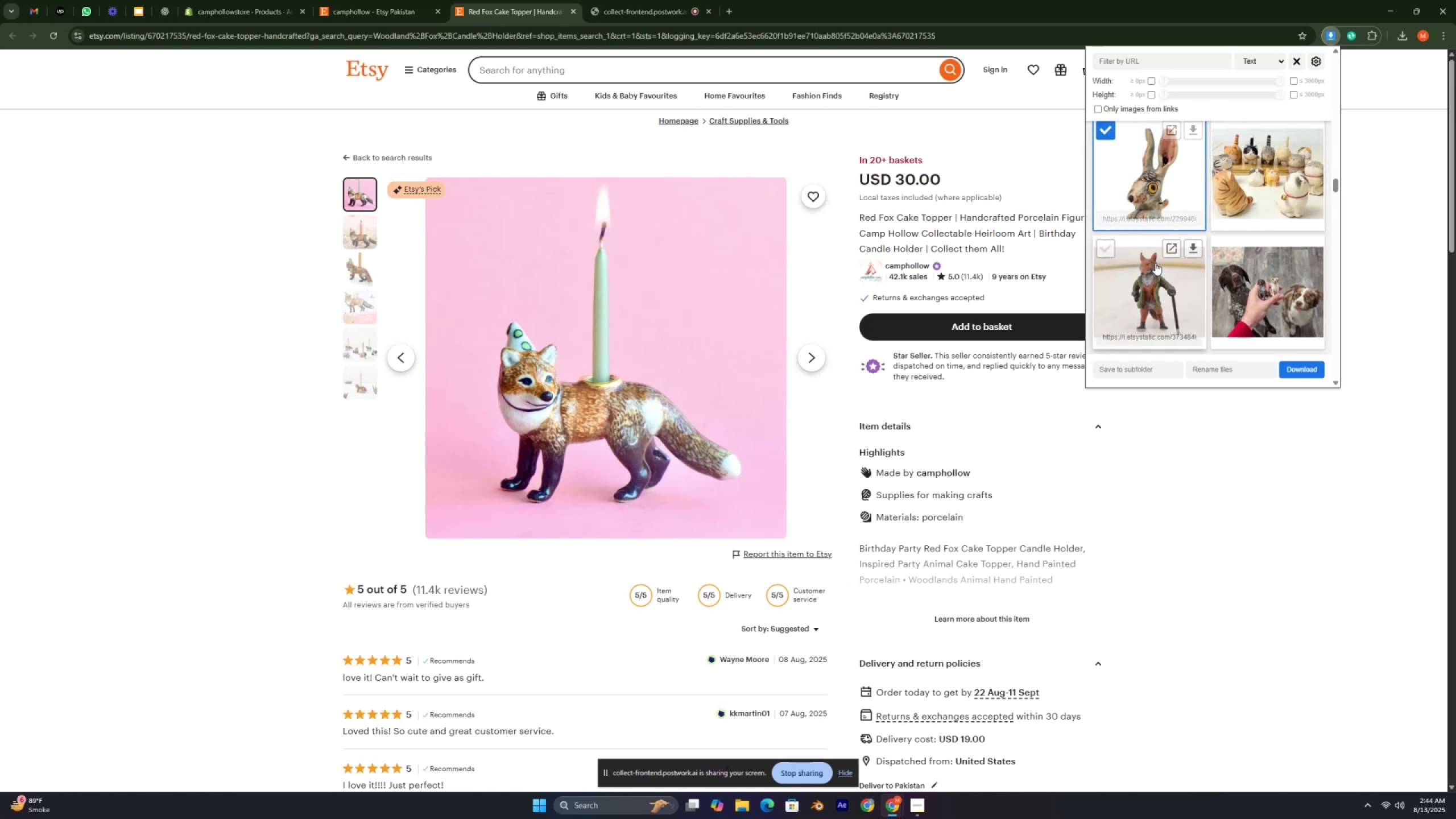 
left_click([1153, 272])
 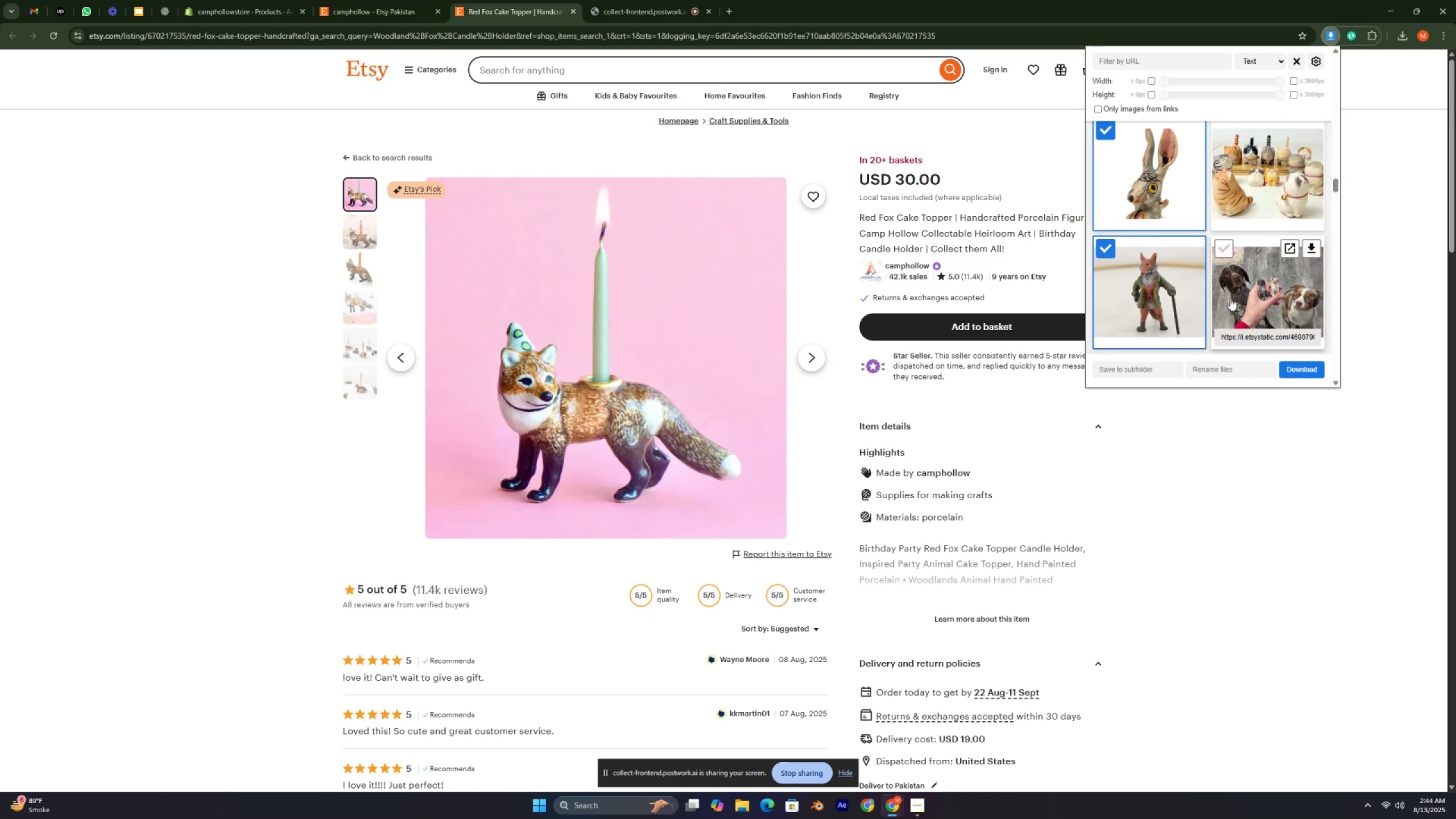 
left_click([1235, 297])
 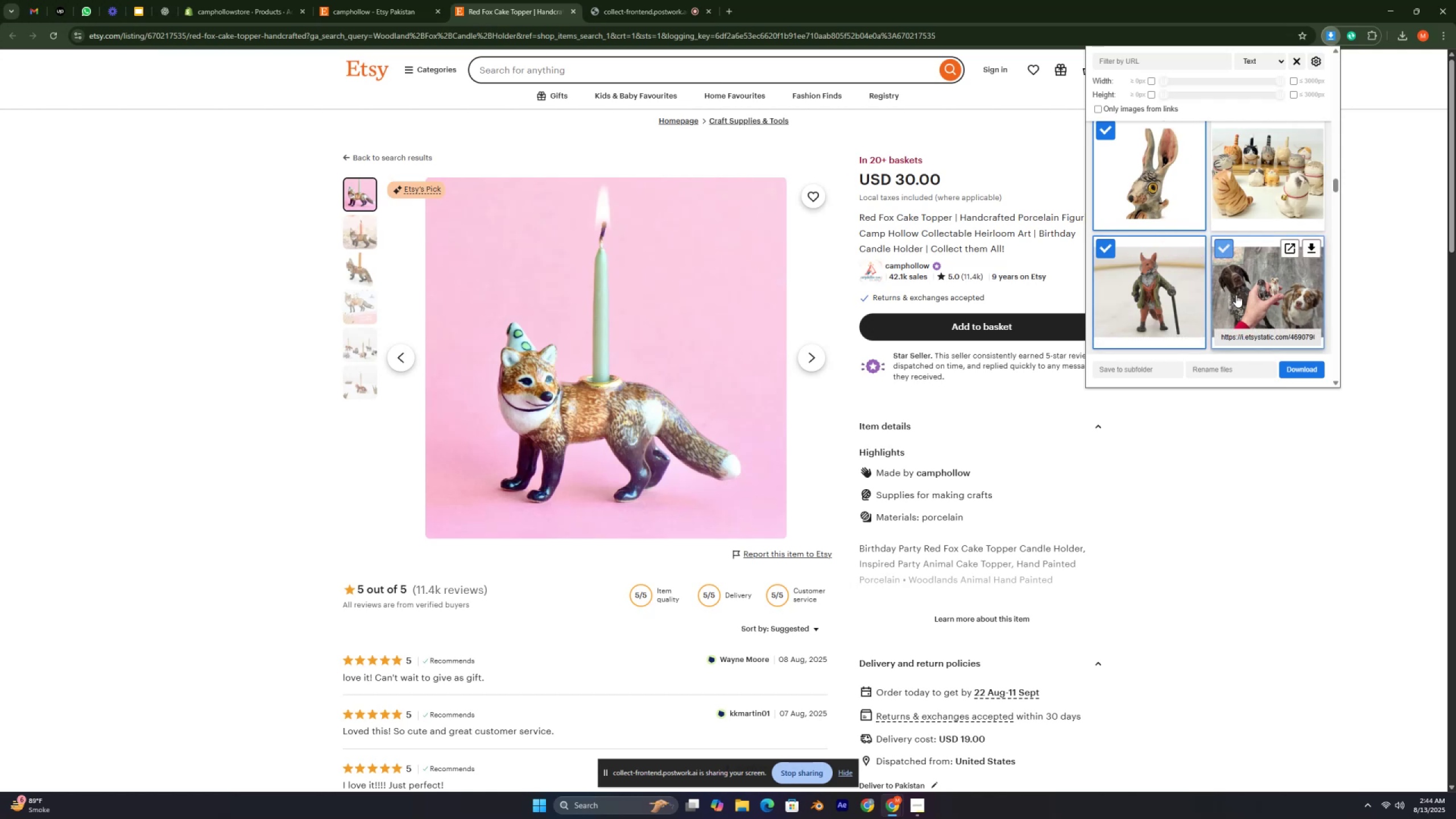 
scroll: coordinate [1236, 294], scroll_direction: down, amount: 38.0
 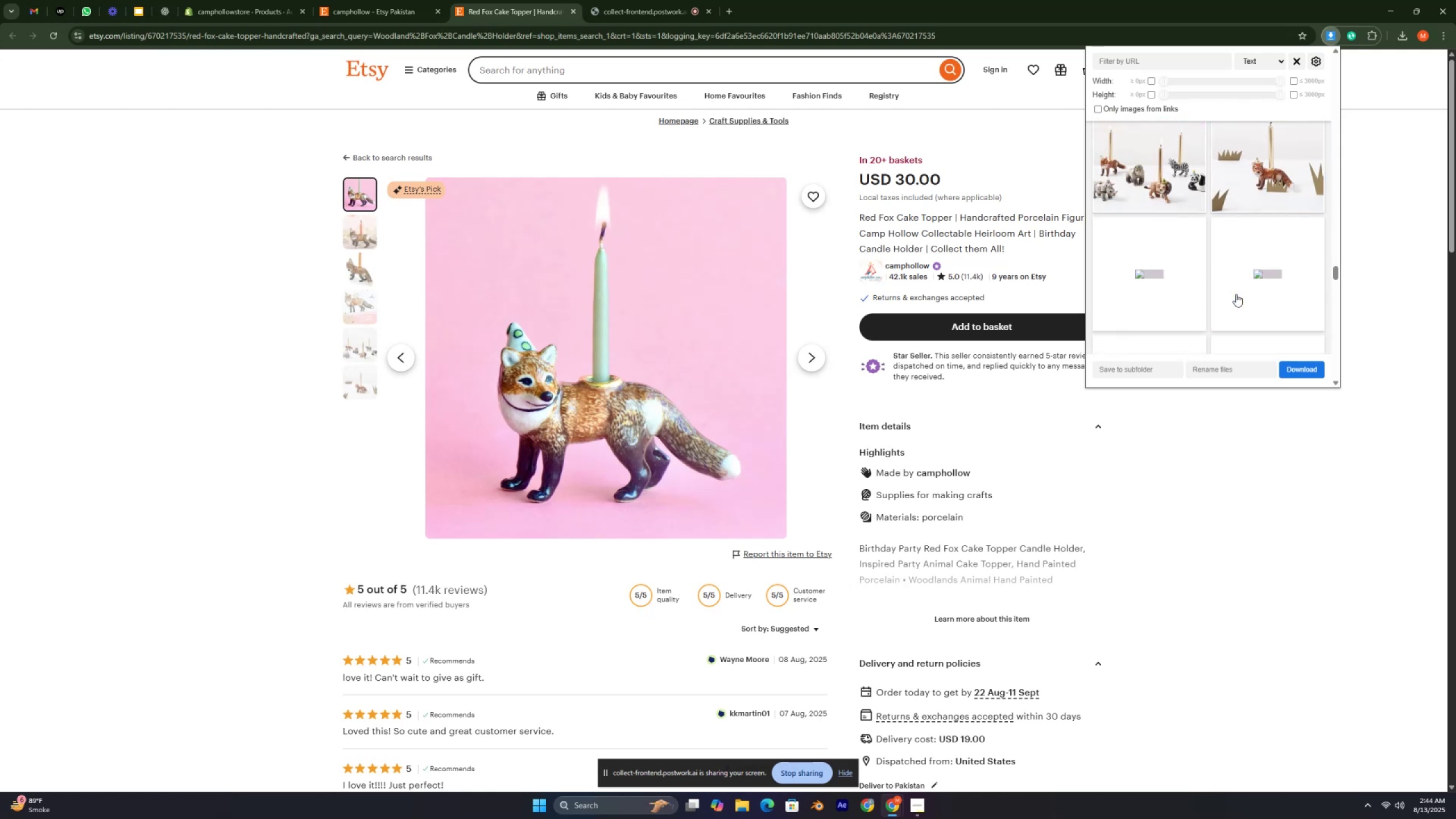 
scroll: coordinate [1236, 294], scroll_direction: up, amount: 3.0
 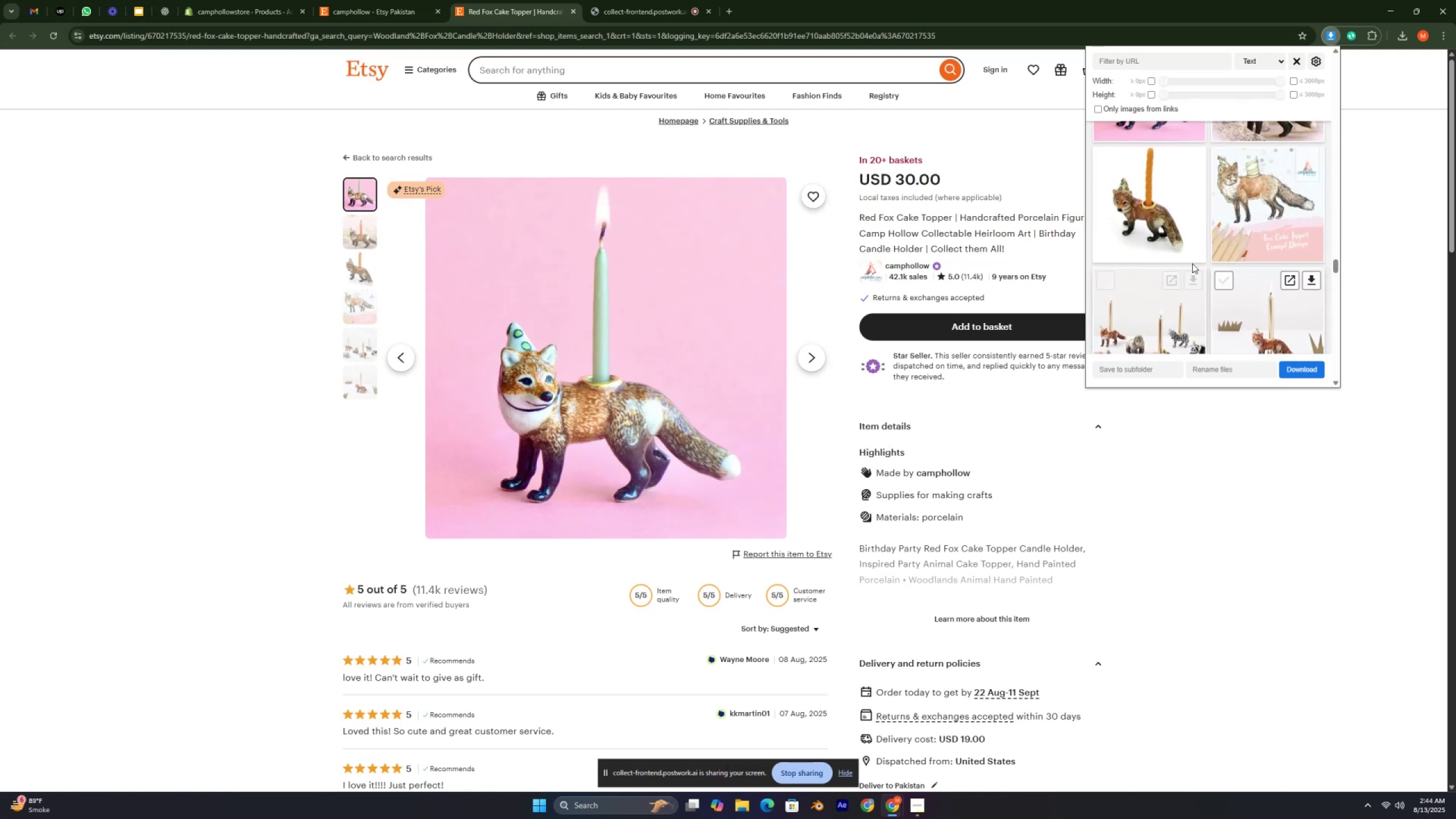 
left_click([1147, 222])
 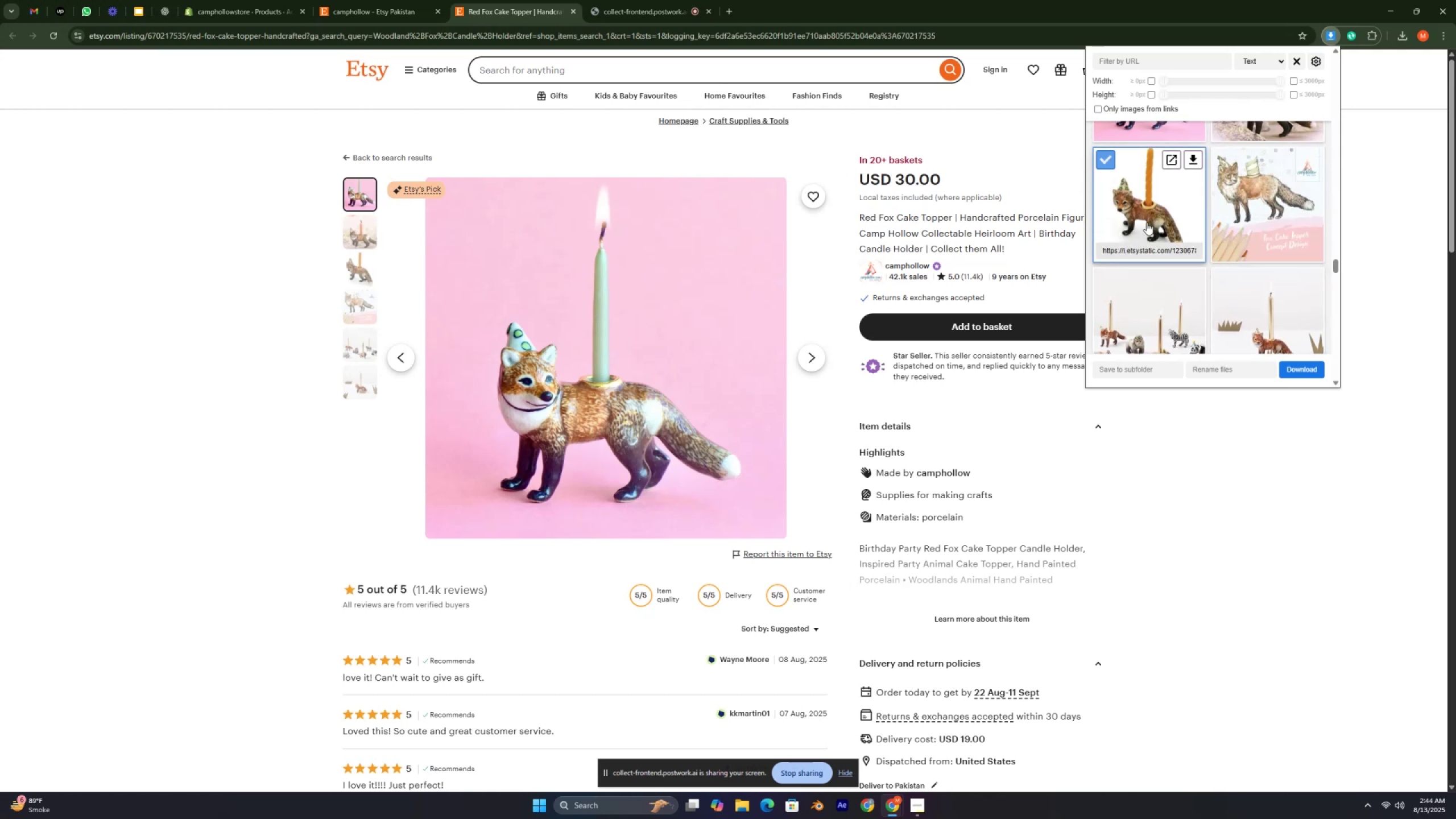 
scroll: coordinate [1259, 199], scroll_direction: down, amount: 15.0
 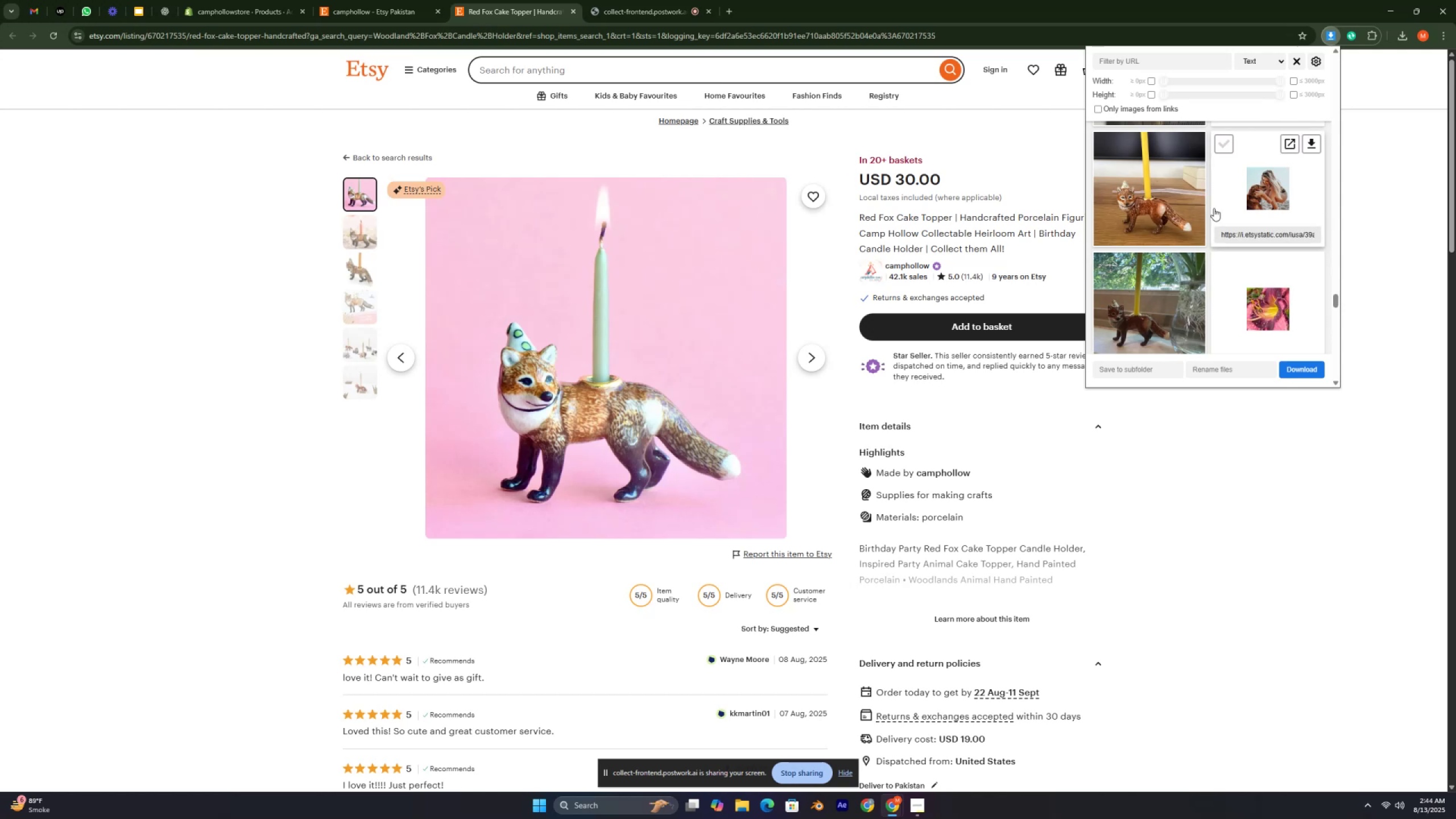 
left_click([1170, 214])
 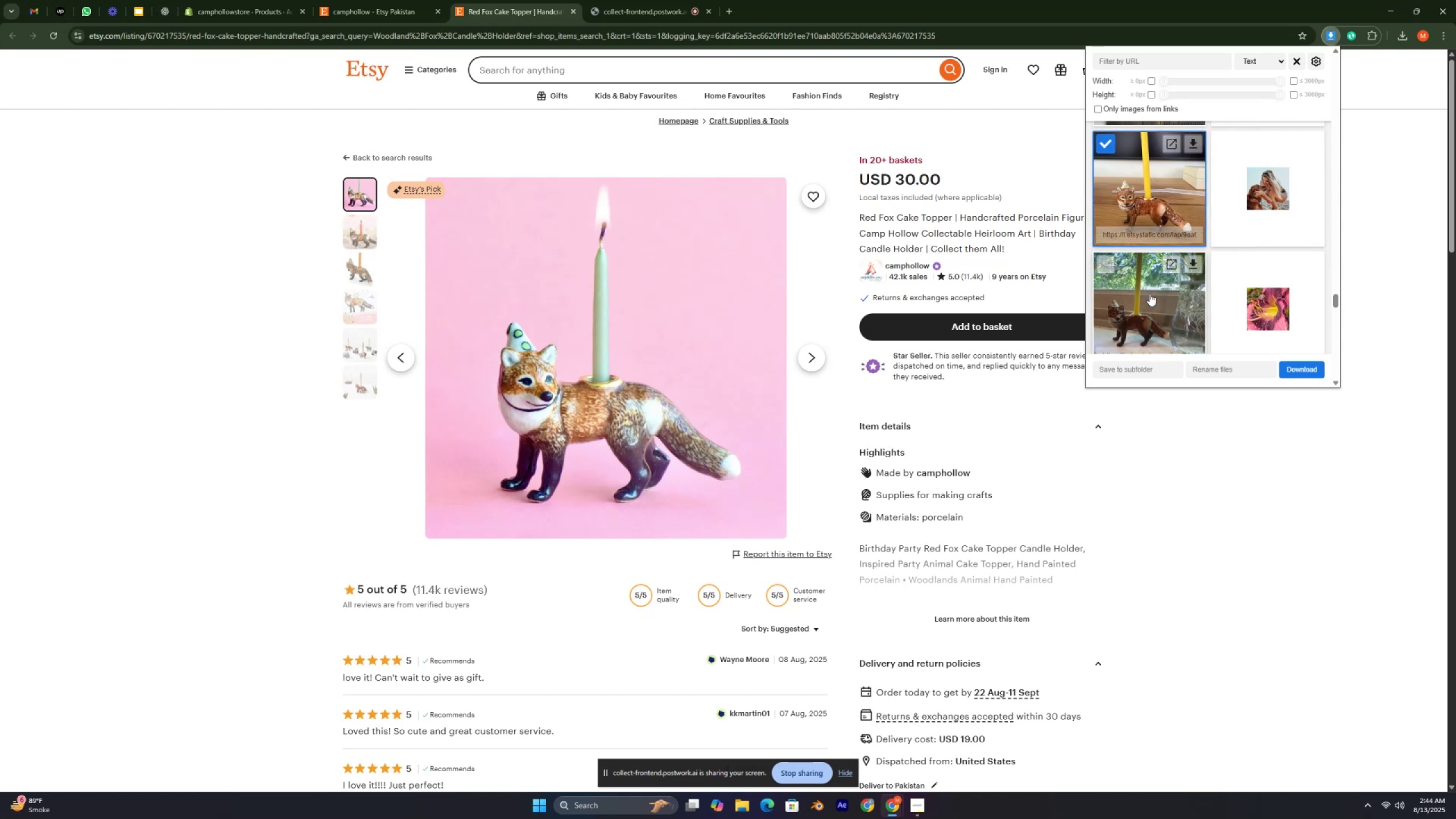 
left_click([1148, 295])
 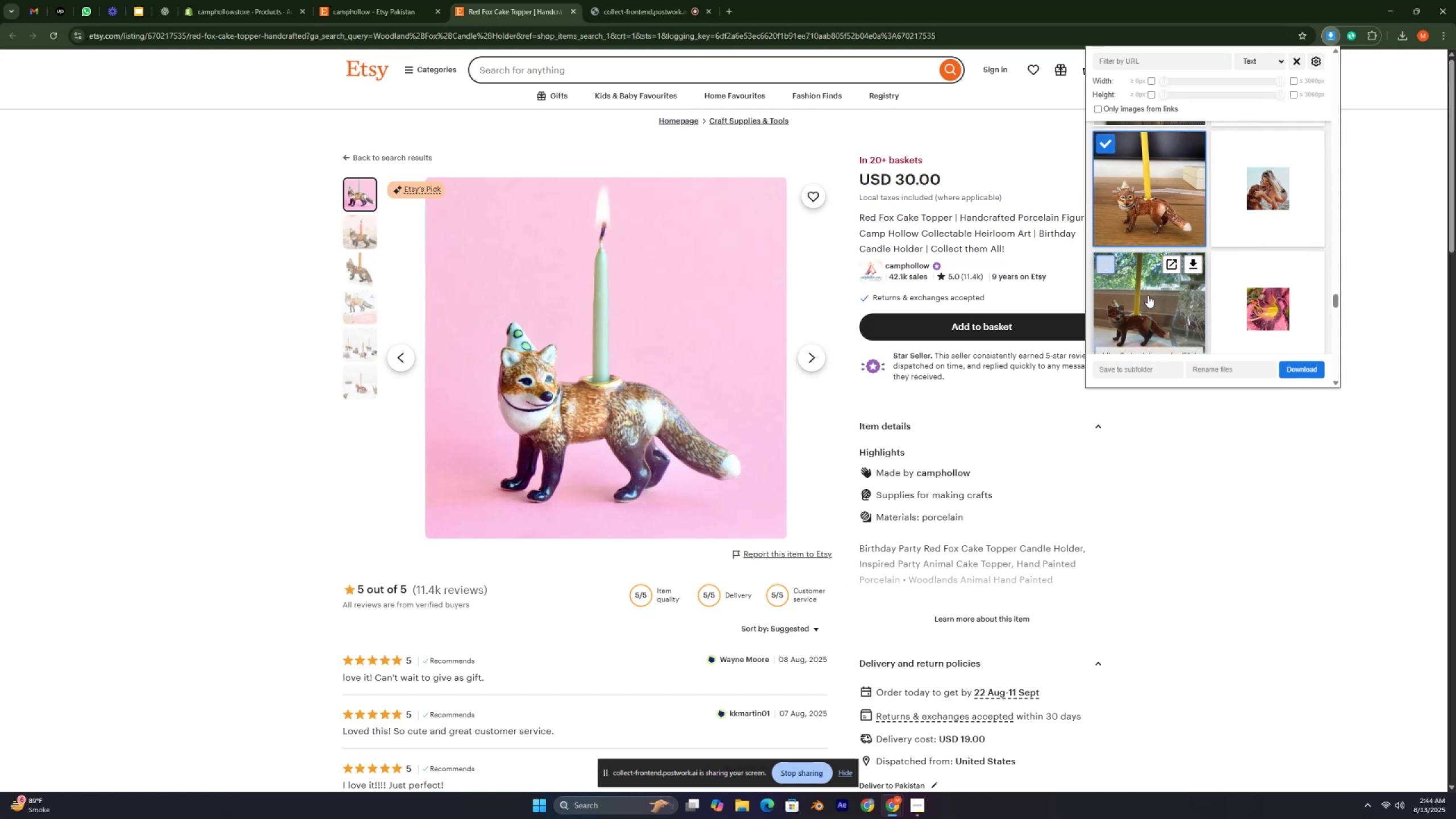 
scroll: coordinate [1153, 289], scroll_direction: down, amount: 4.0
 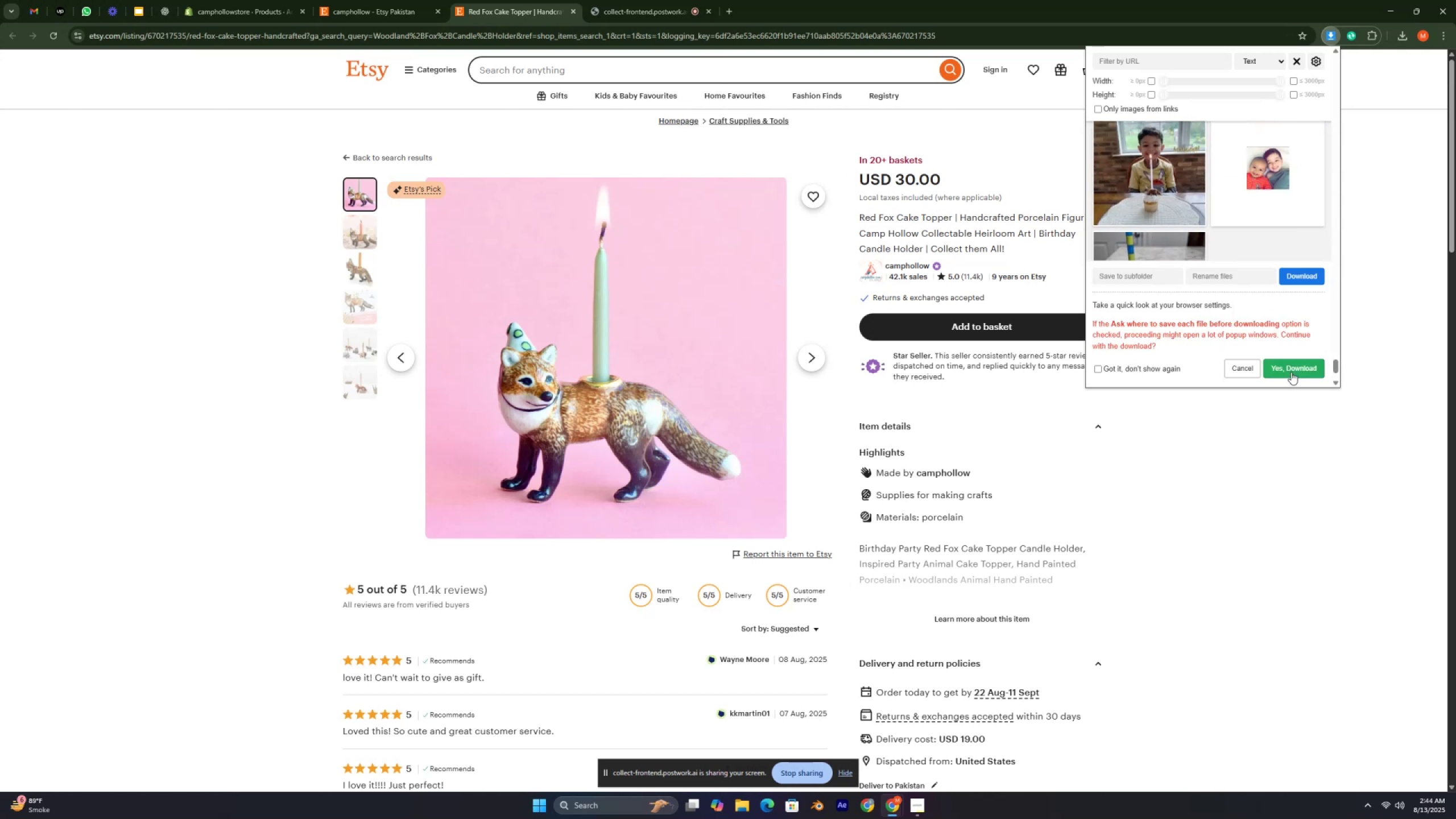 
left_click([1291, 372])
 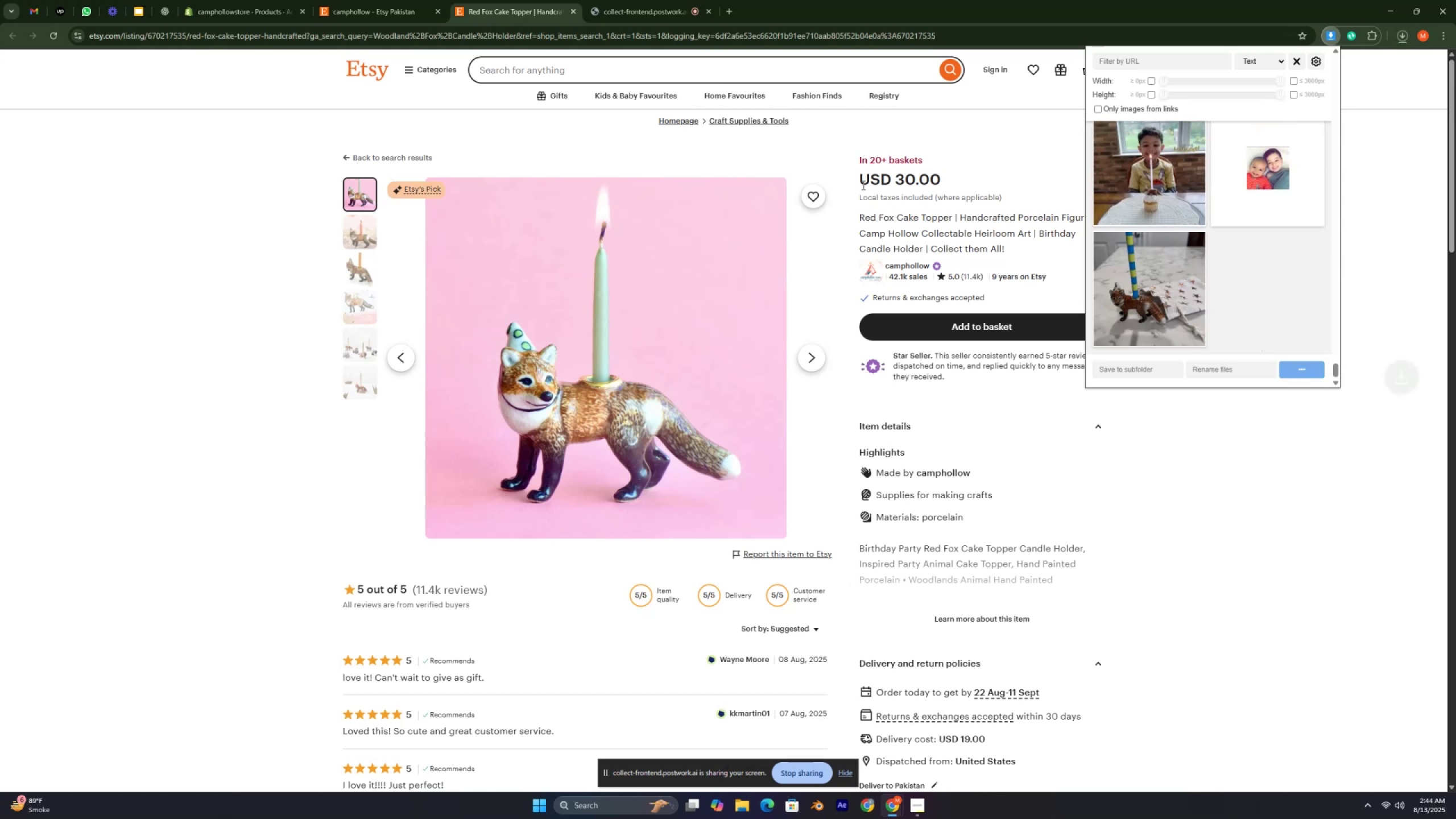 
mouse_move([442, 1])
 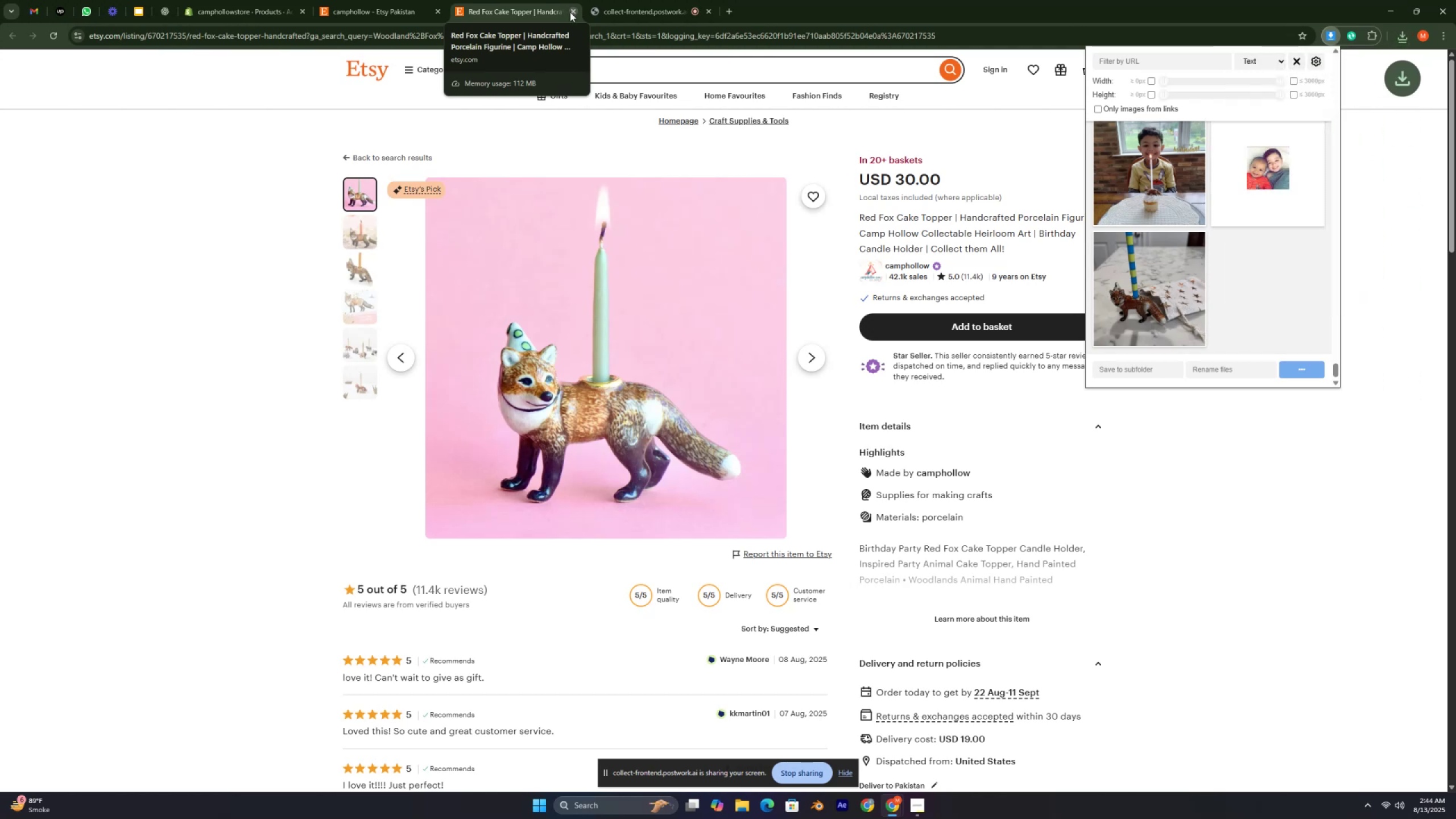 
wait(7.42)
 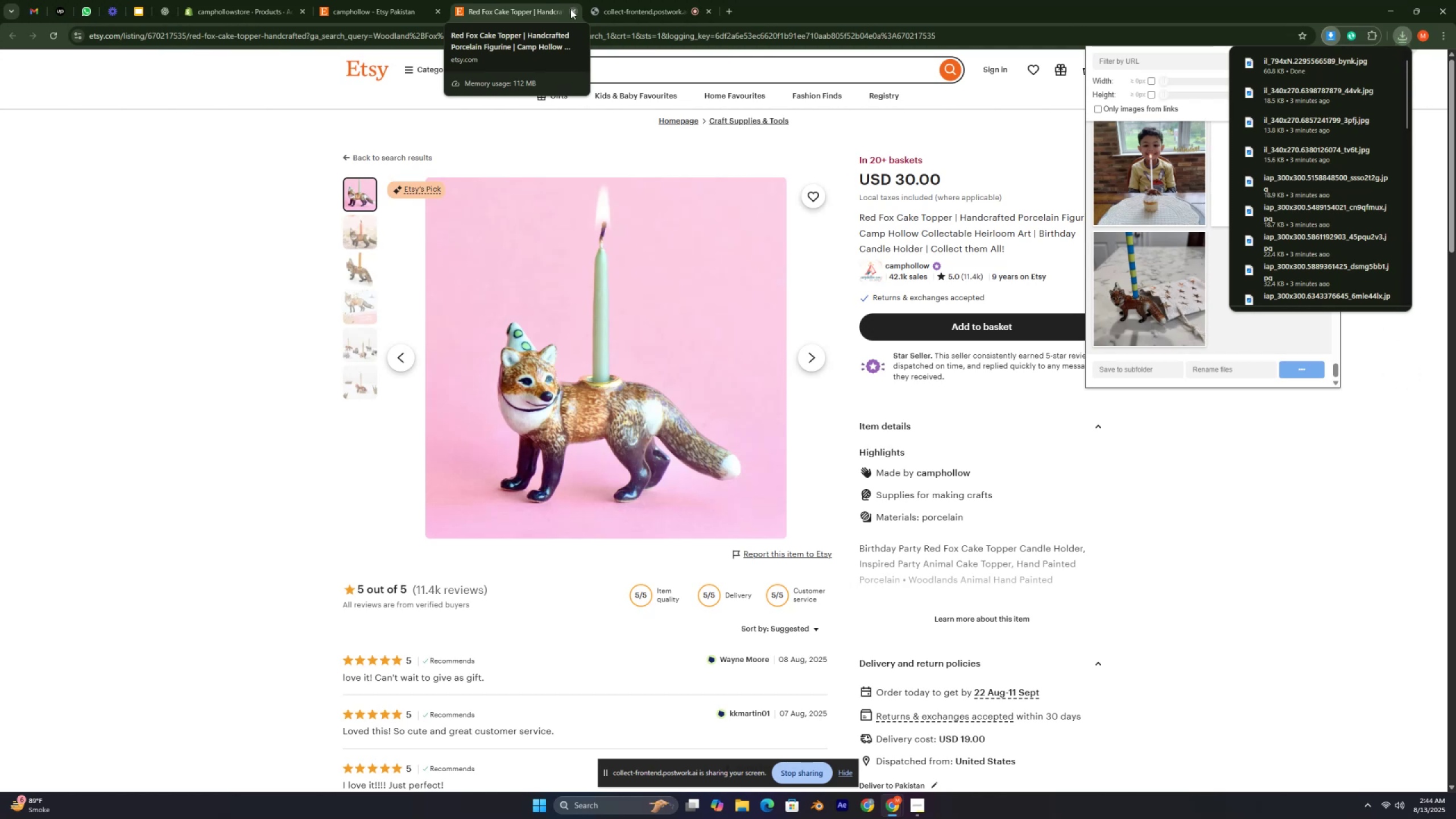 
left_click([570, 13])
 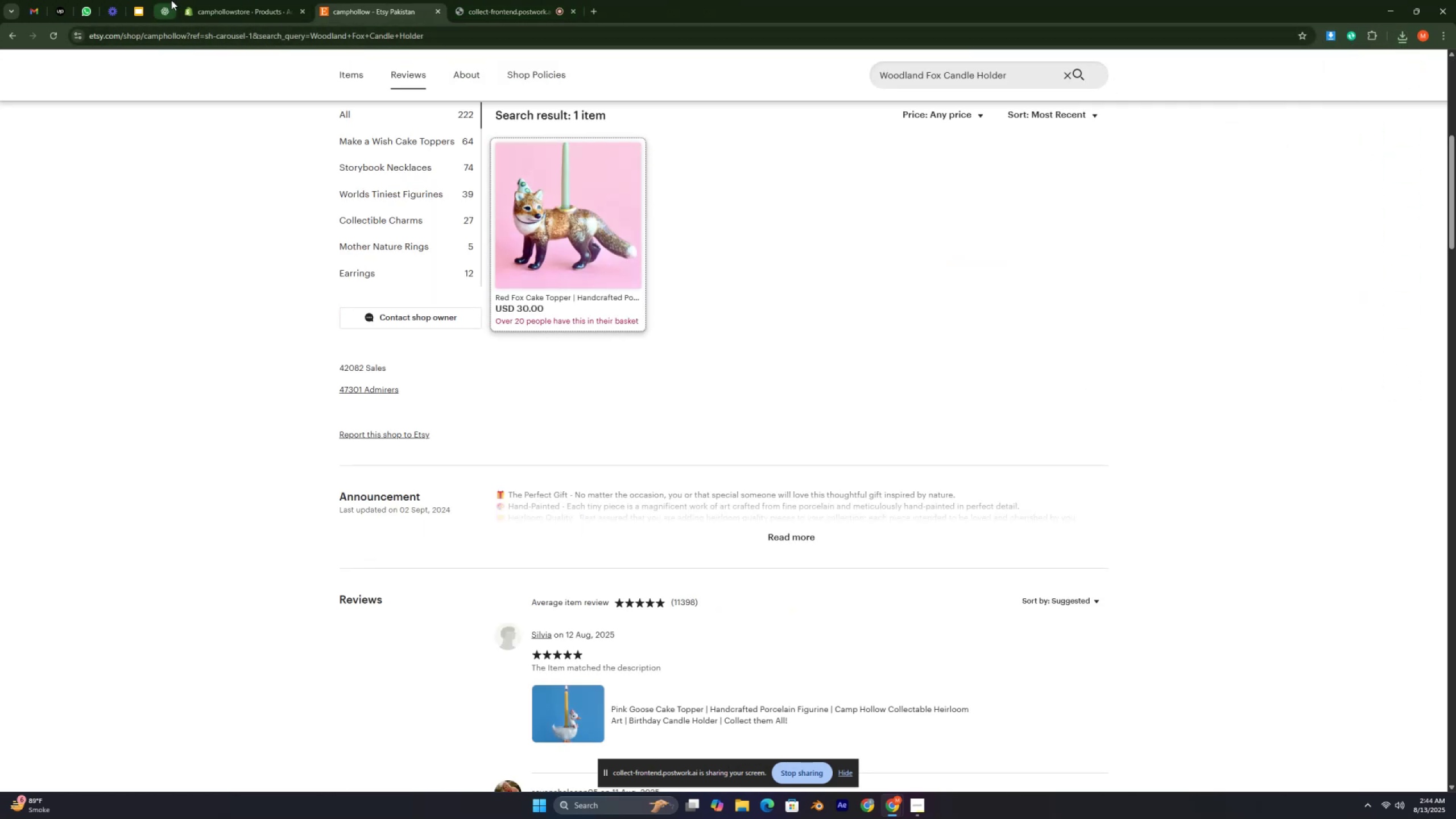 
left_click([236, 6])
 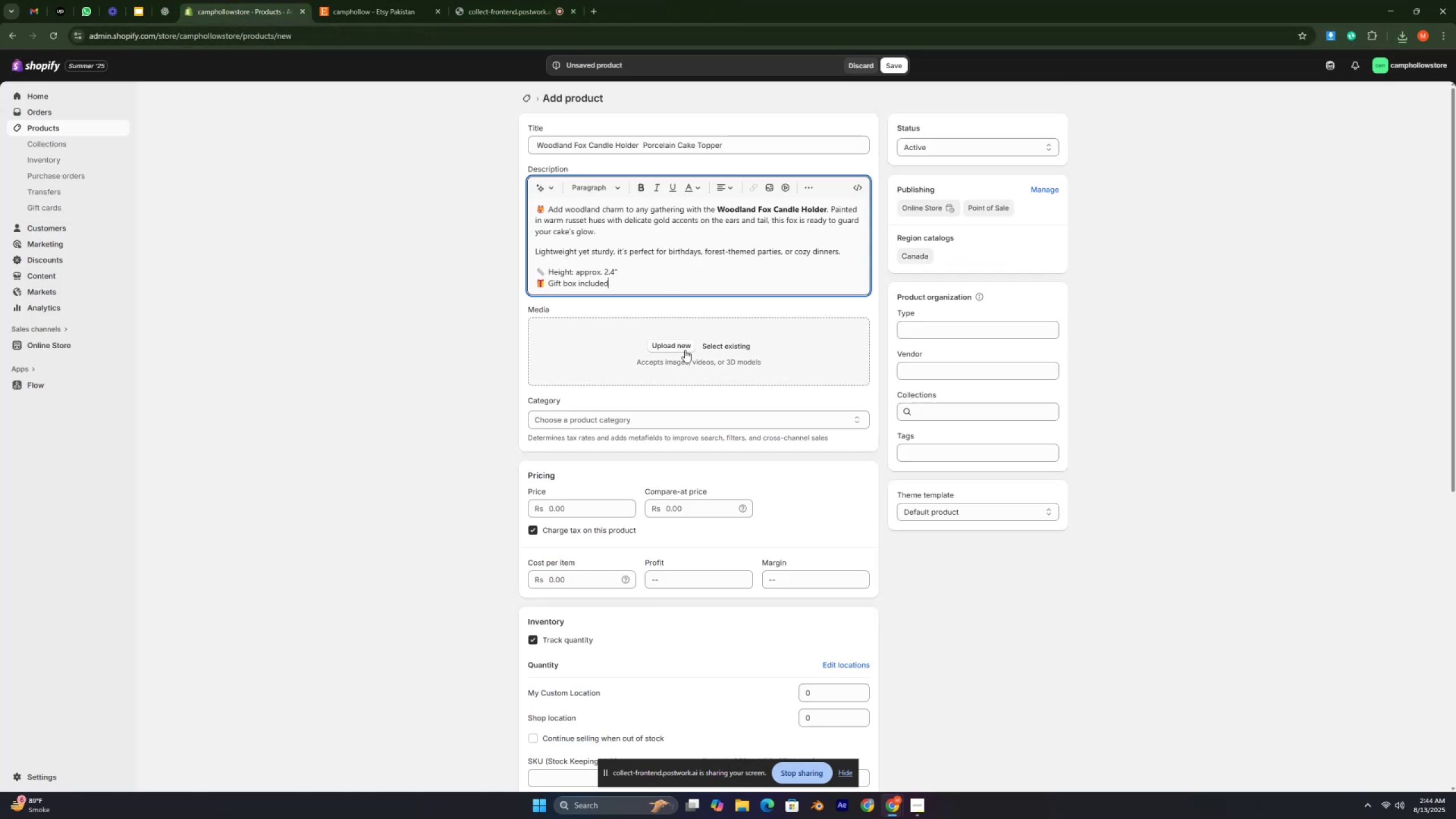 
left_click([679, 343])
 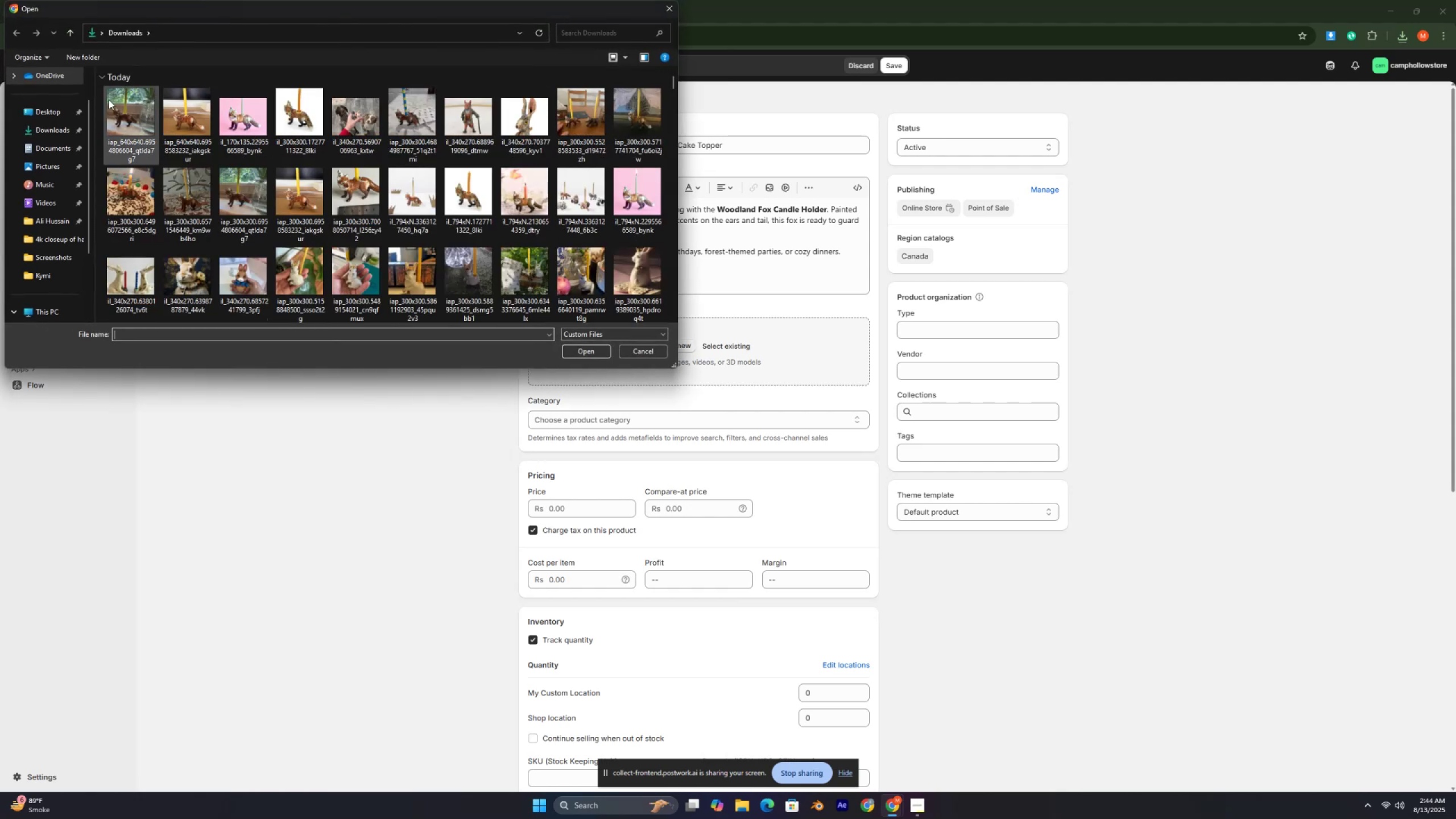 
left_click_drag(start_coordinate=[102, 86], to_coordinate=[635, 214])
 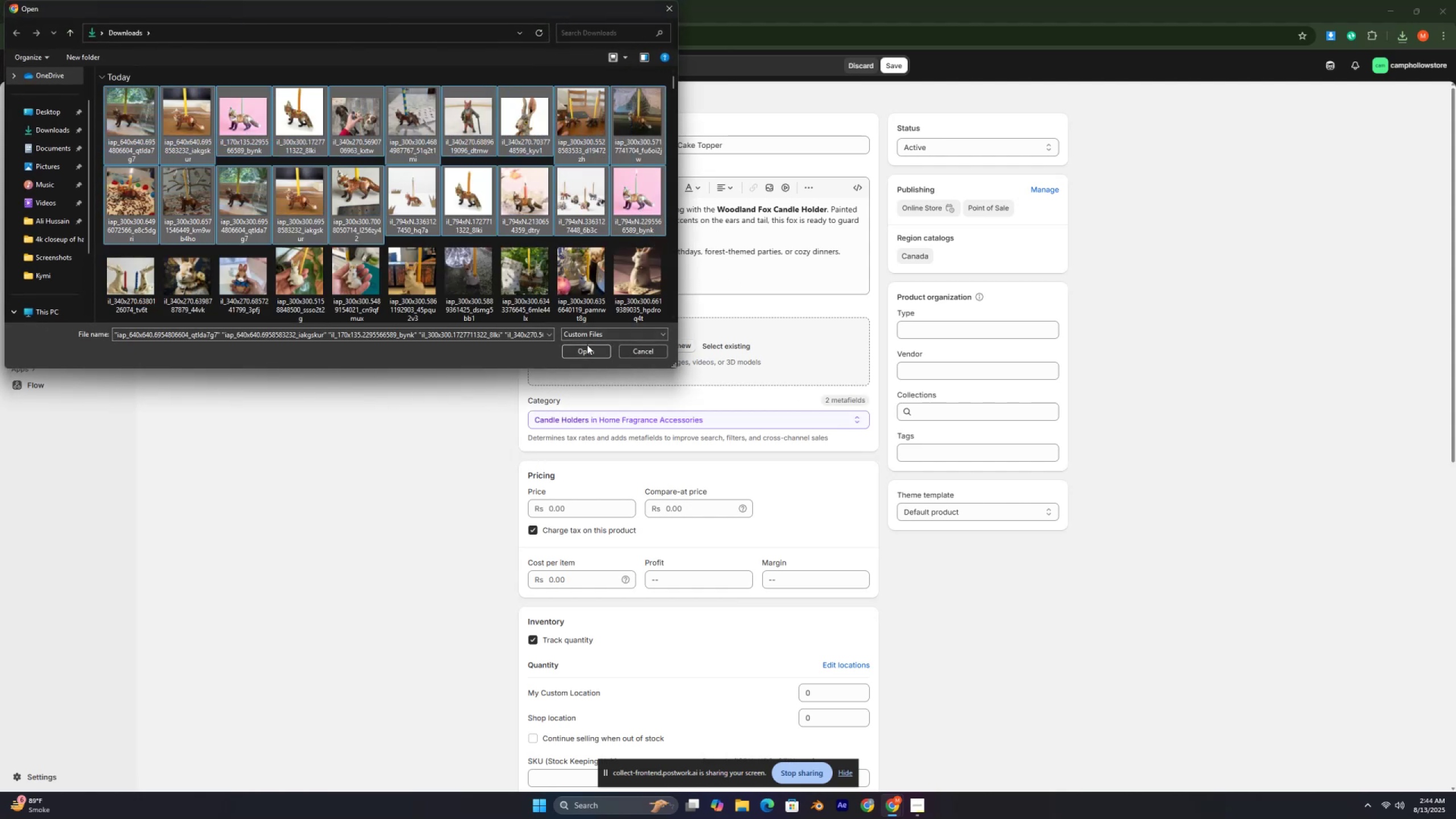 
left_click([587, 350])
 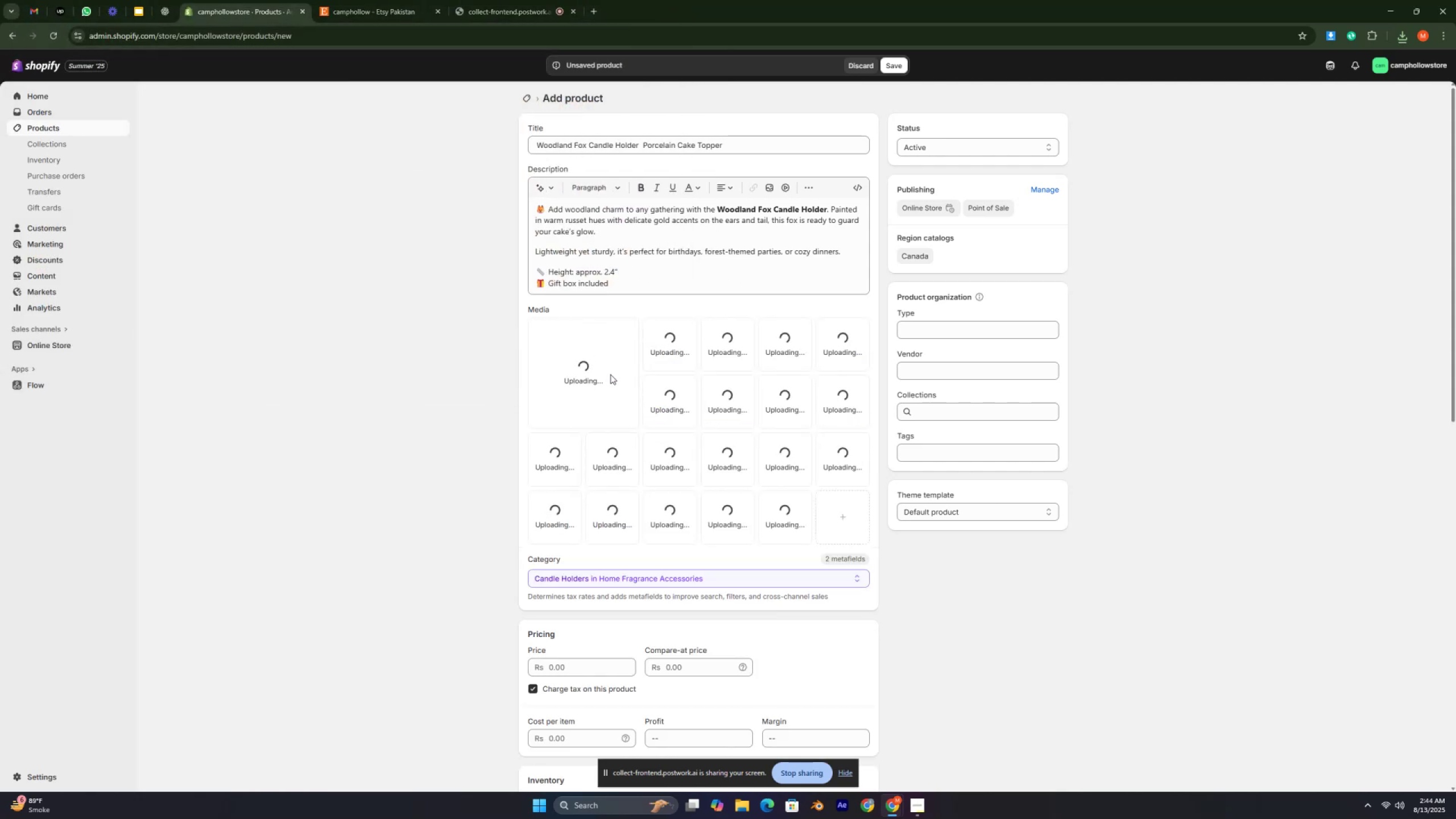 
key(Control+ControlLeft)
 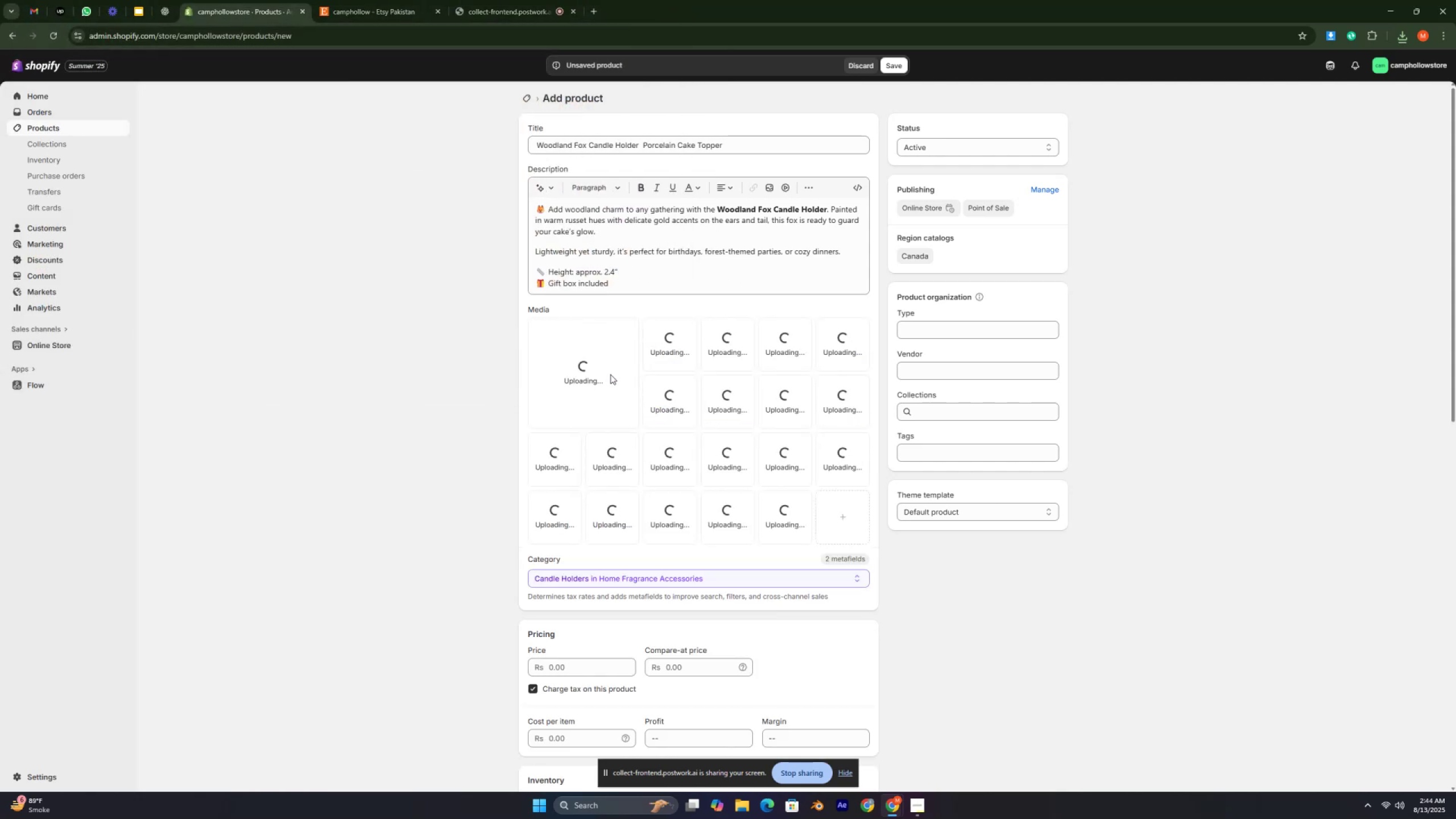 
key(Control+ControlLeft)
 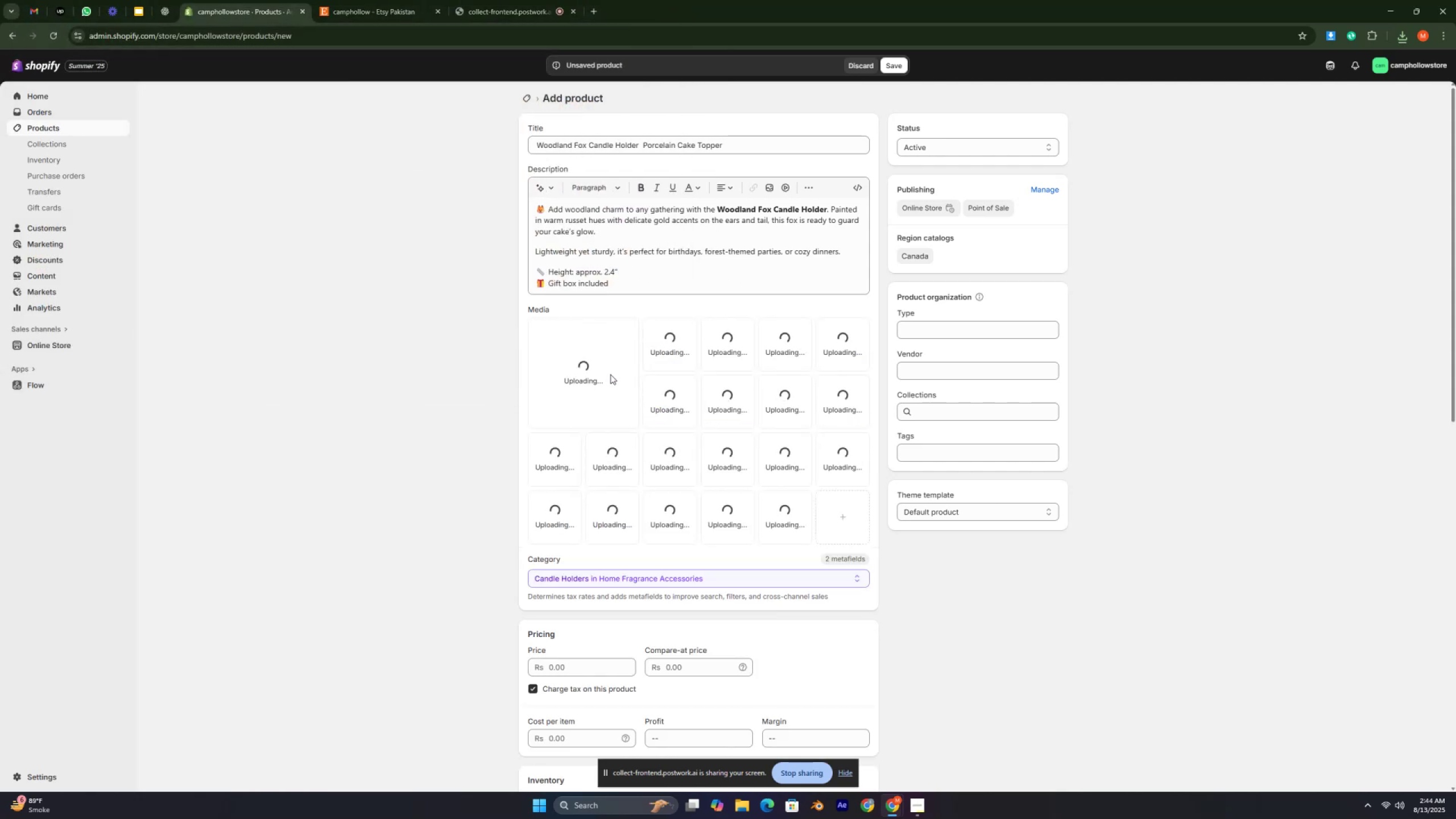 
key(Control+ControlLeft)
 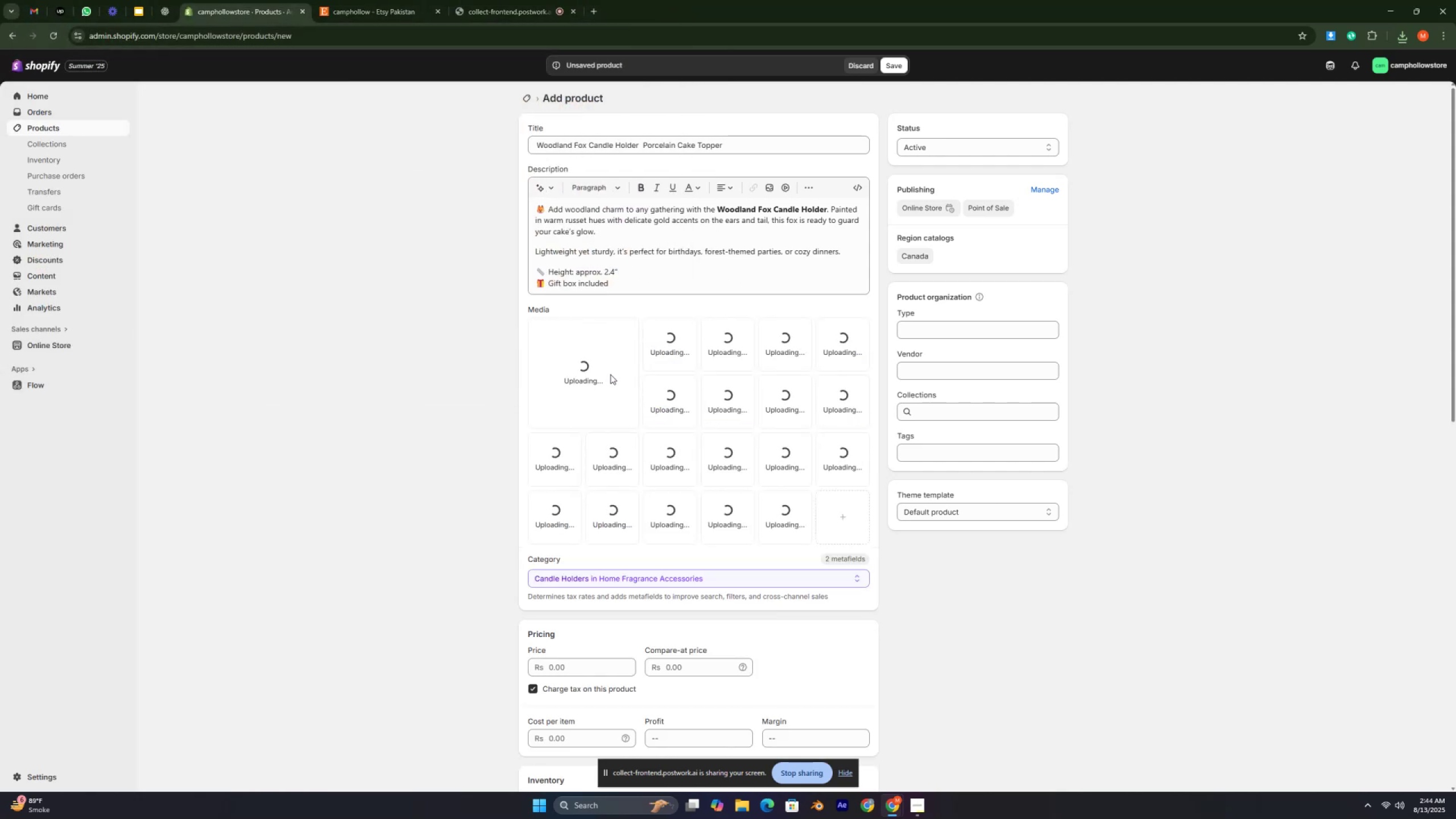 
key(Control+ControlLeft)
 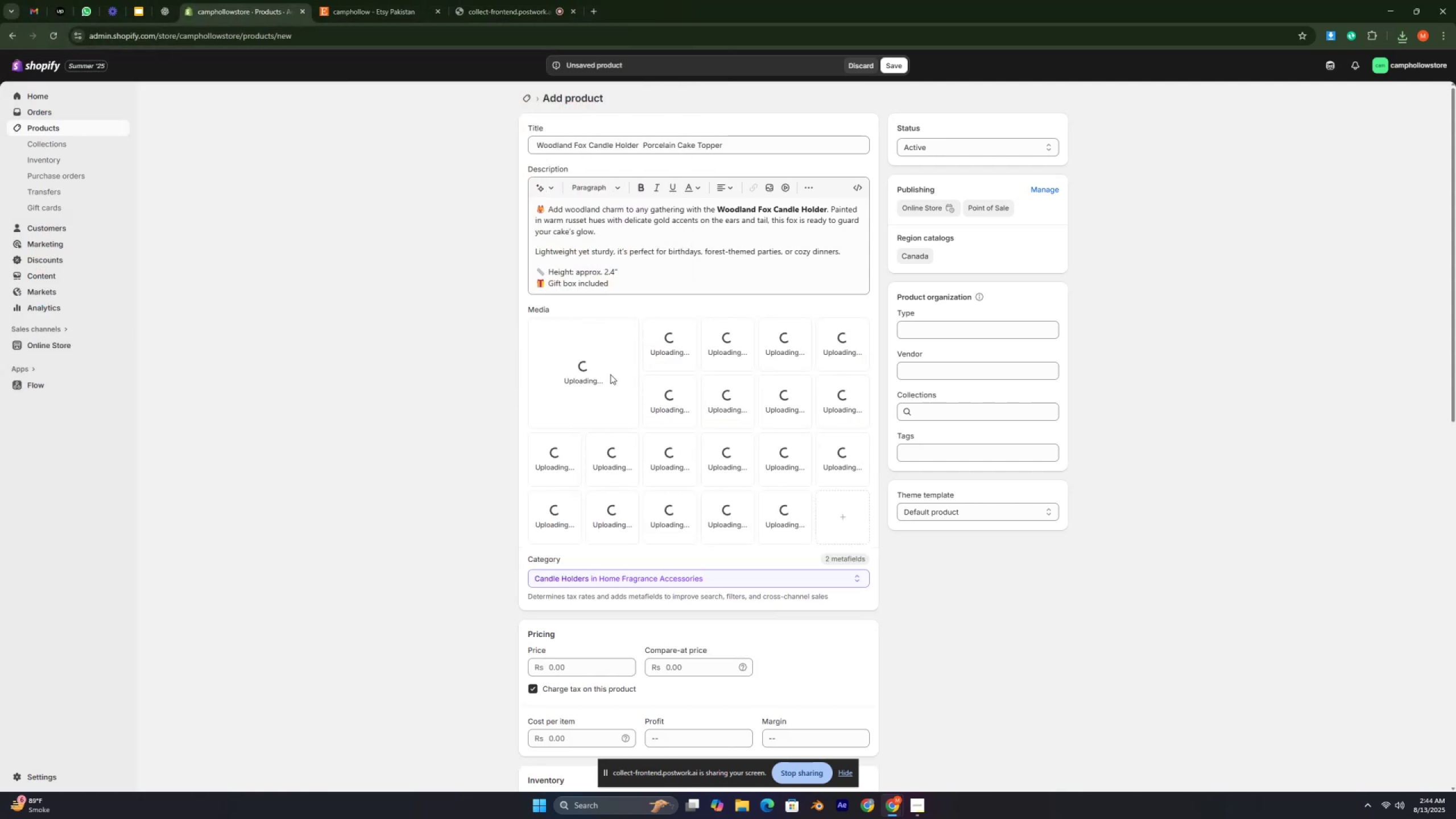 
key(Control+ControlLeft)
 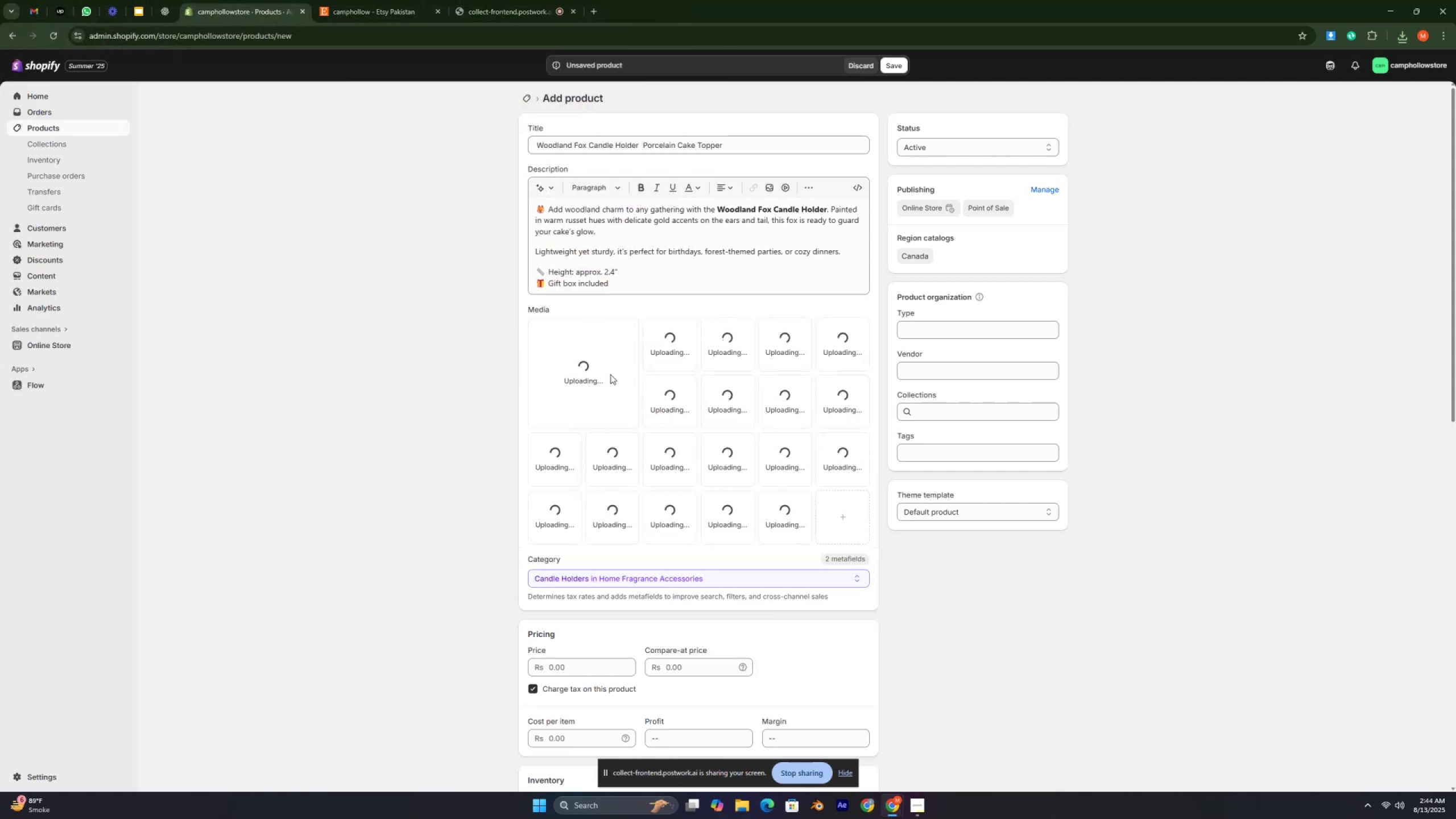 
key(Control+ControlLeft)
 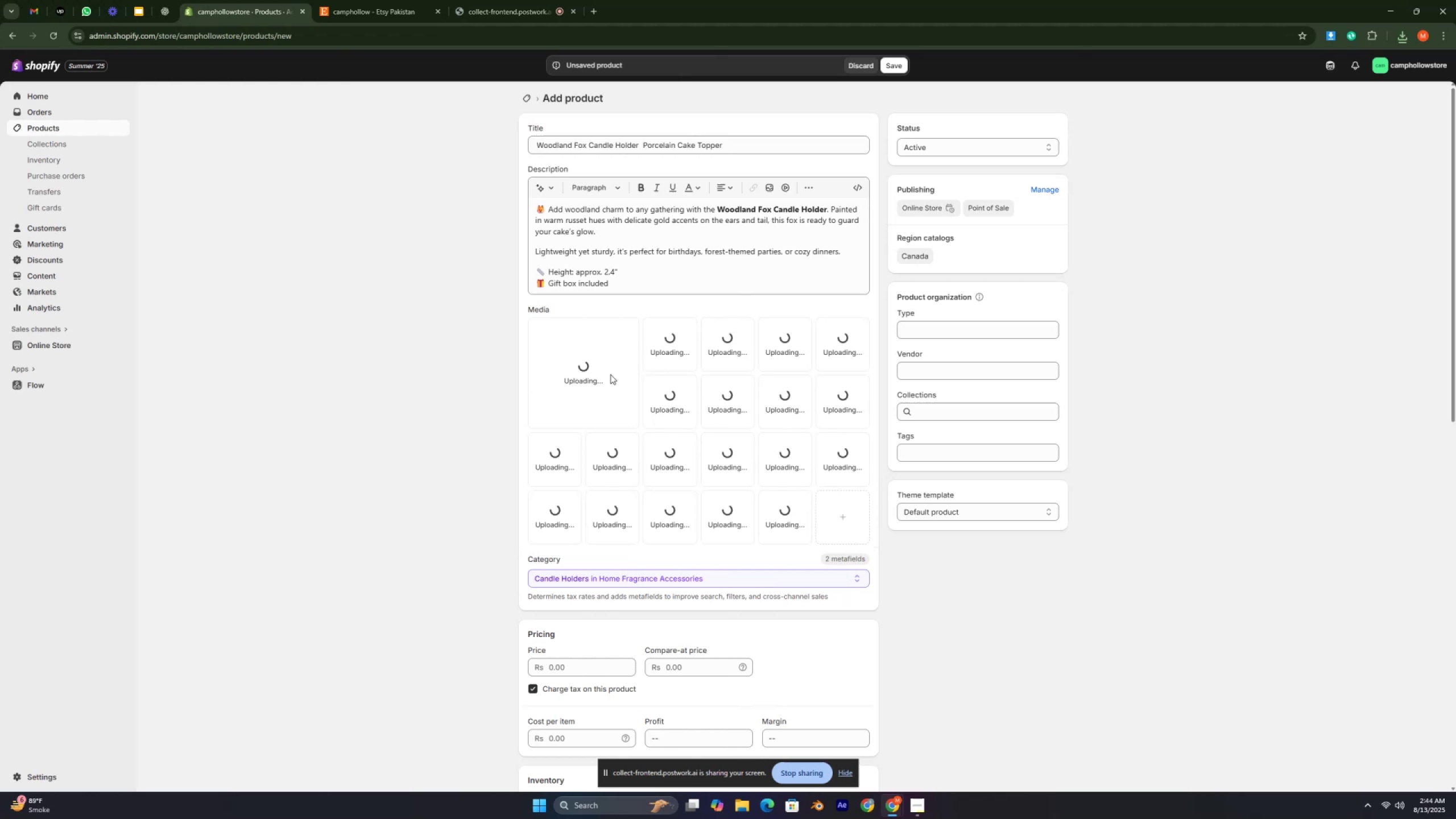 
key(Control+ControlLeft)
 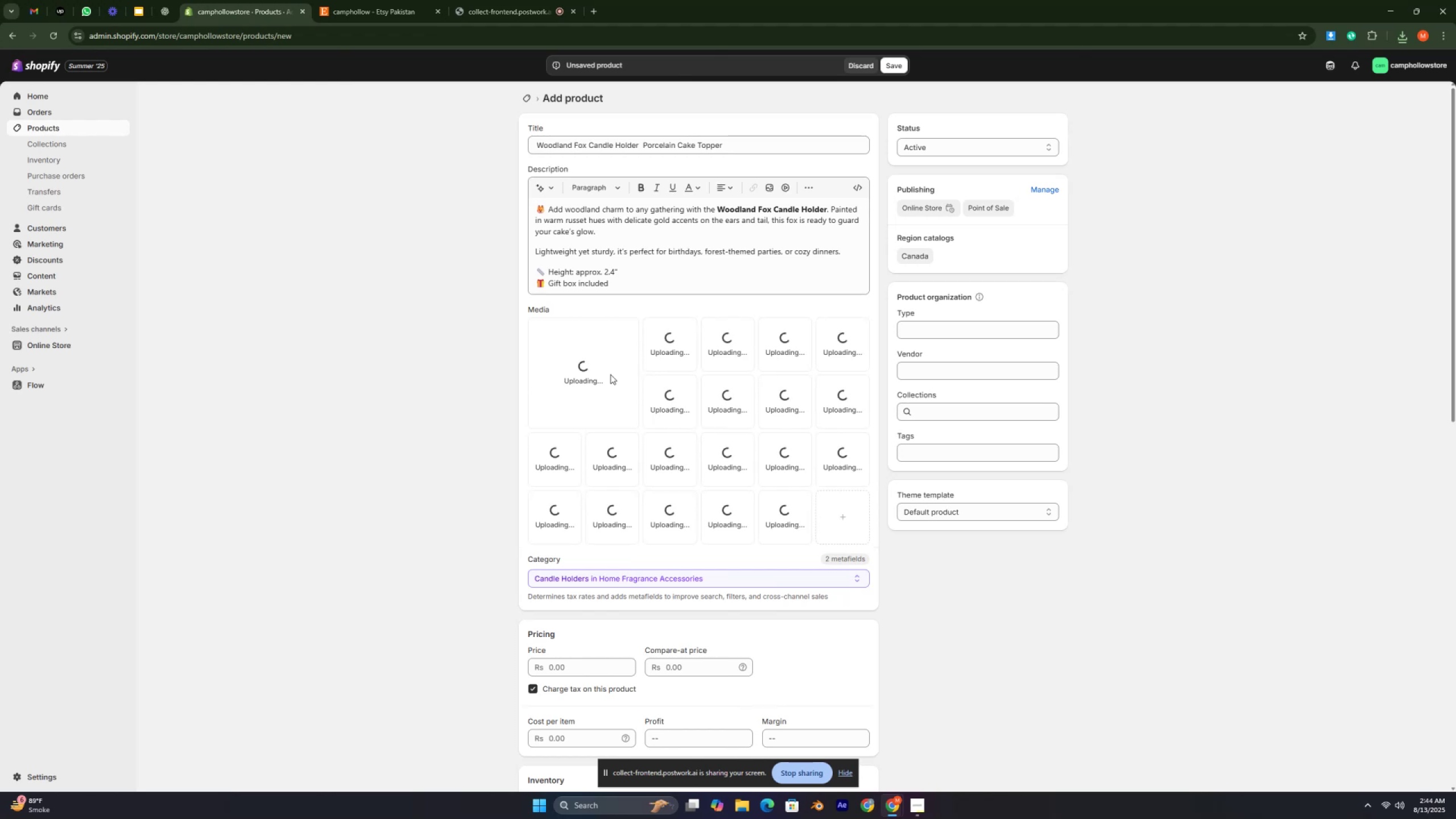 
key(Control+ControlLeft)
 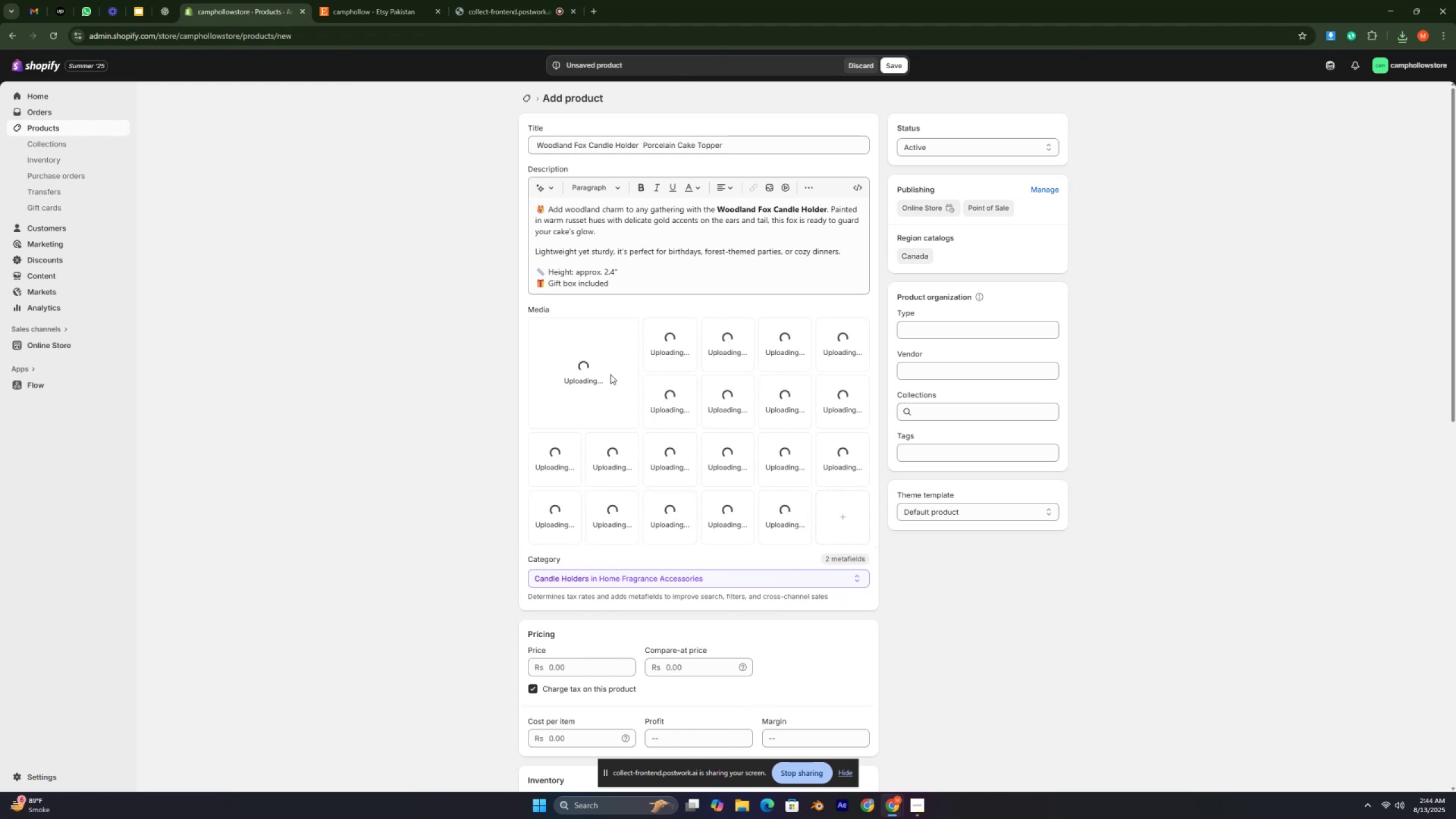 
key(Control+ControlLeft)
 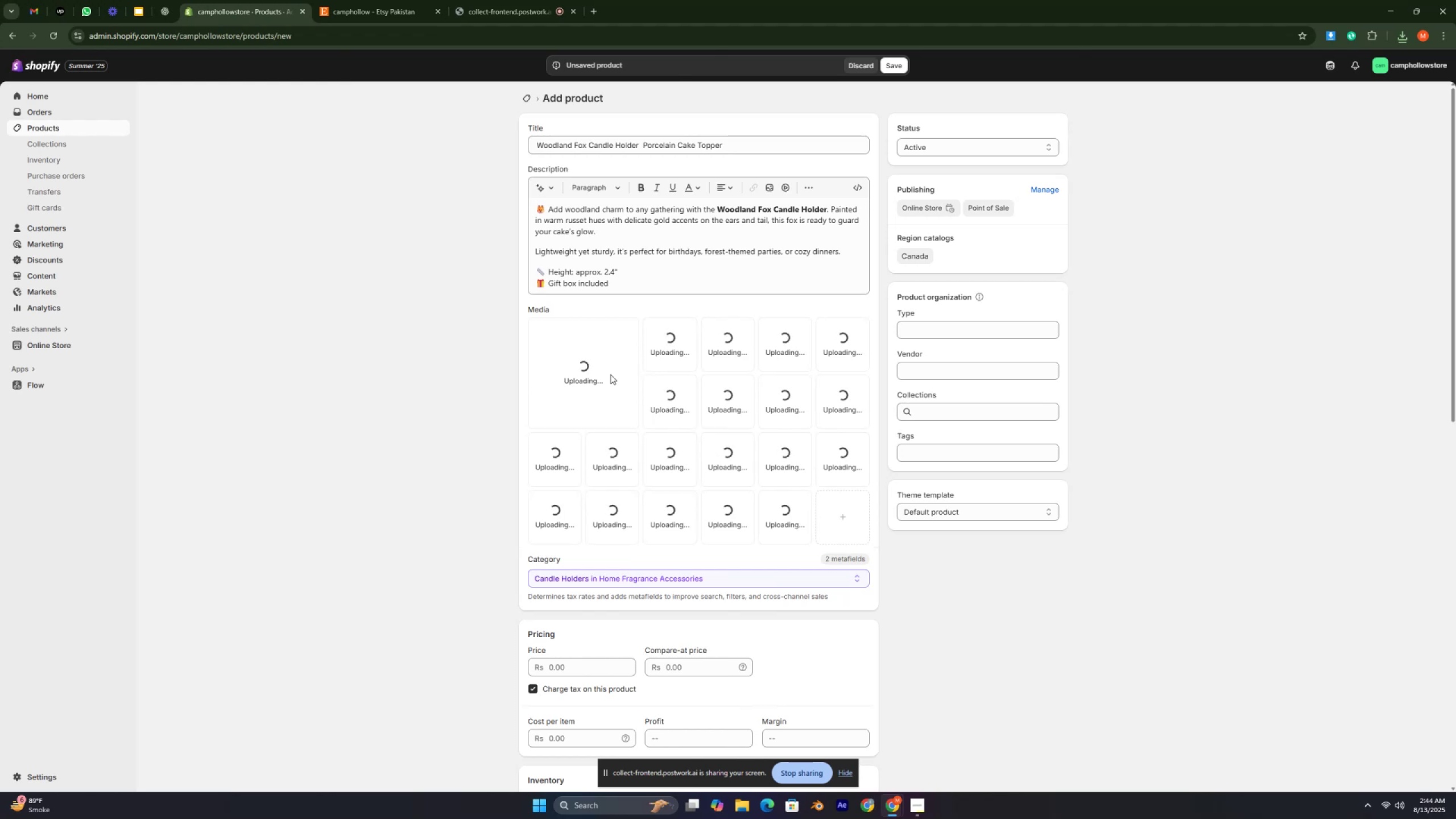 
key(Control+ControlLeft)
 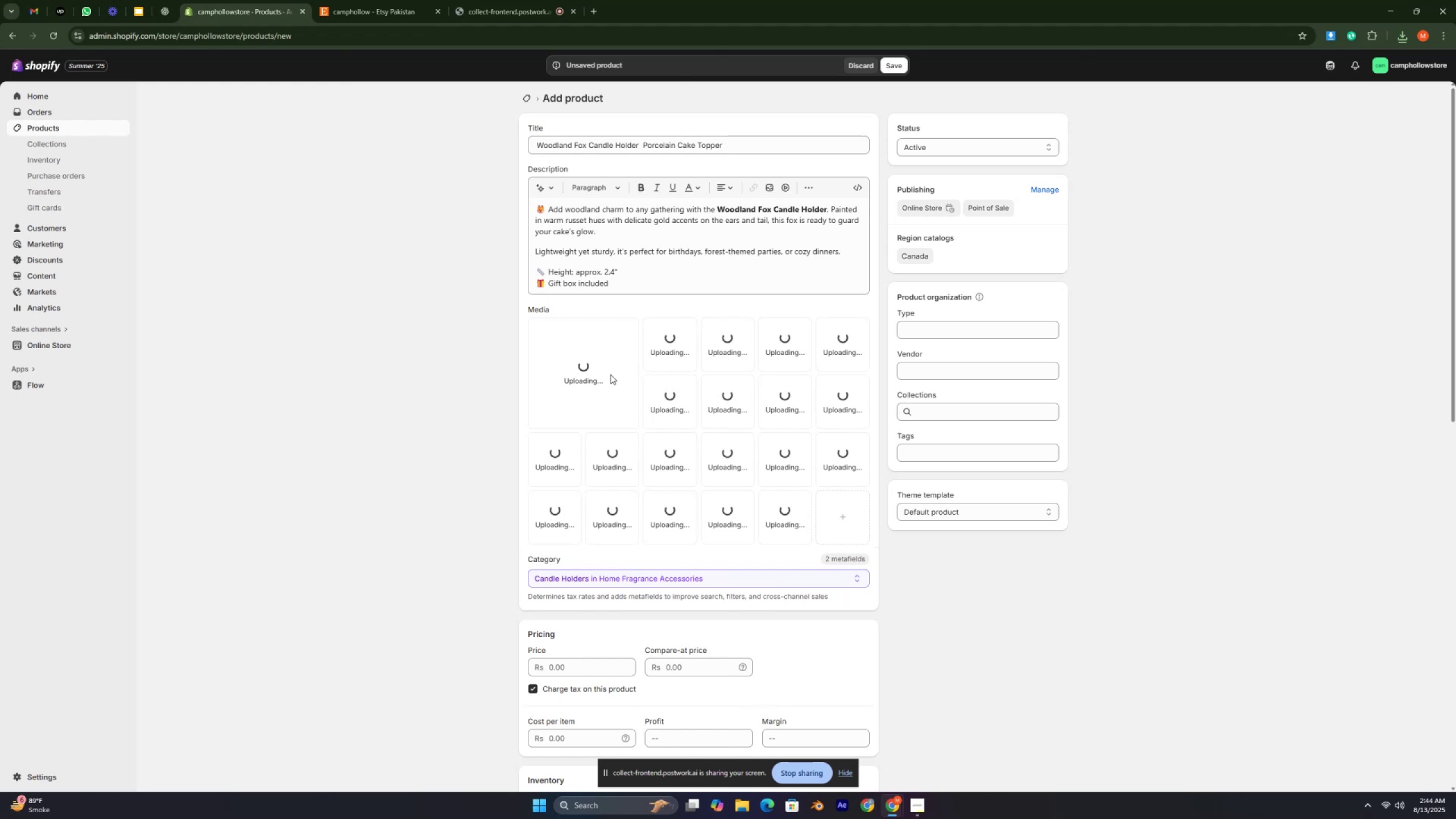 
key(Control+ControlLeft)
 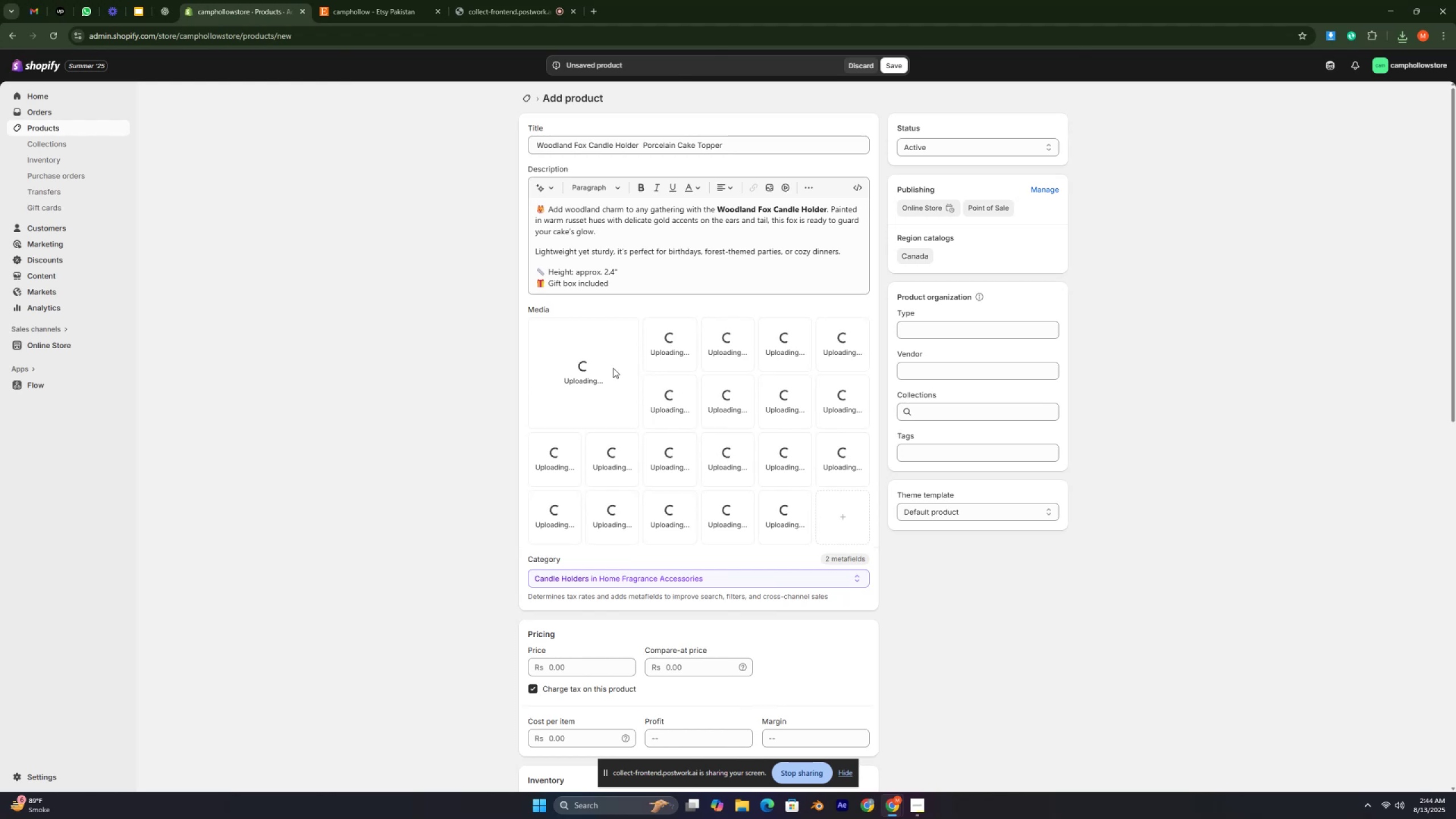 
key(Control+ControlLeft)
 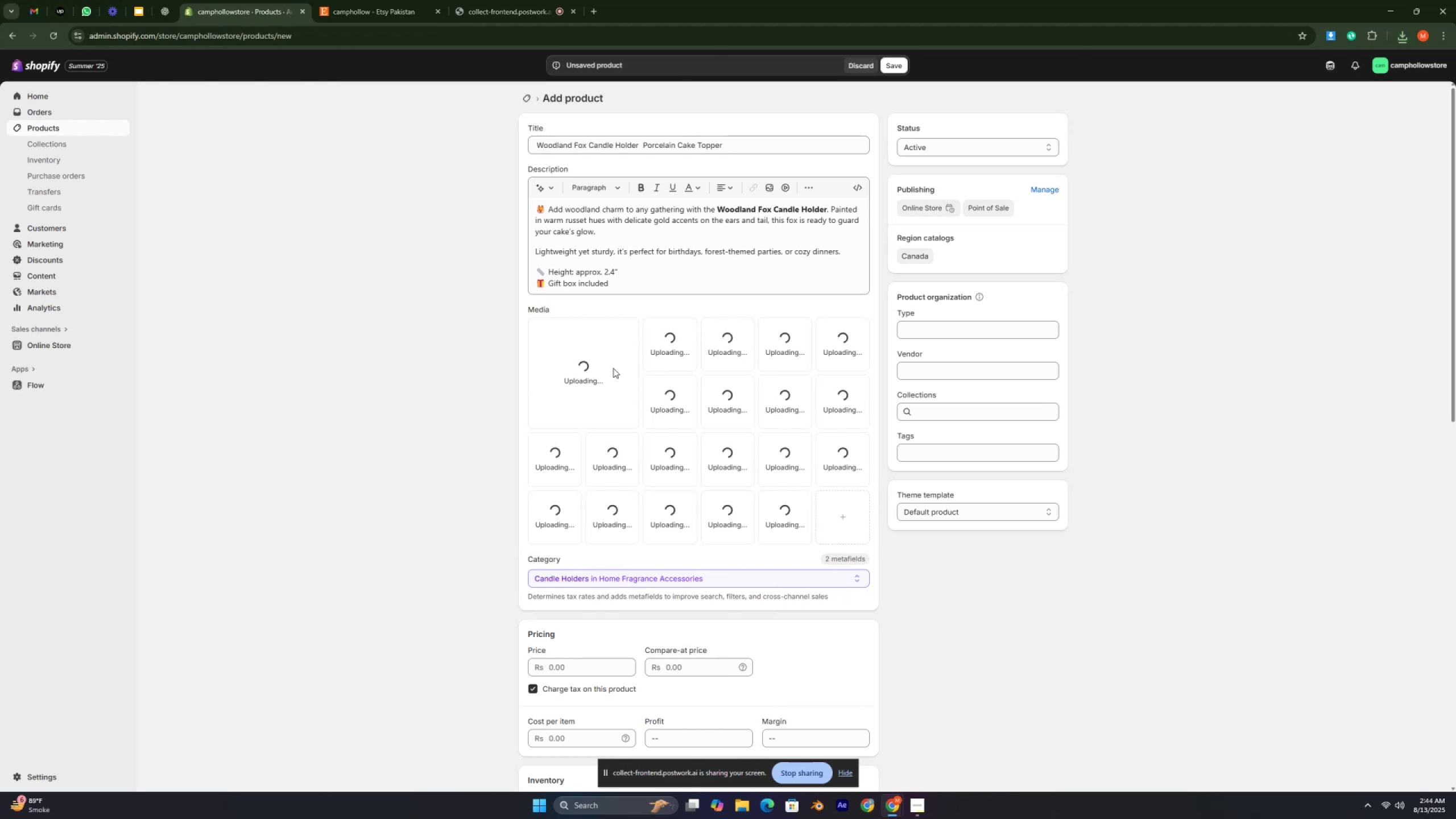 
key(Control+ControlLeft)
 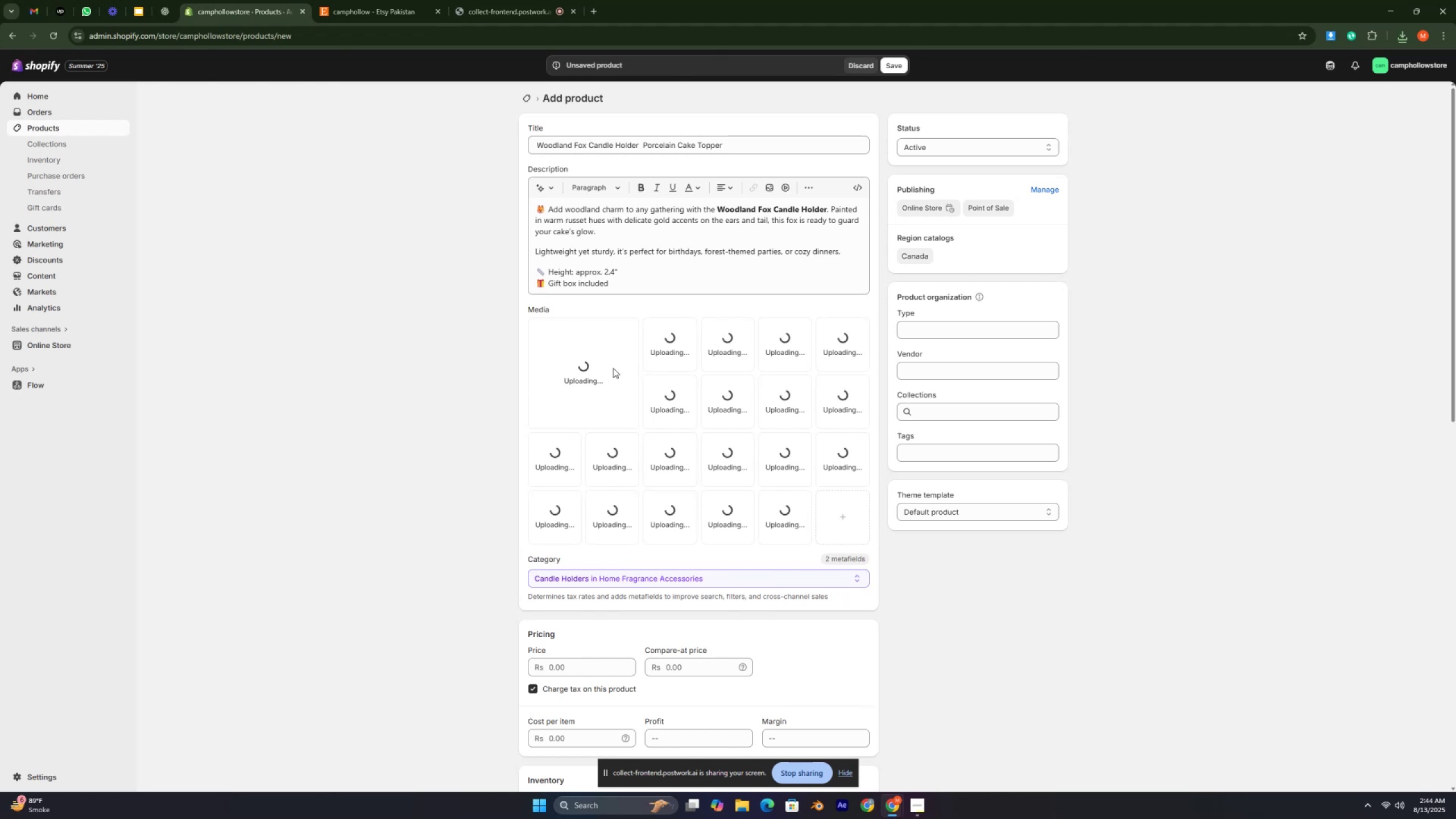 
key(Control+ControlLeft)
 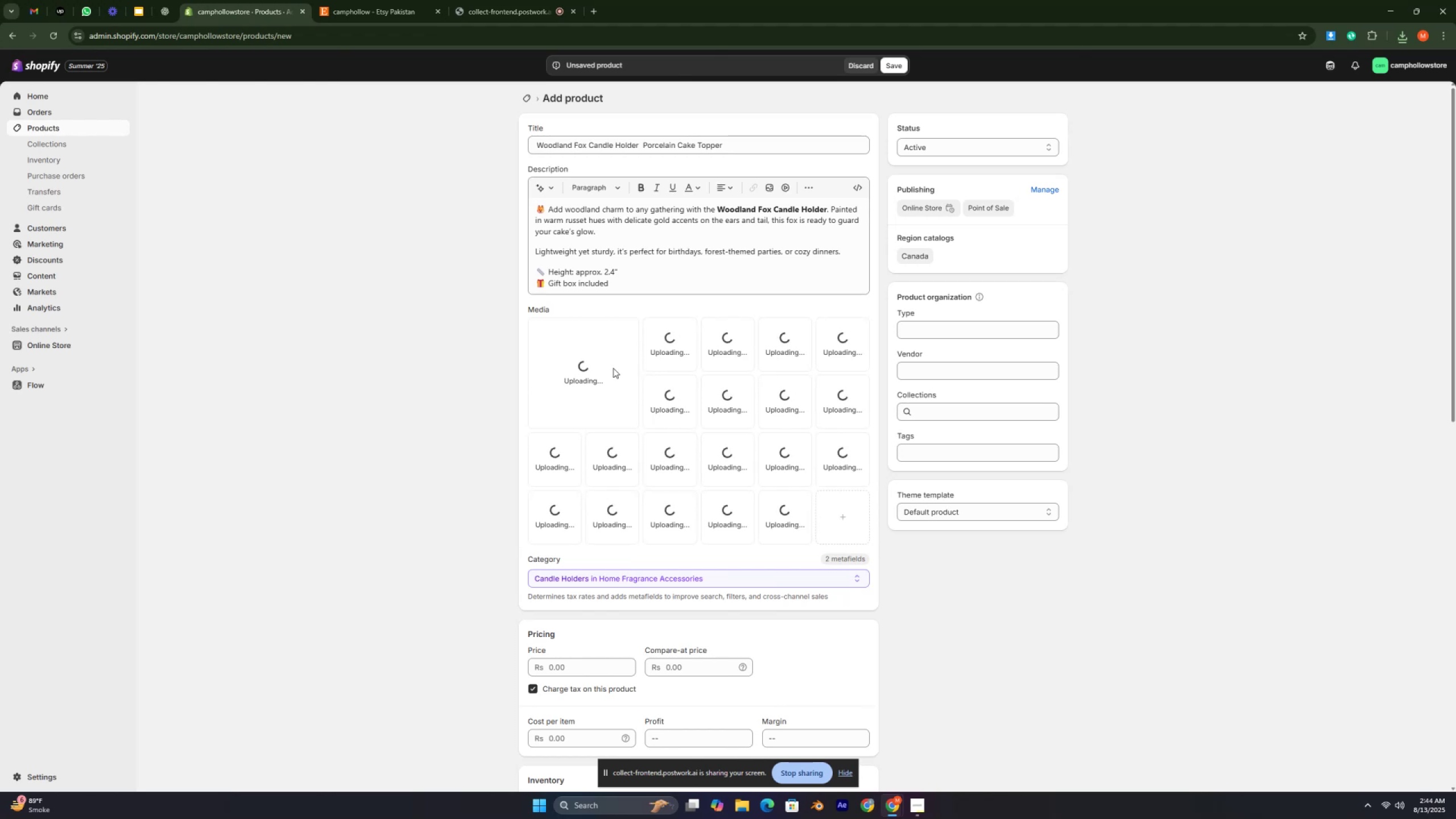 
key(Control+ControlLeft)
 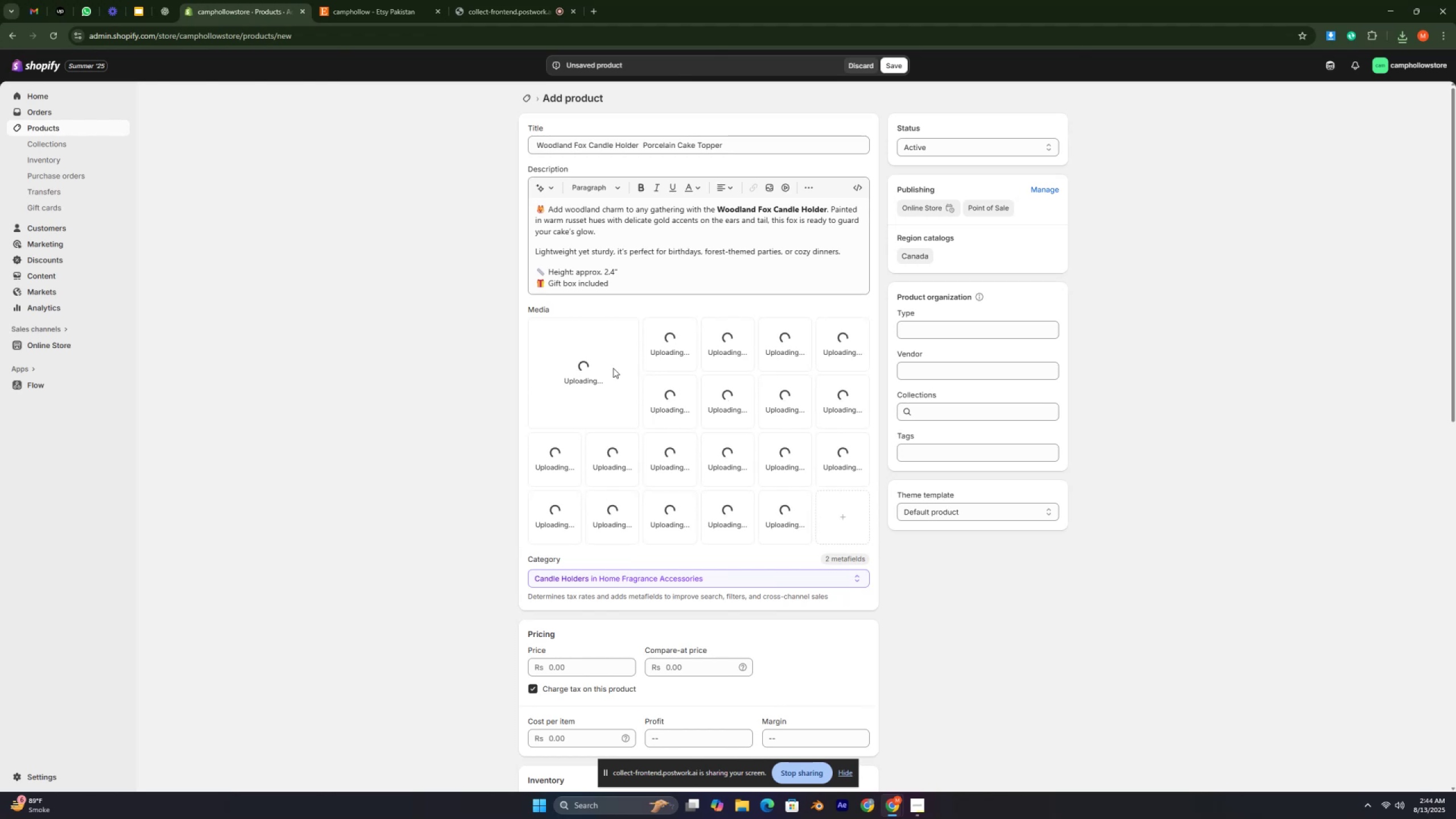 
key(Control+ControlLeft)
 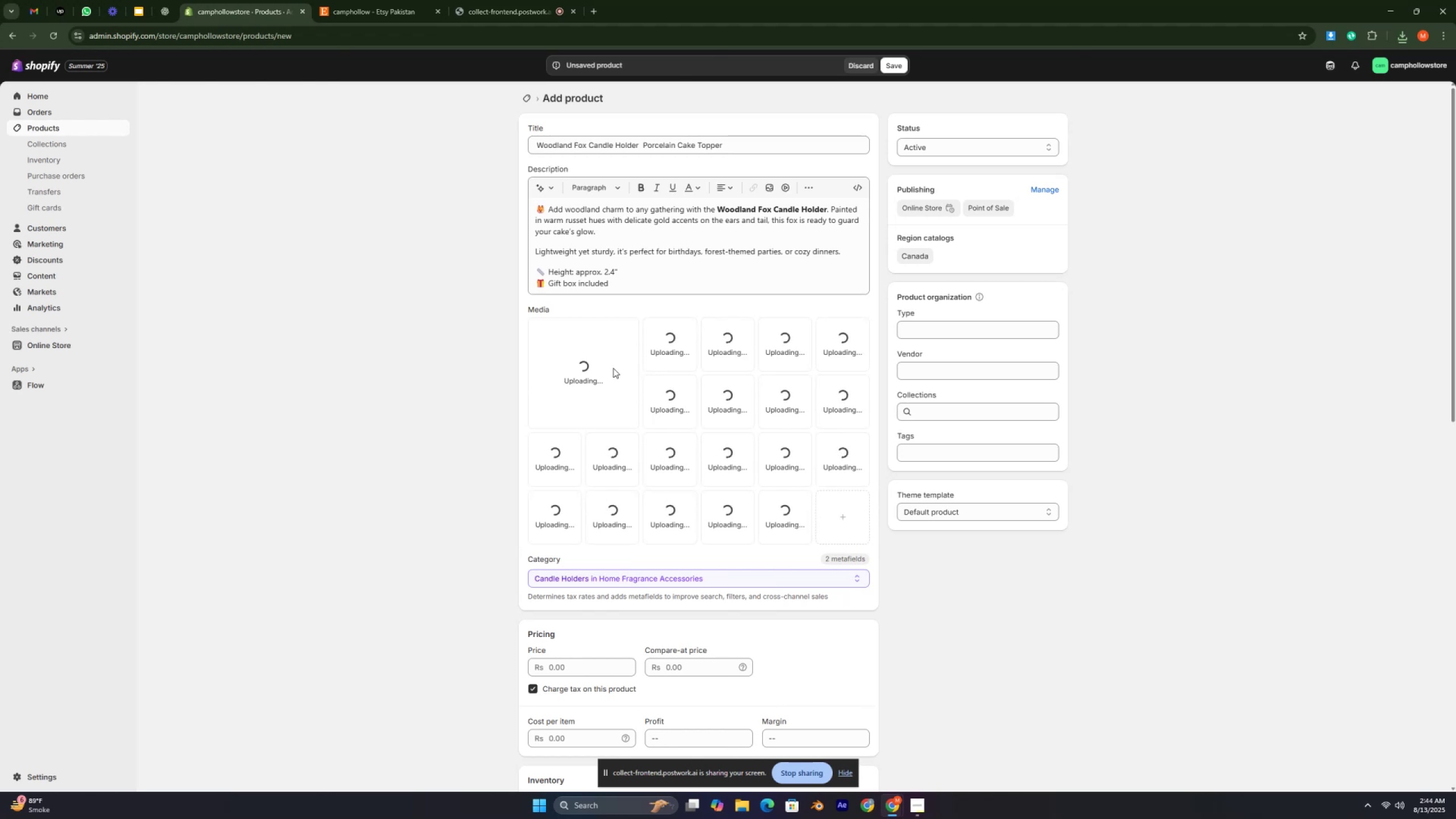 
key(Control+ControlLeft)
 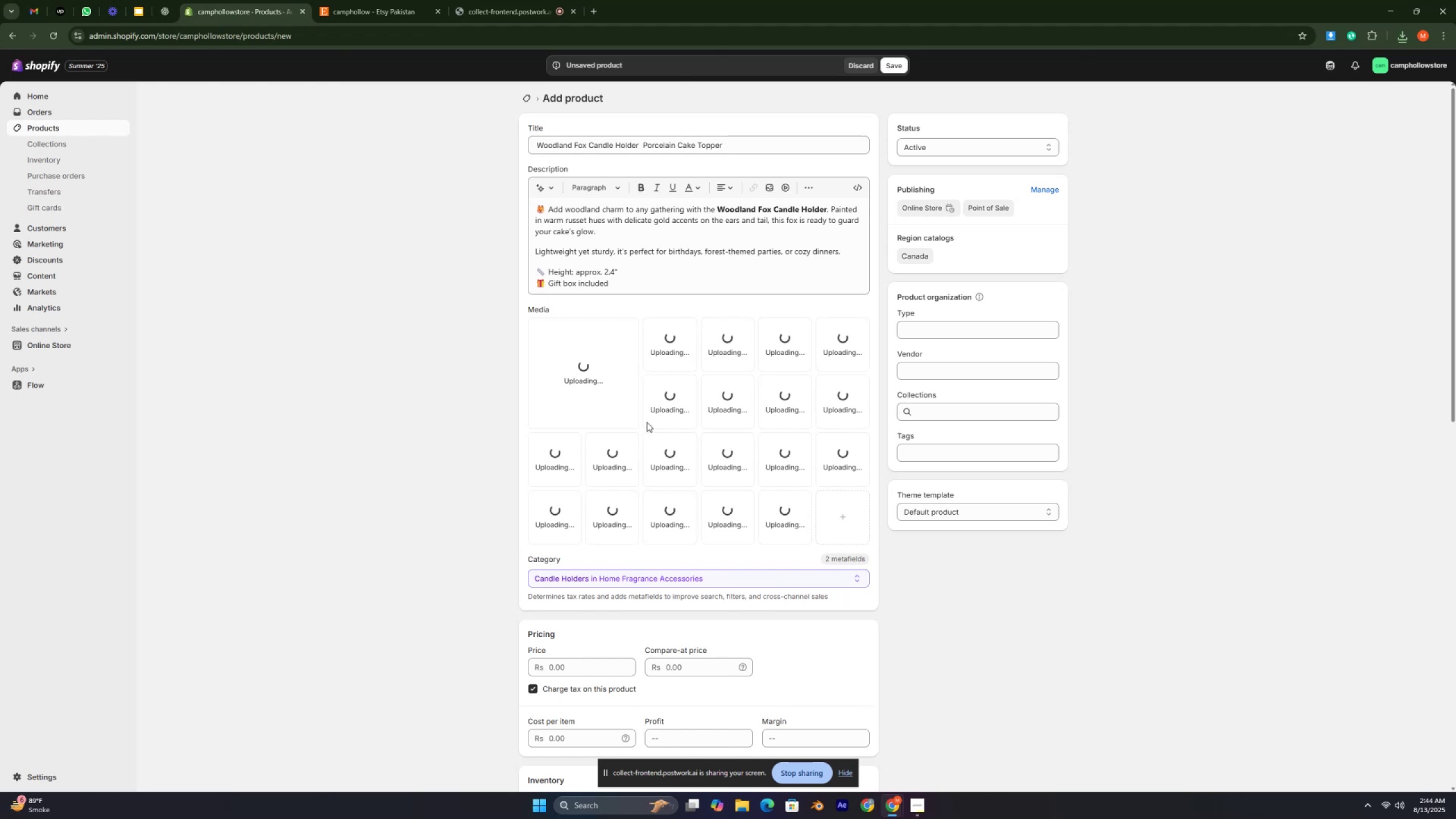 
key(Control+ControlLeft)
 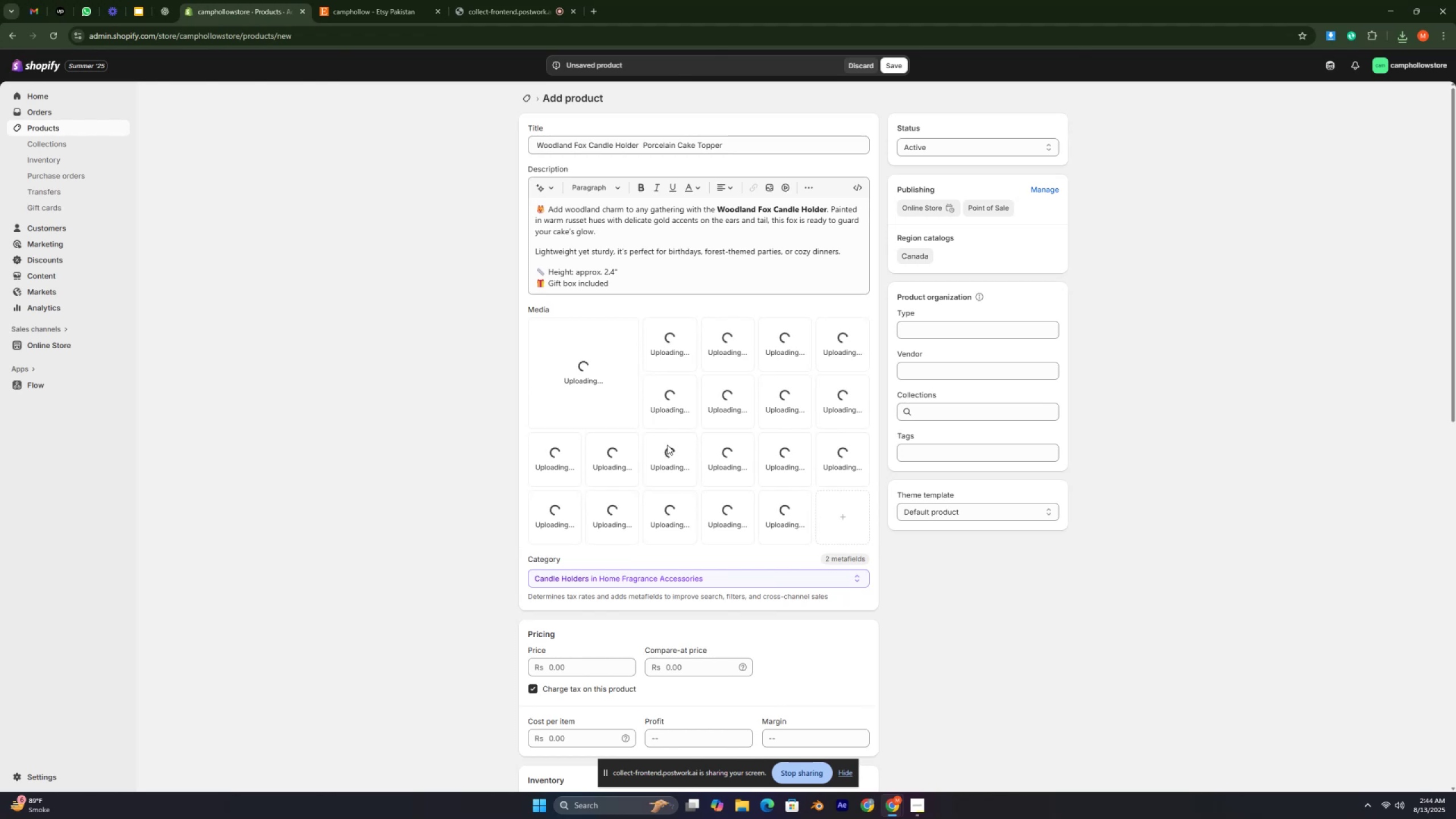 
key(Control+ControlLeft)
 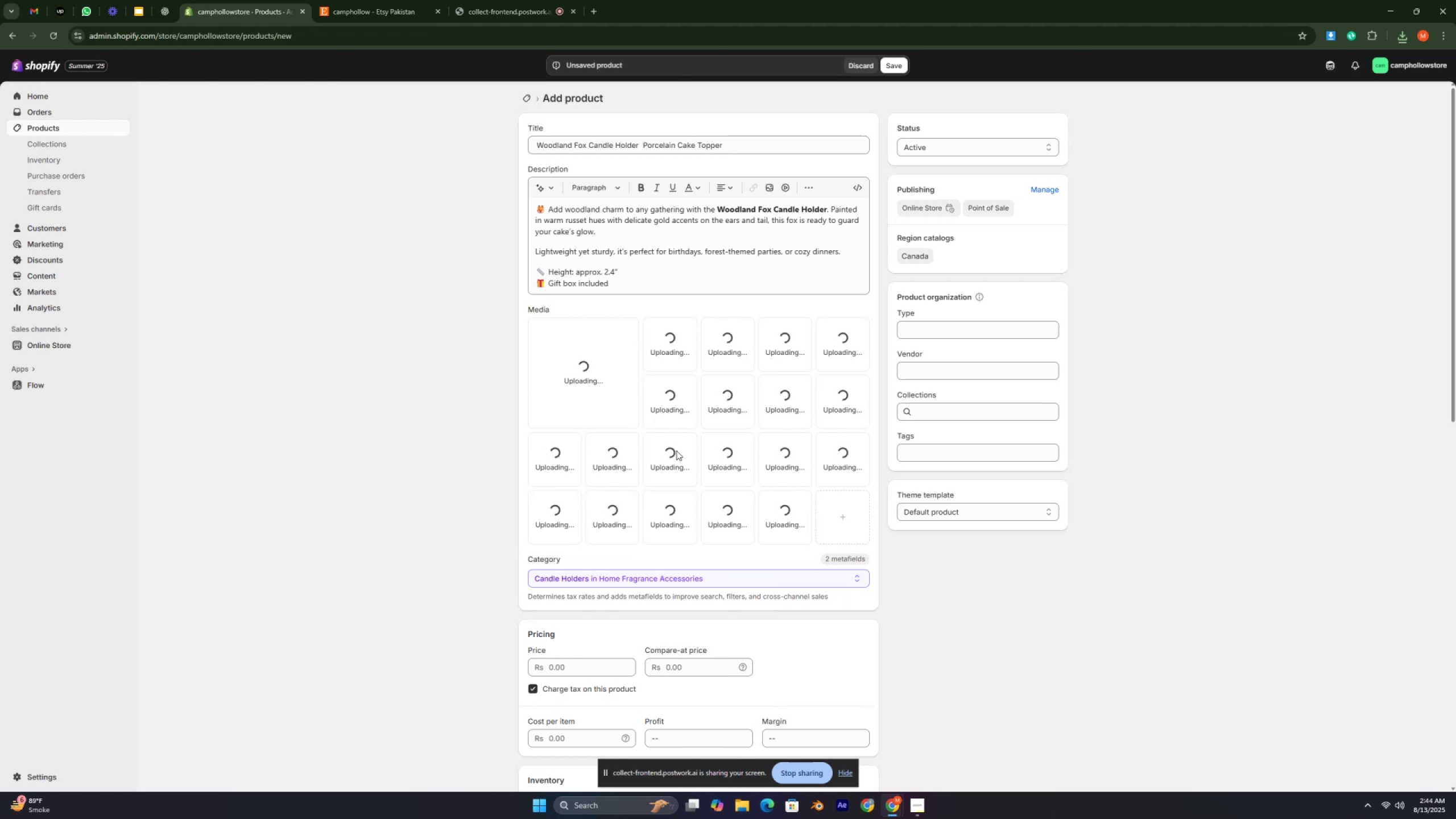 
key(Control+ControlLeft)
 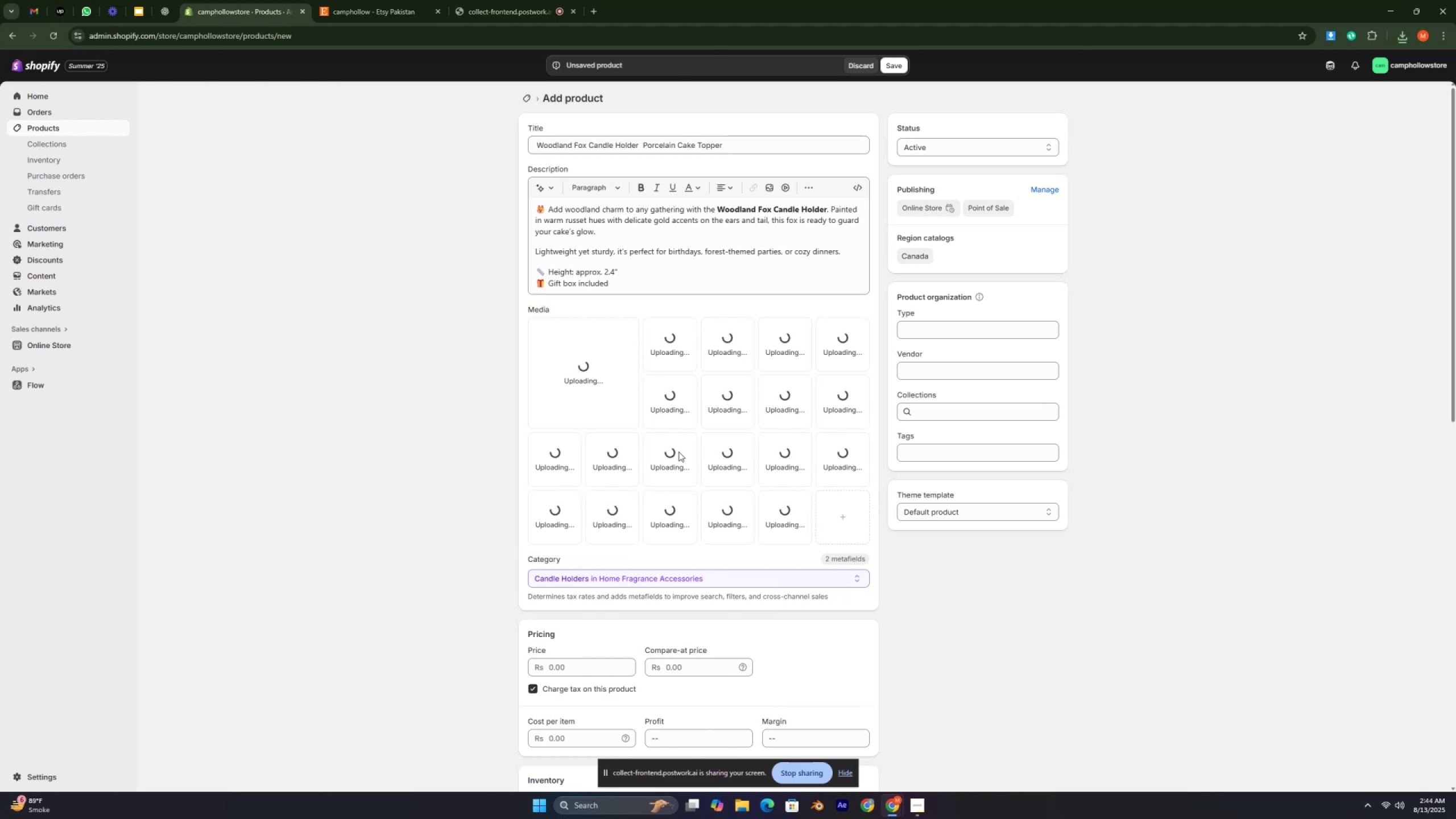 
key(Control+ControlLeft)
 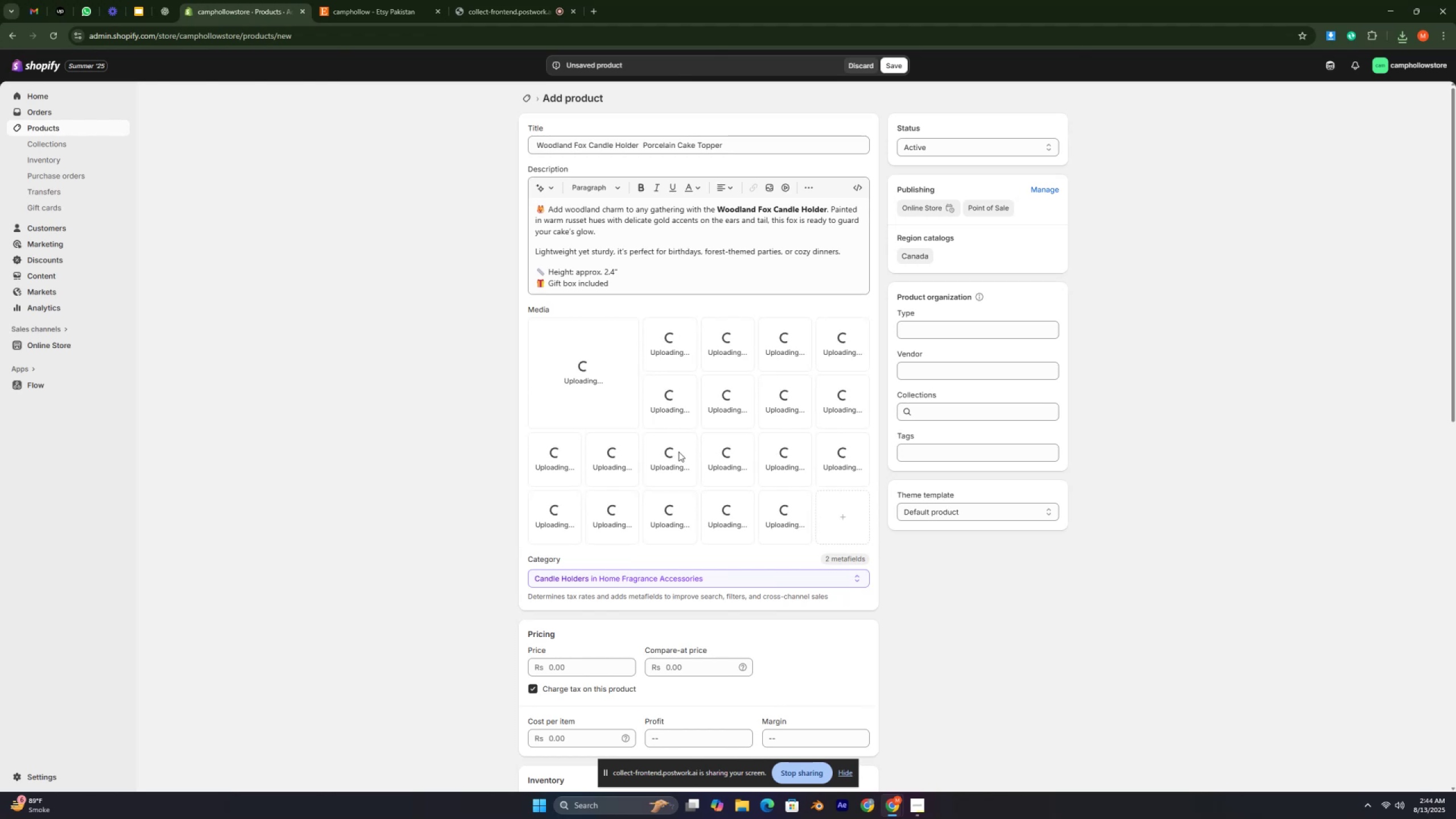 
key(Control+ControlLeft)
 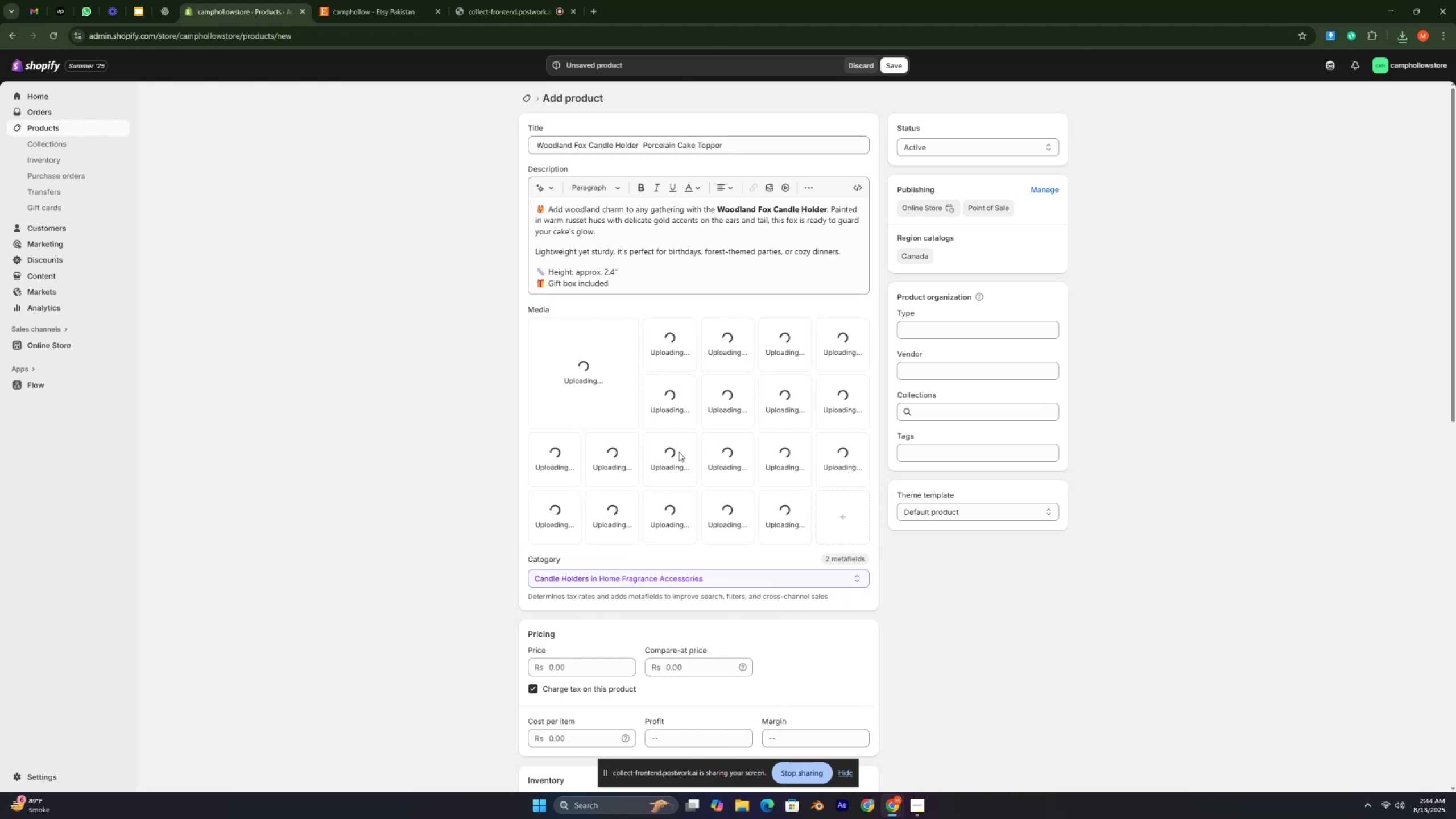 
key(Control+ControlLeft)
 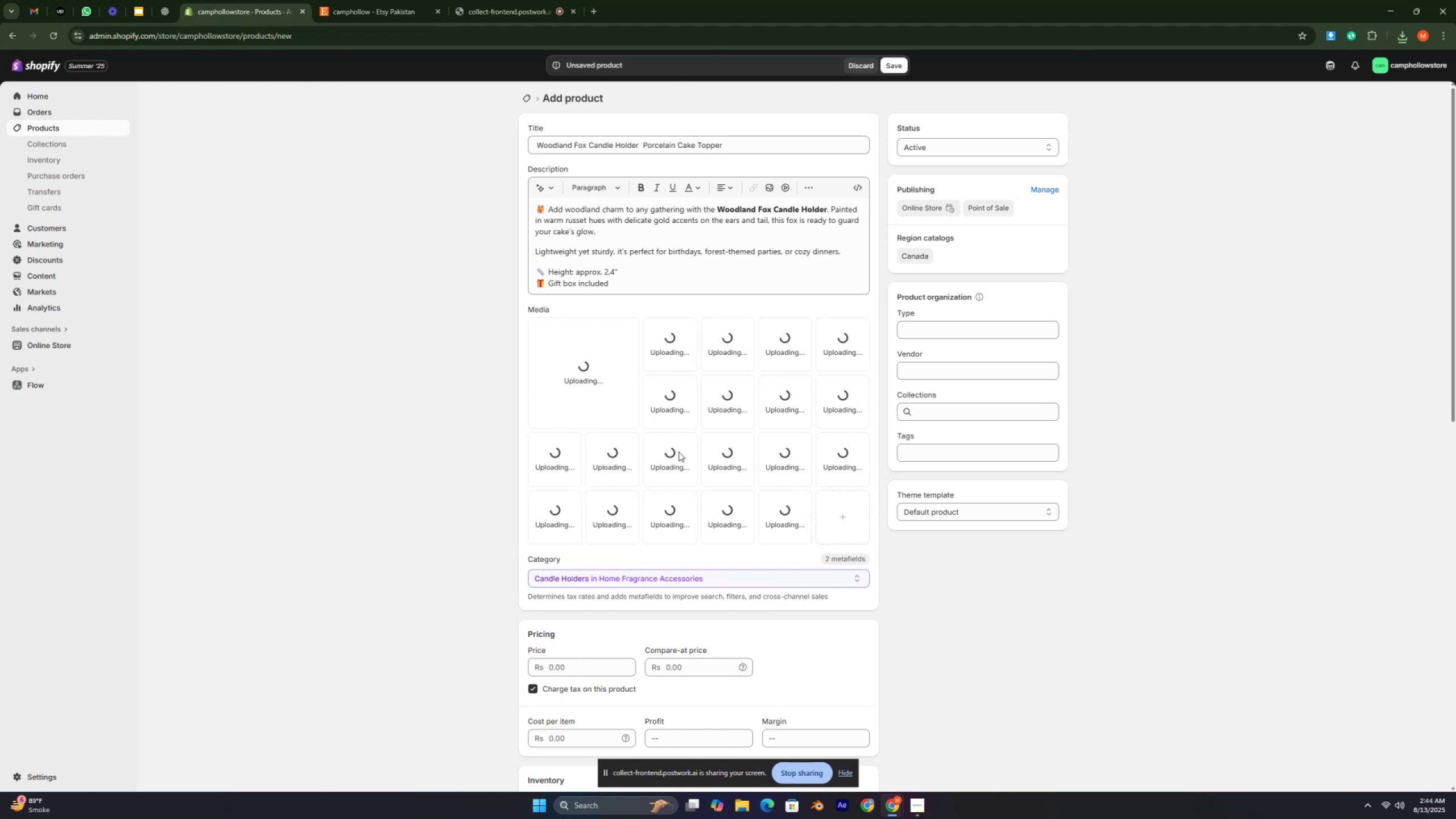 
key(Control+ControlLeft)
 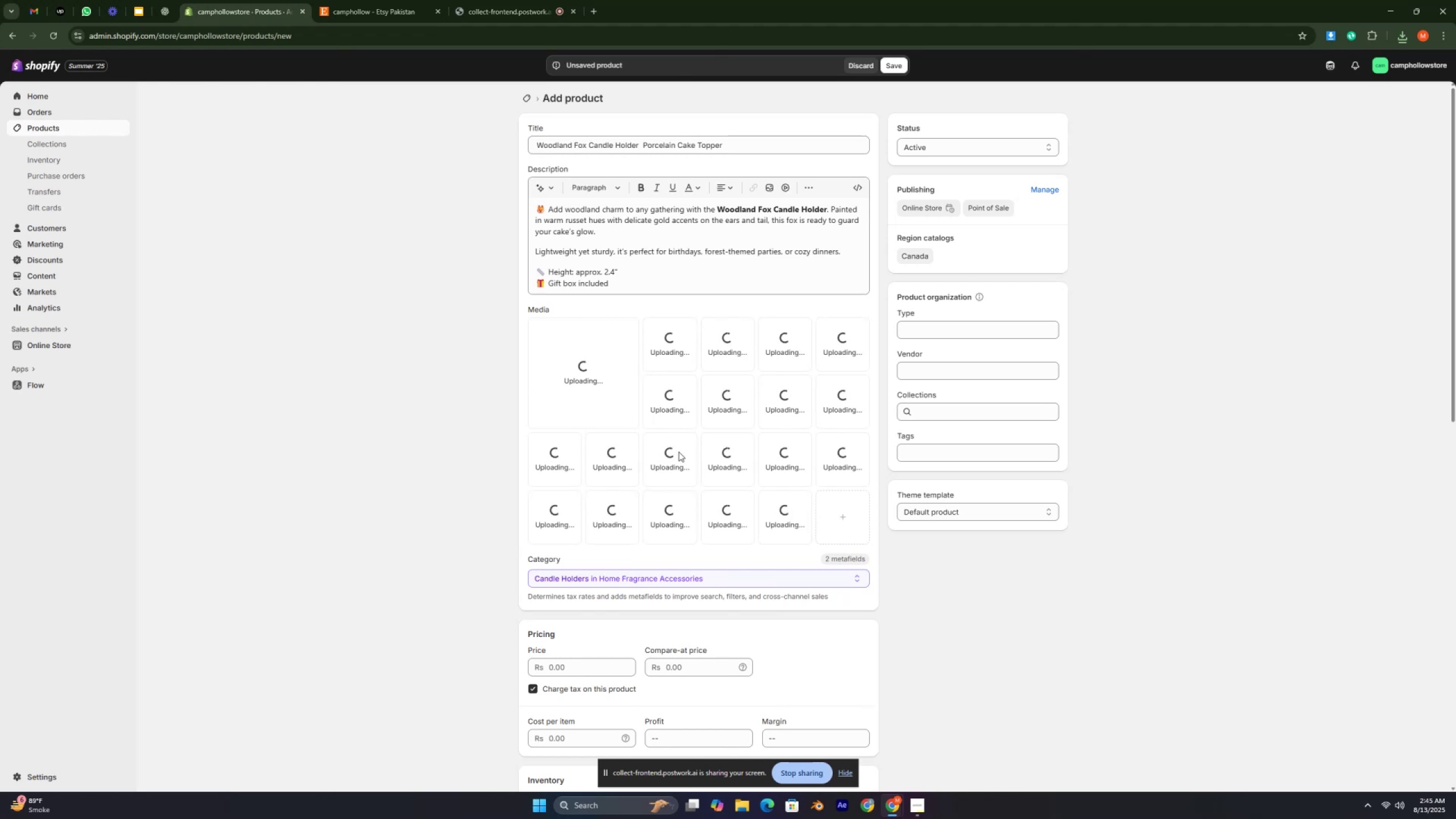 
key(Control+ControlLeft)
 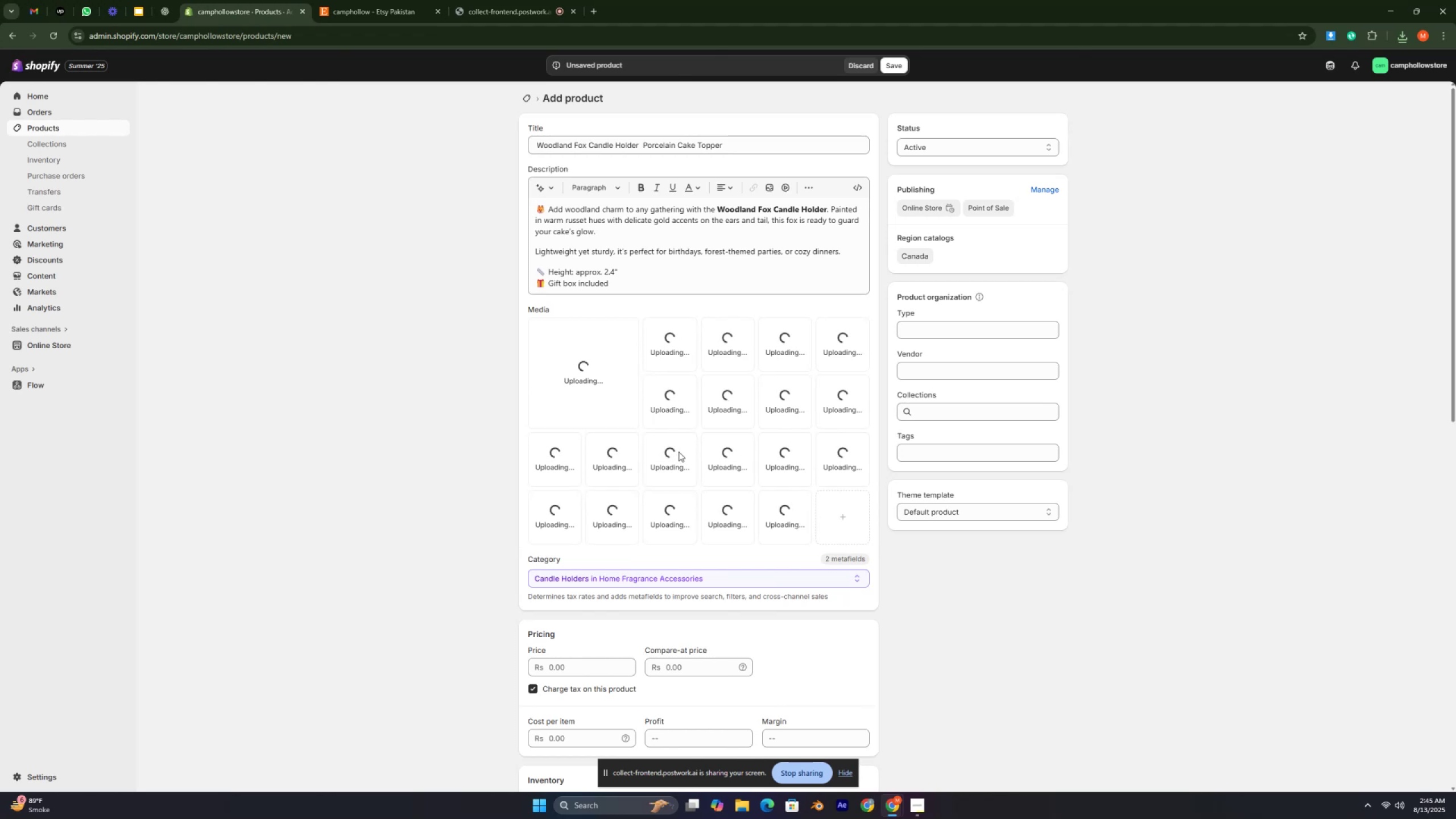 
key(Control+ControlLeft)
 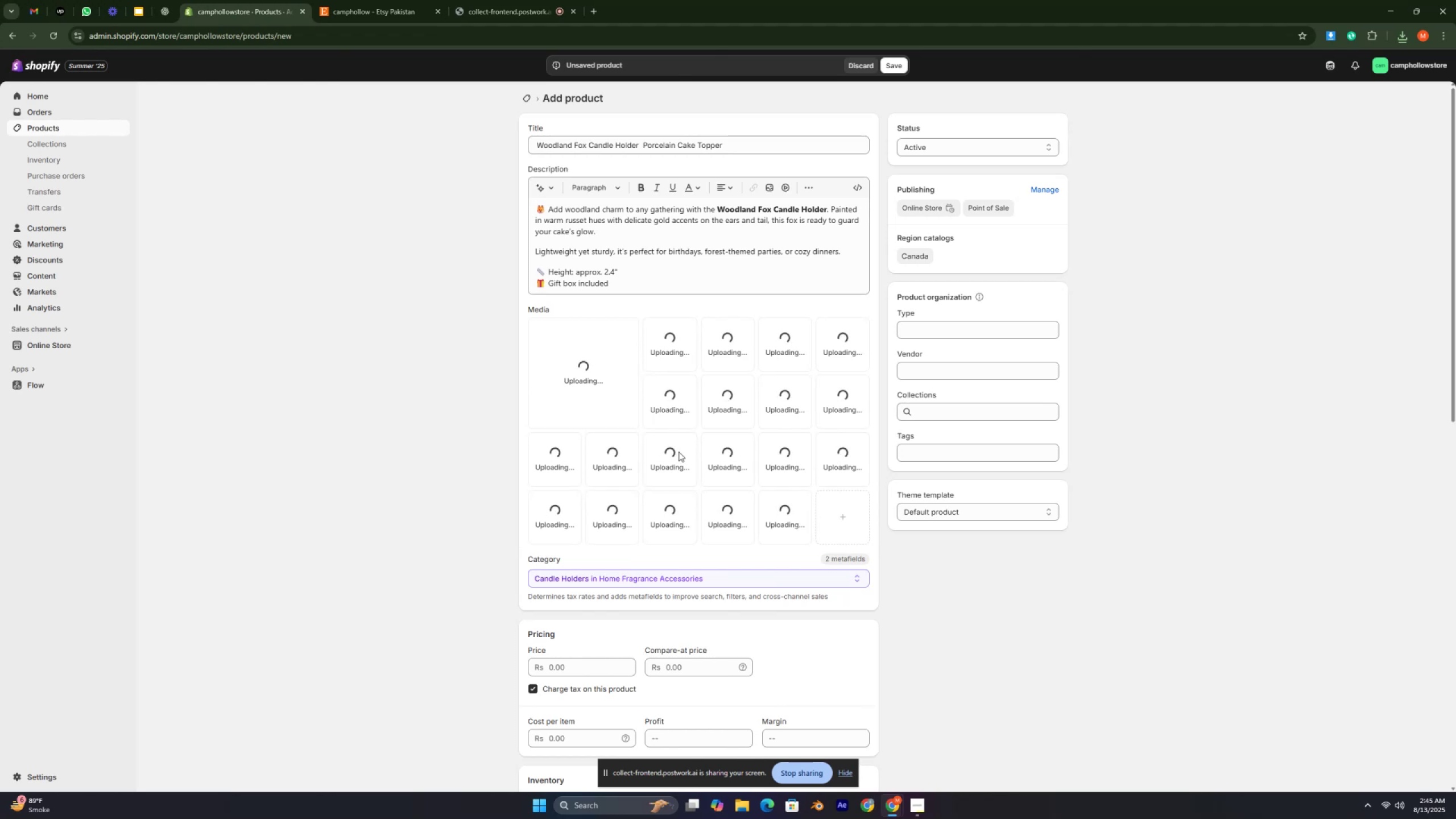 
key(Control+ControlLeft)
 